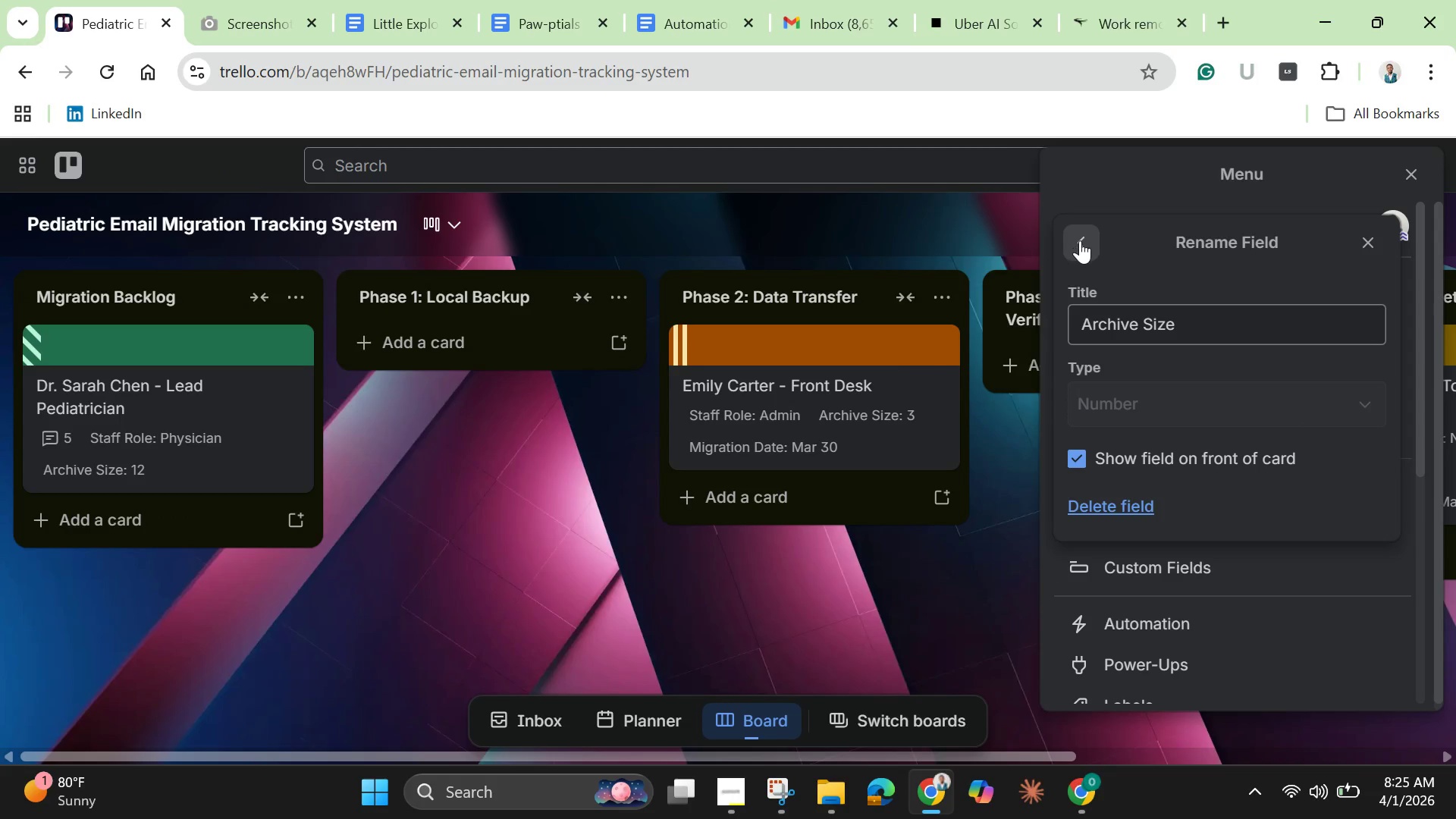 
left_click([1078, 240])
 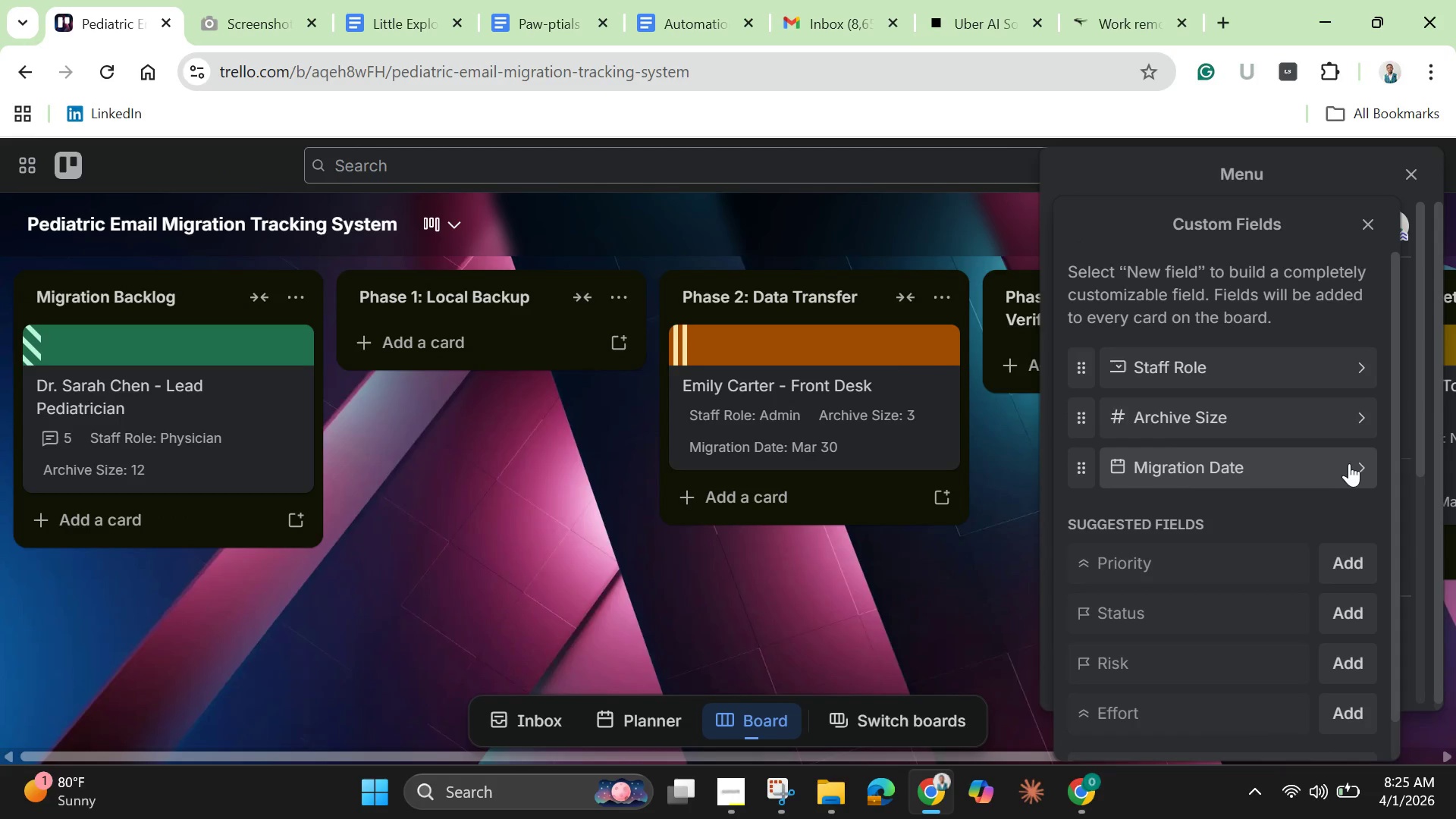 
left_click([1358, 466])
 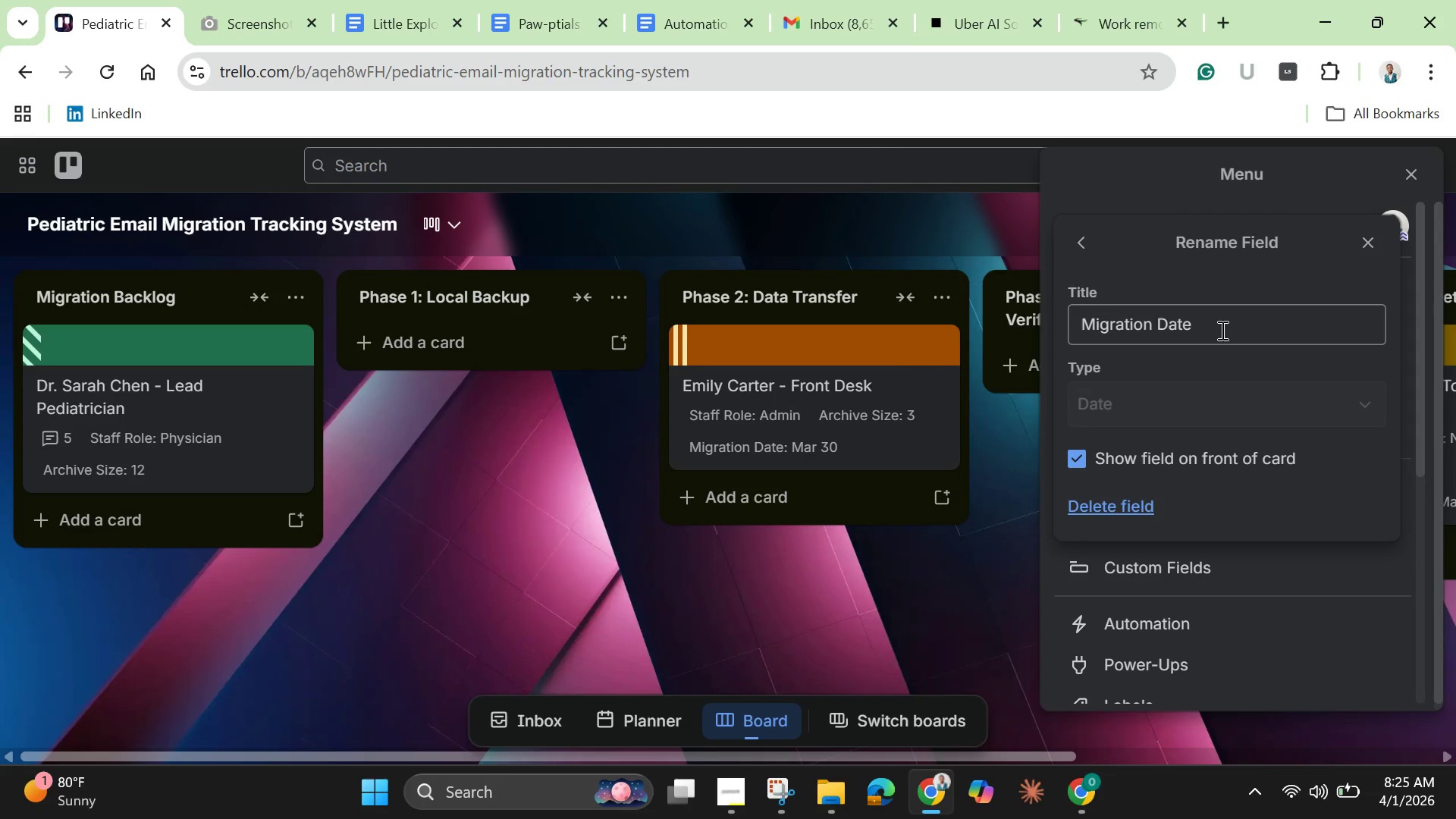 
scroll: coordinate [1221, 330], scroll_direction: down, amount: 2.0
 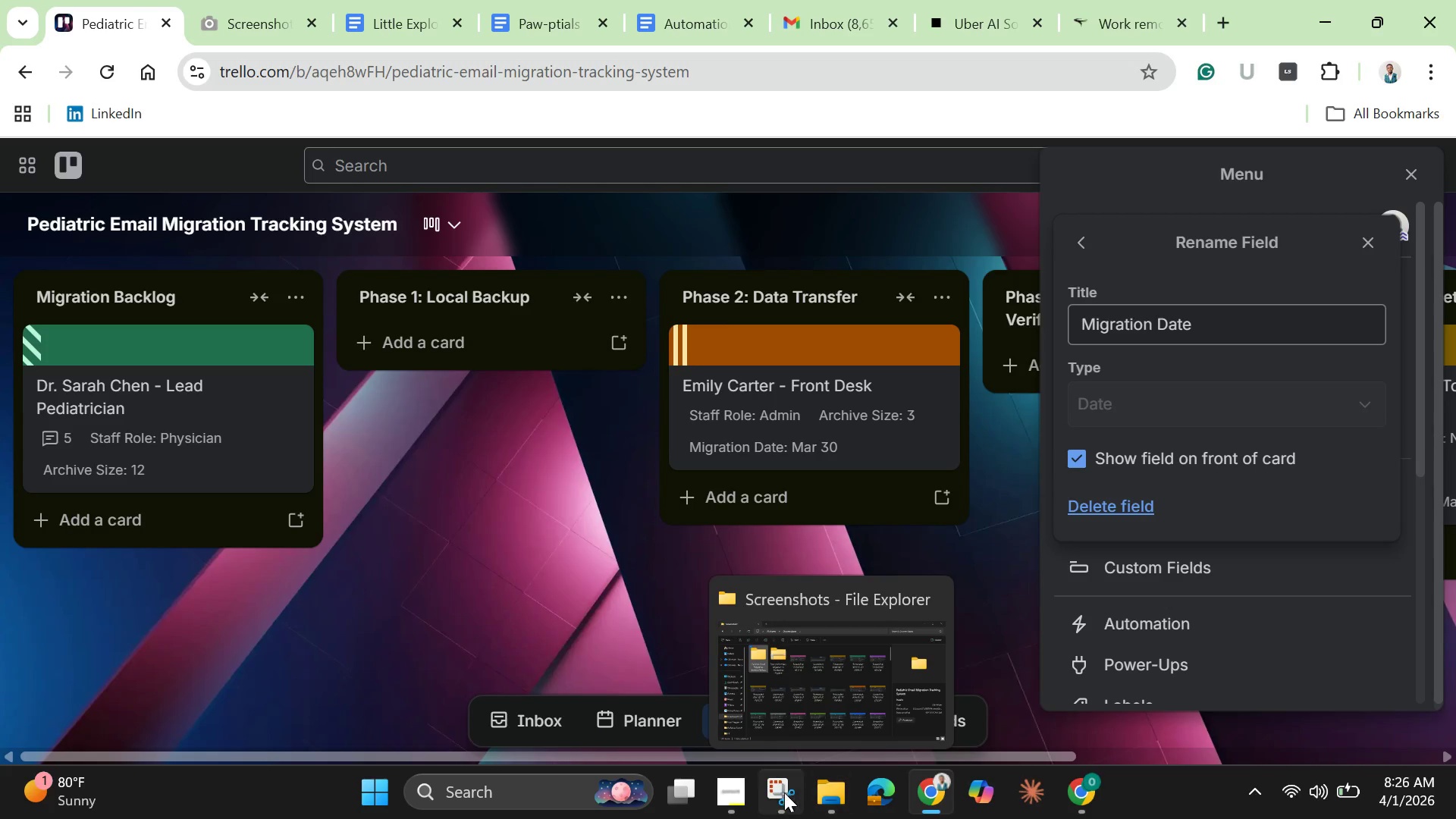 
wait(6.09)
 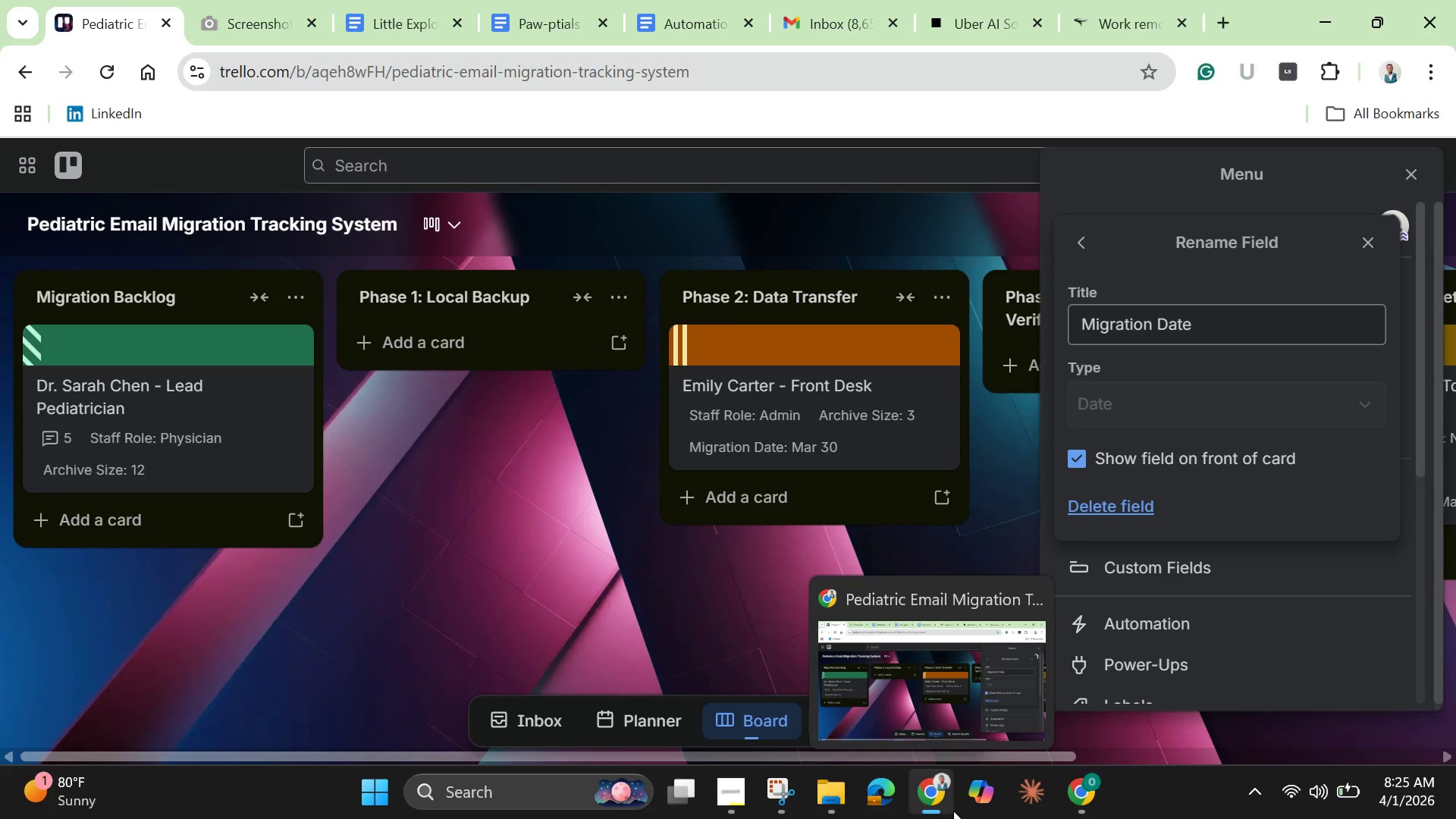 
left_click([783, 792])
 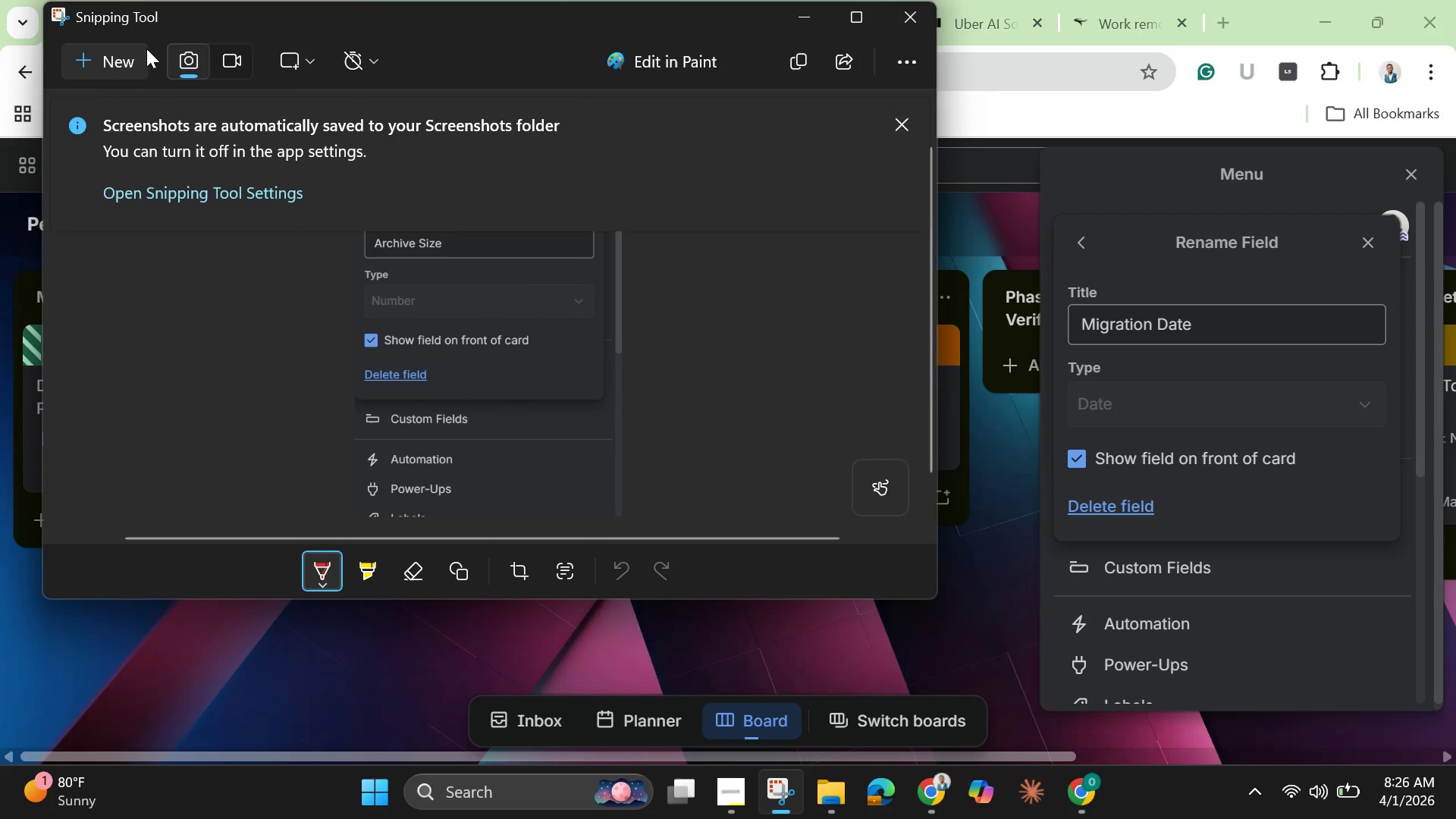 
left_click([122, 63])
 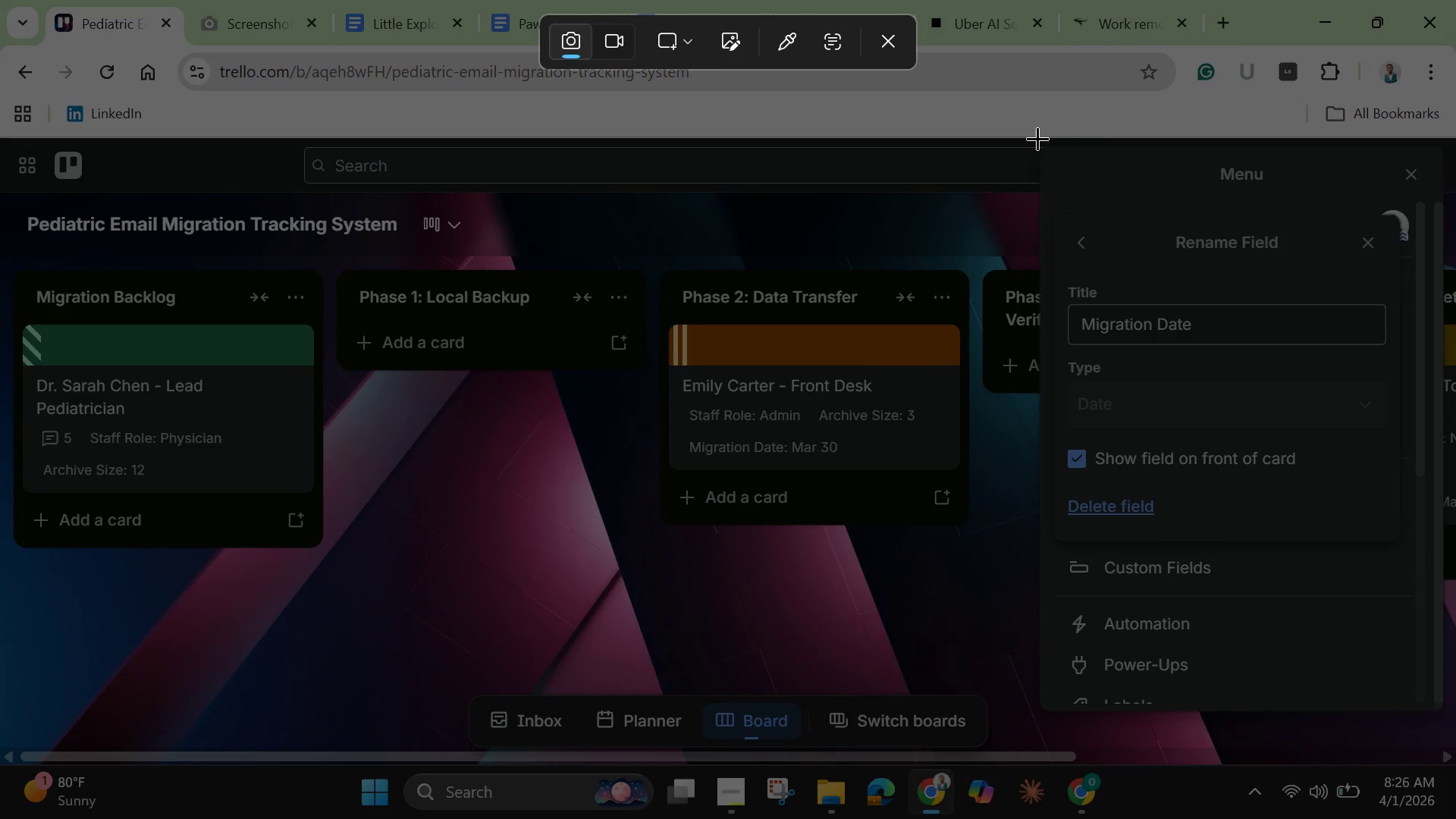 
left_click_drag(start_coordinate=[1037, 138], to_coordinate=[1432, 714])
 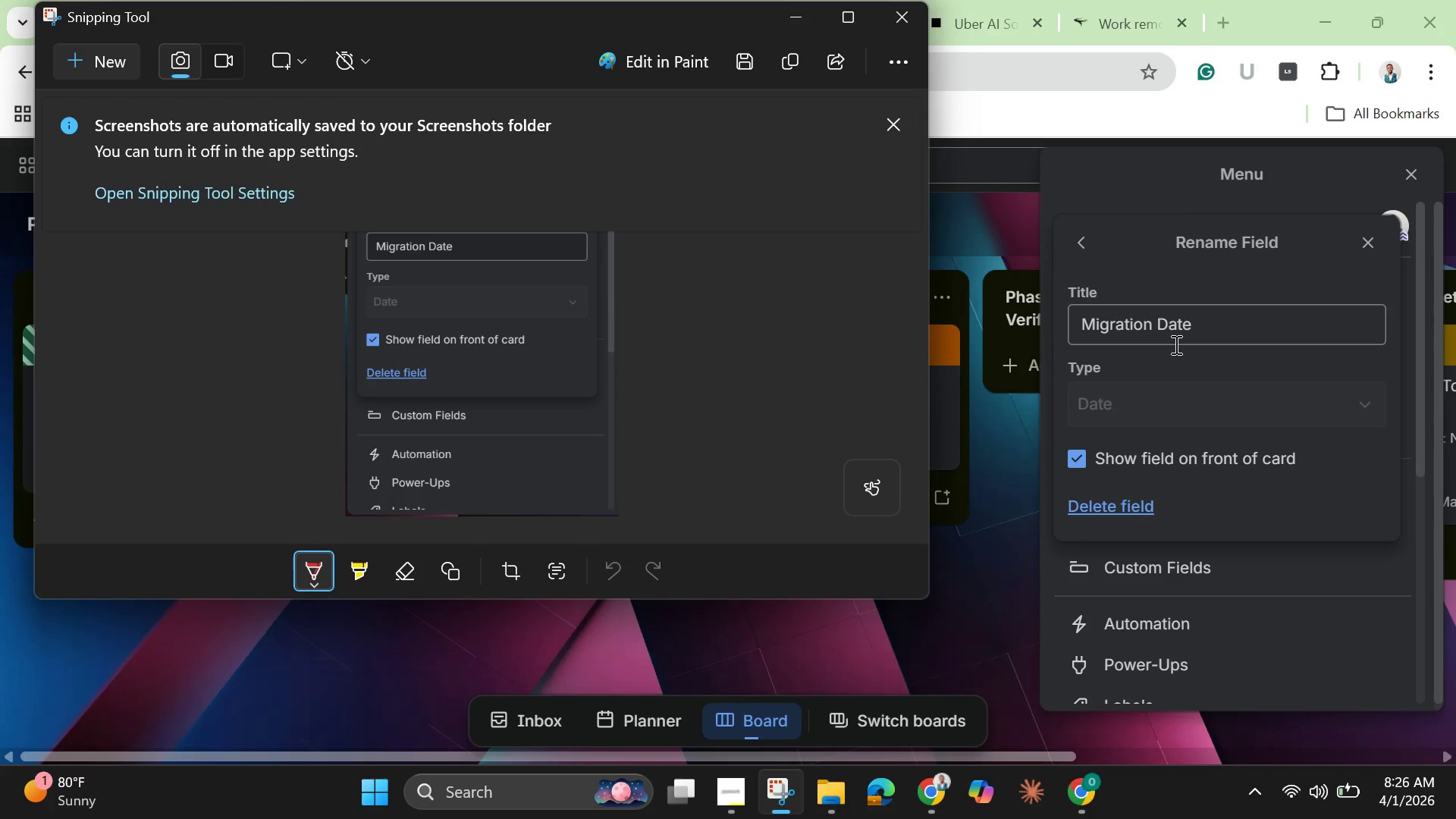 
wait(38.3)
 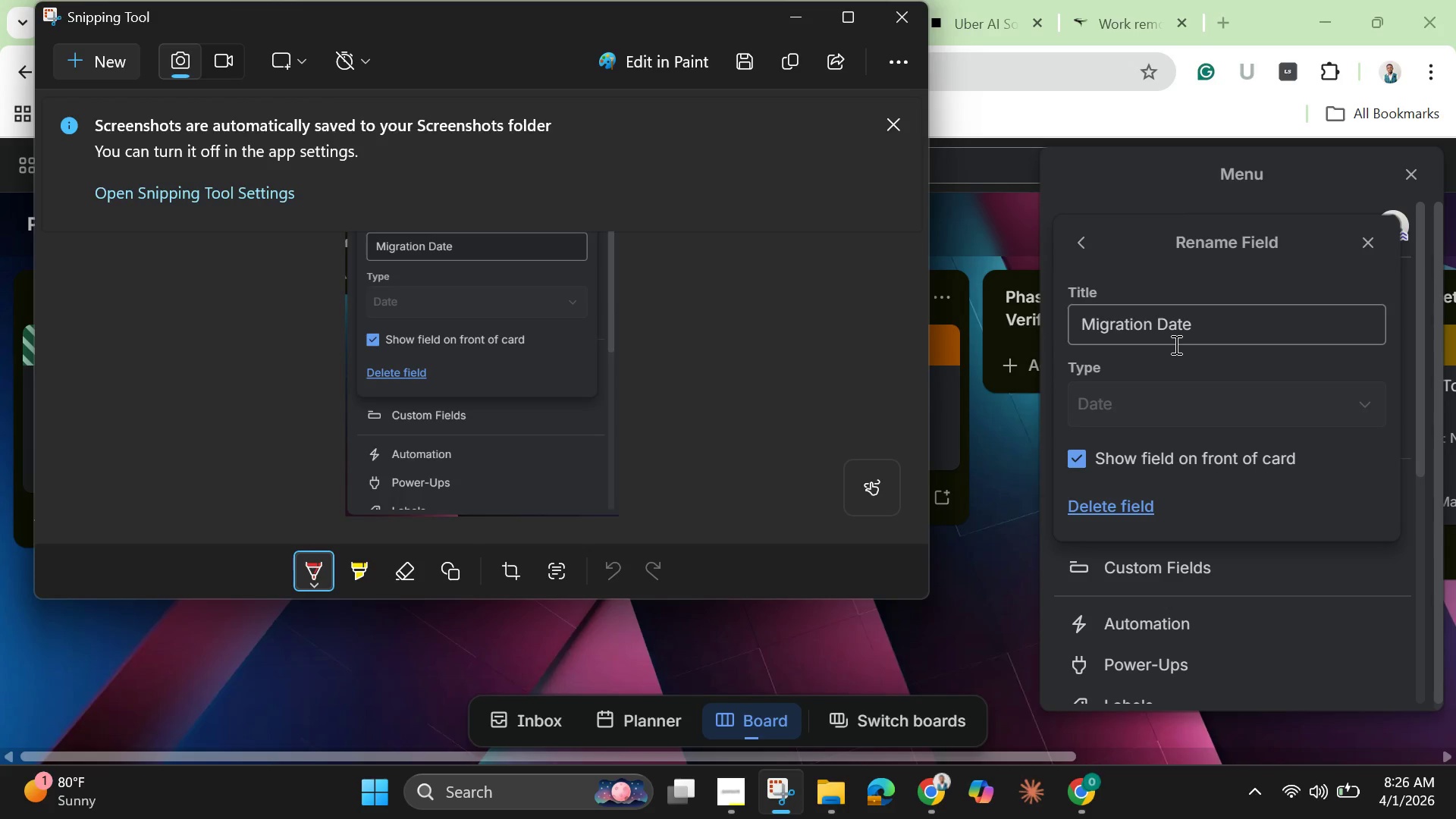 
left_click([1410, 184])
 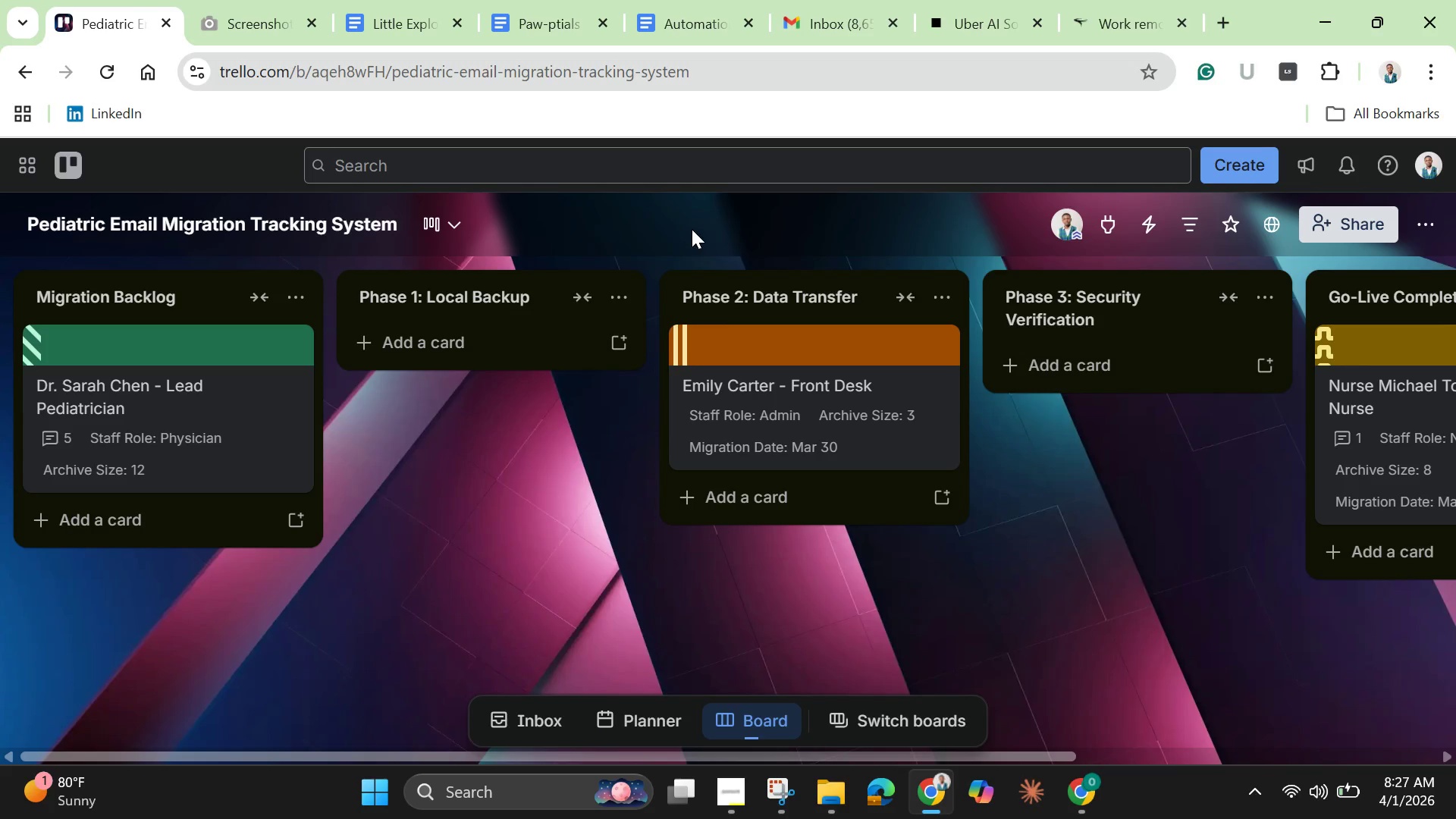 
wait(46.84)
 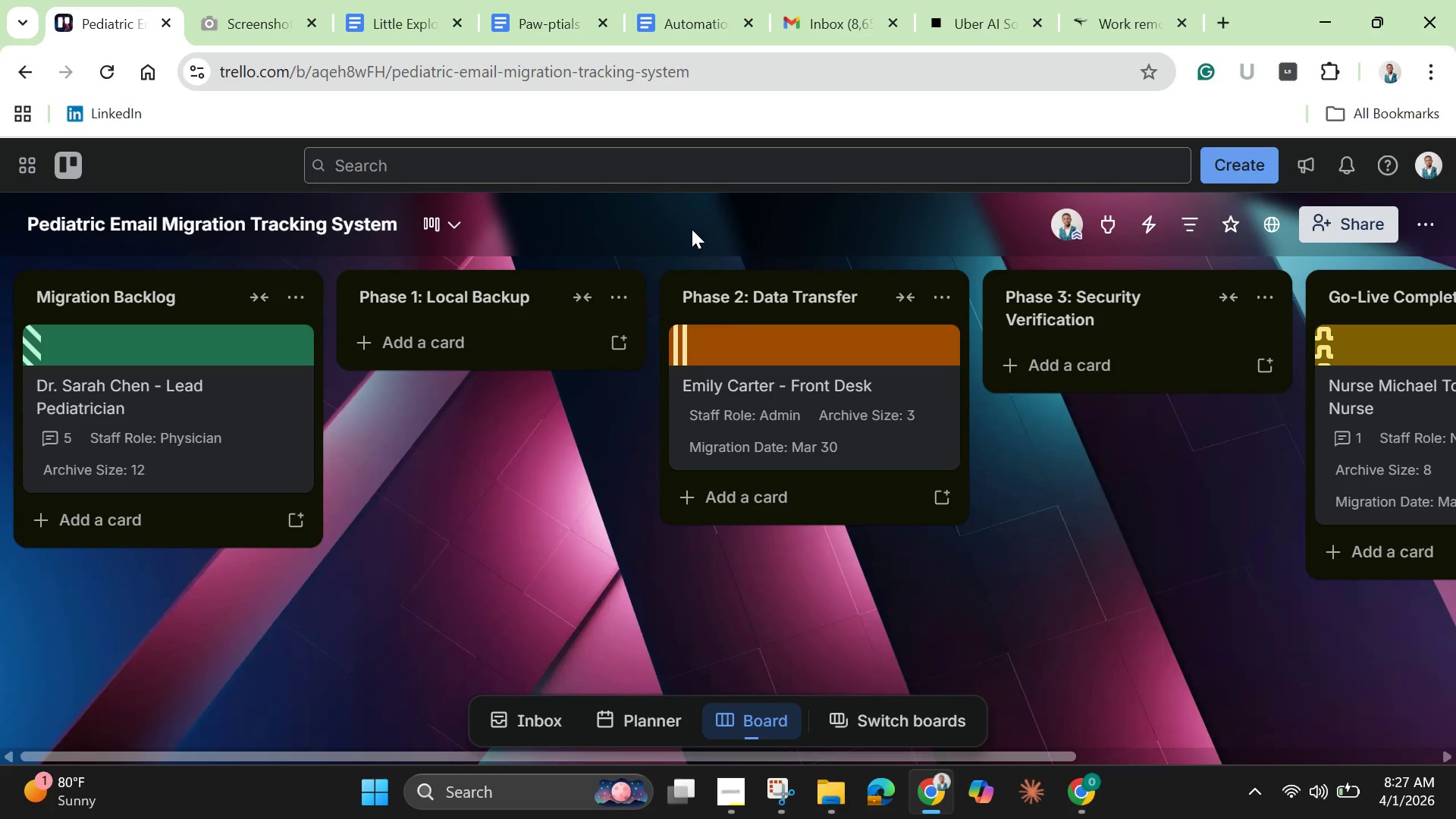 
left_click([1426, 229])
 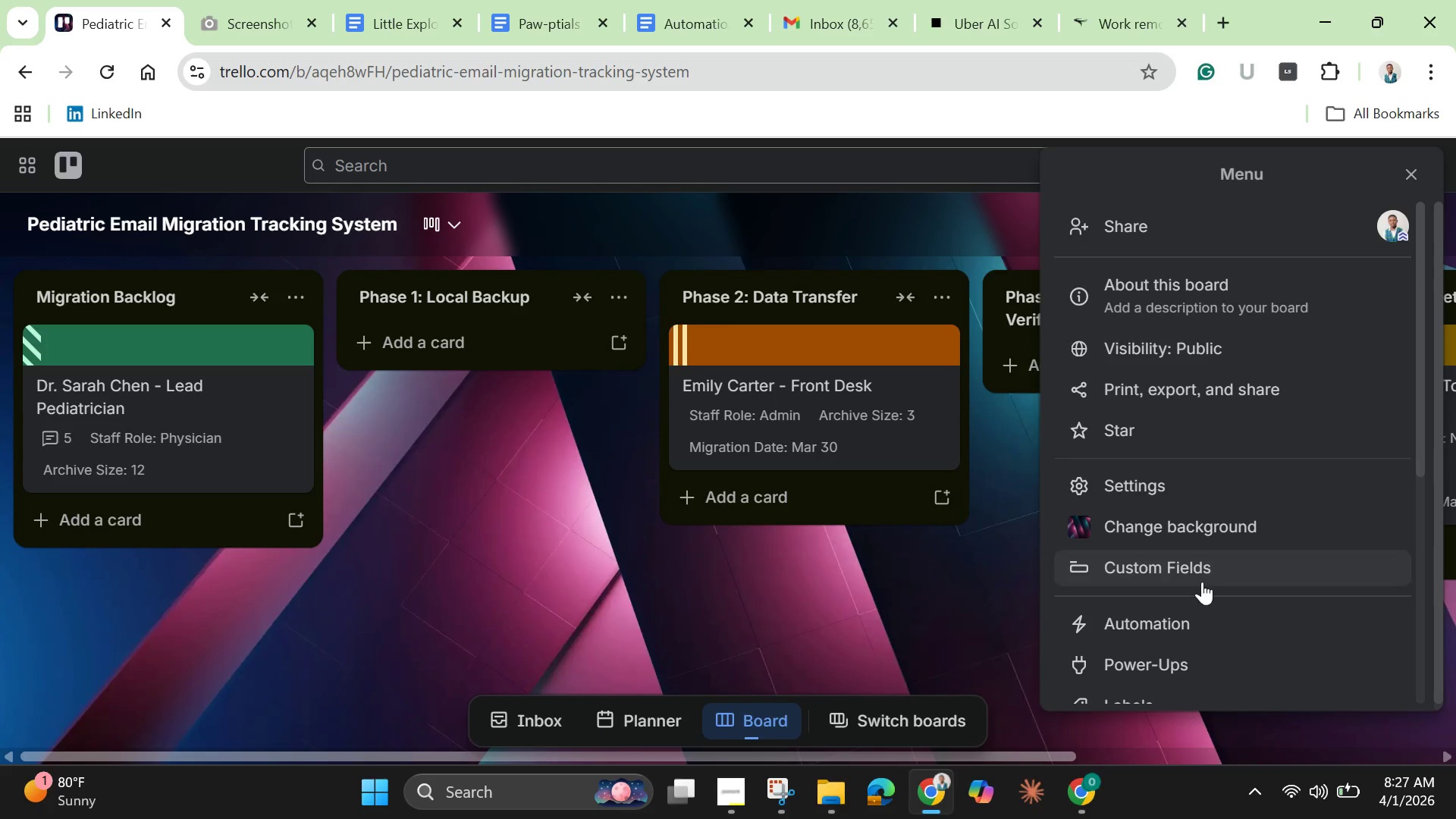 
left_click([1170, 629])
 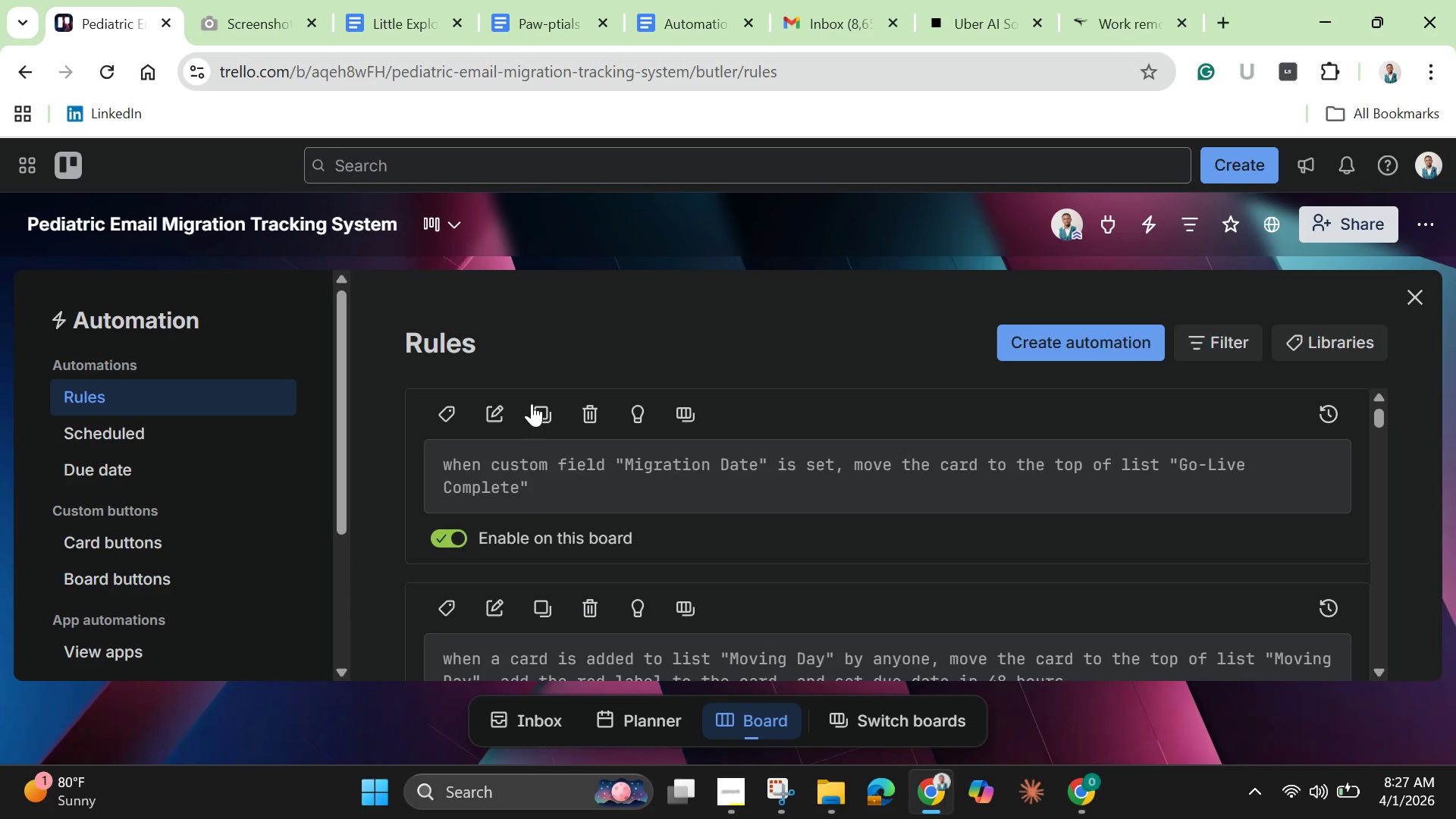 
left_click([497, 413])
 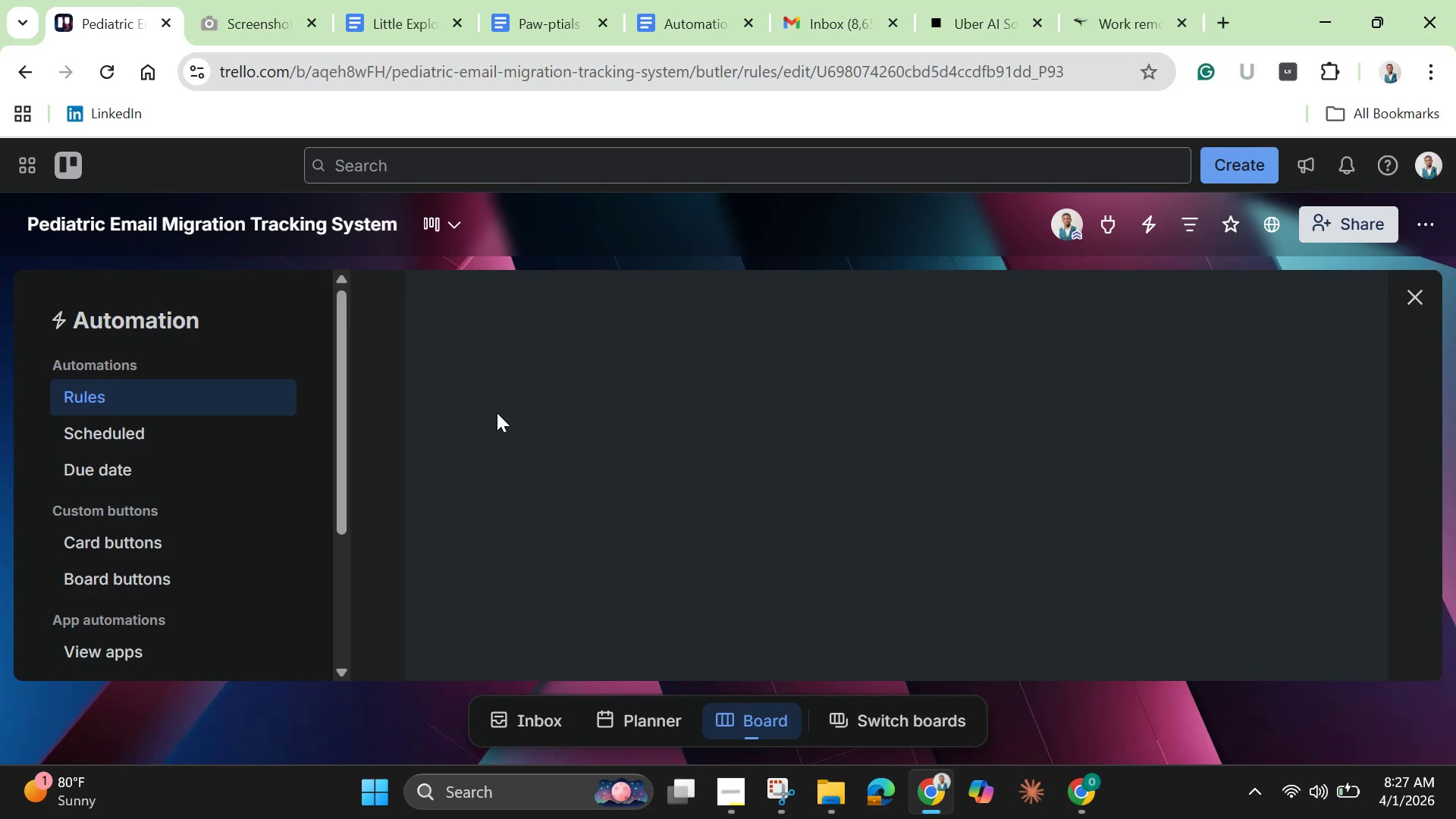 
scroll: coordinate [506, 429], scroll_direction: down, amount: 4.0
 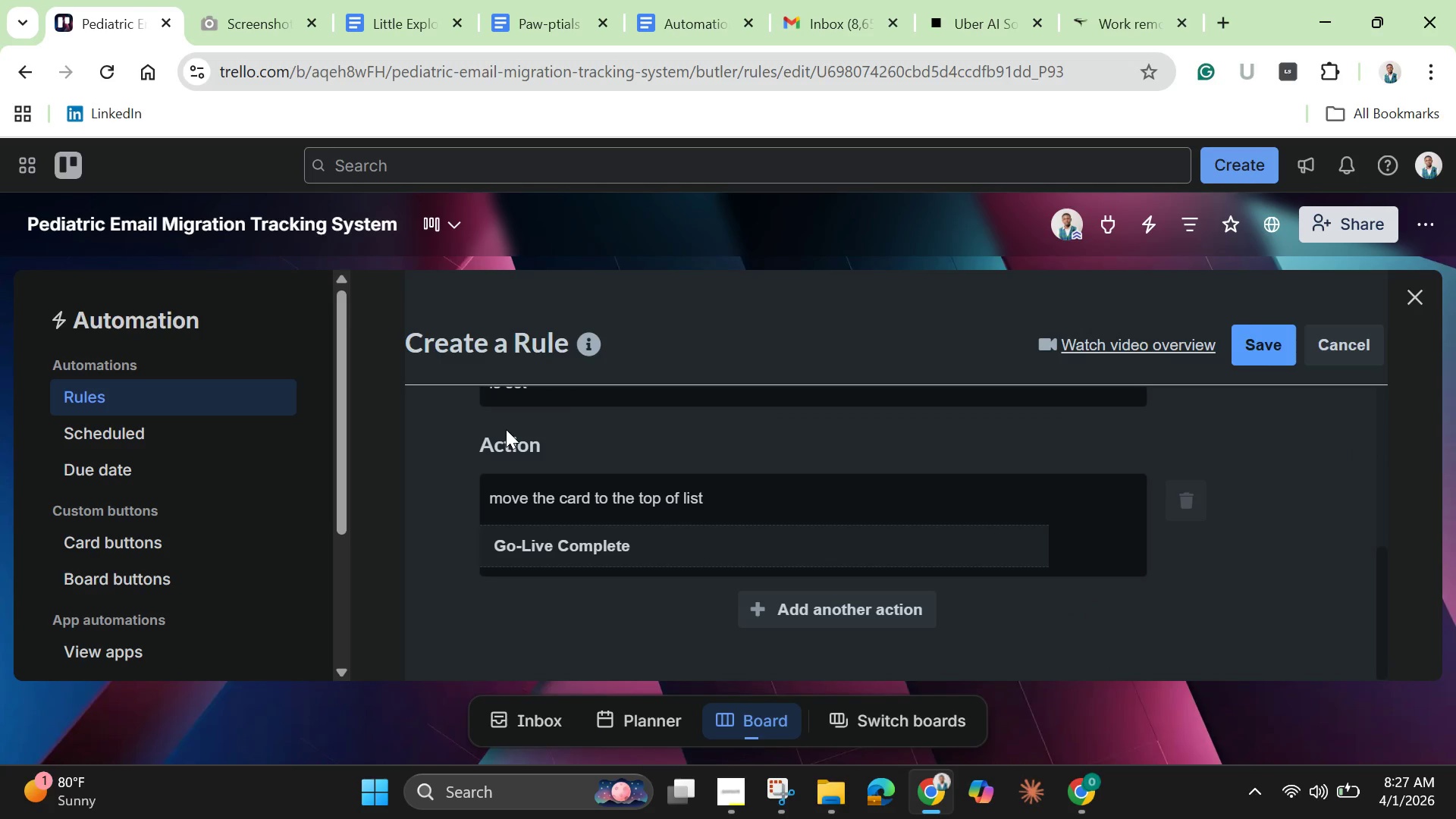 
scroll: coordinate [506, 429], scroll_direction: up, amount: 1.0
 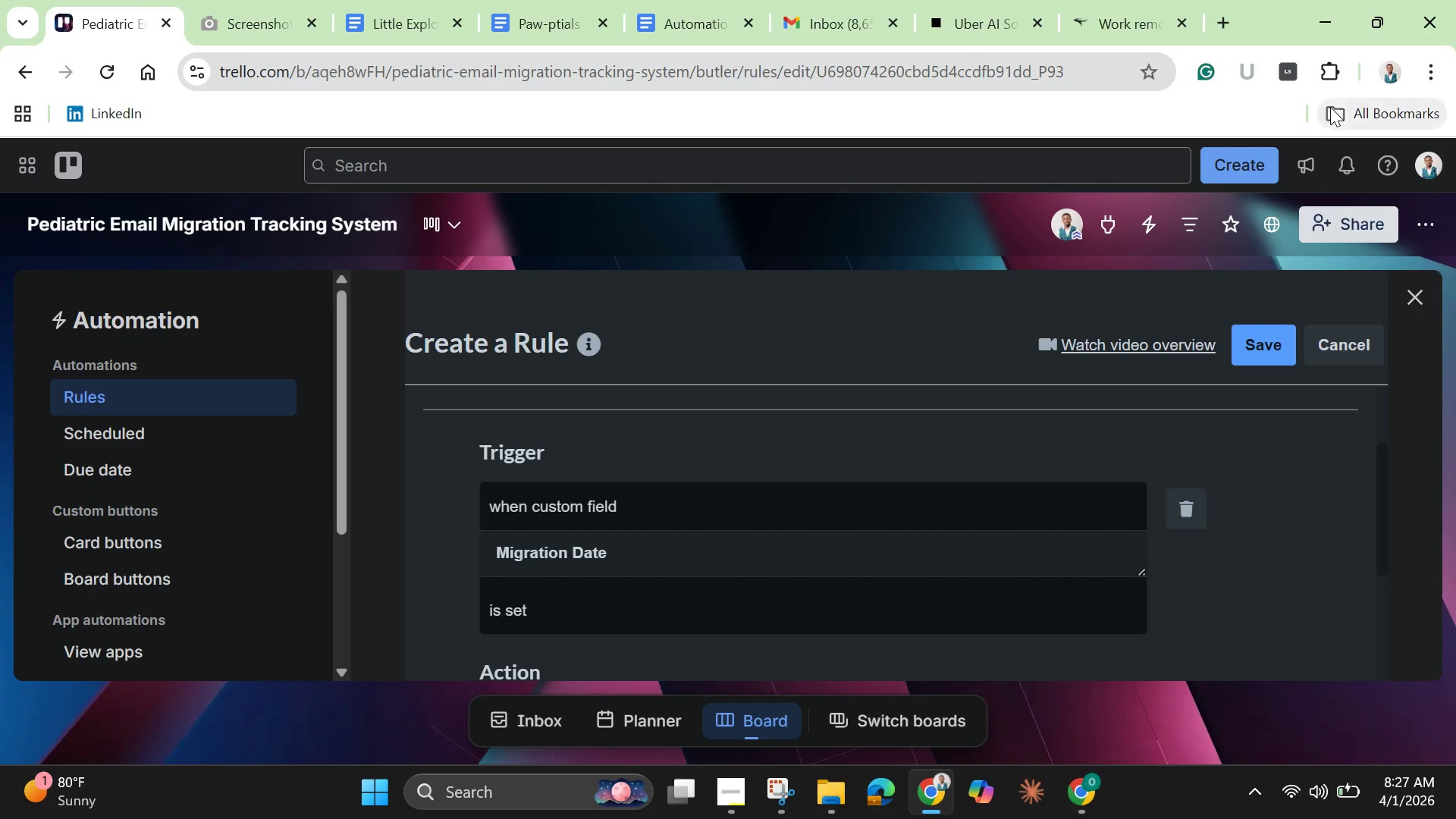 
left_click([1336, 72])
 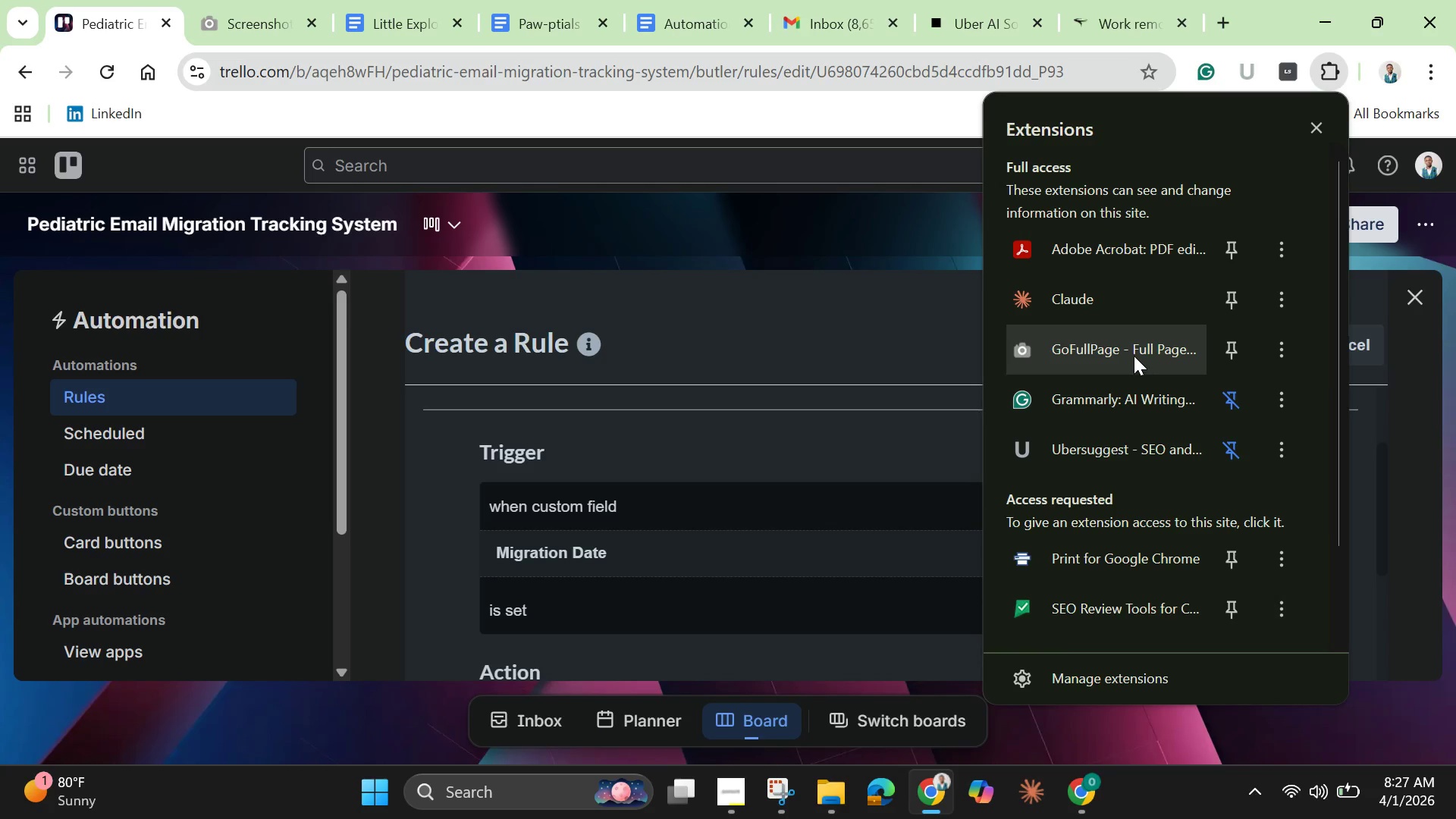 
left_click([1134, 356])
 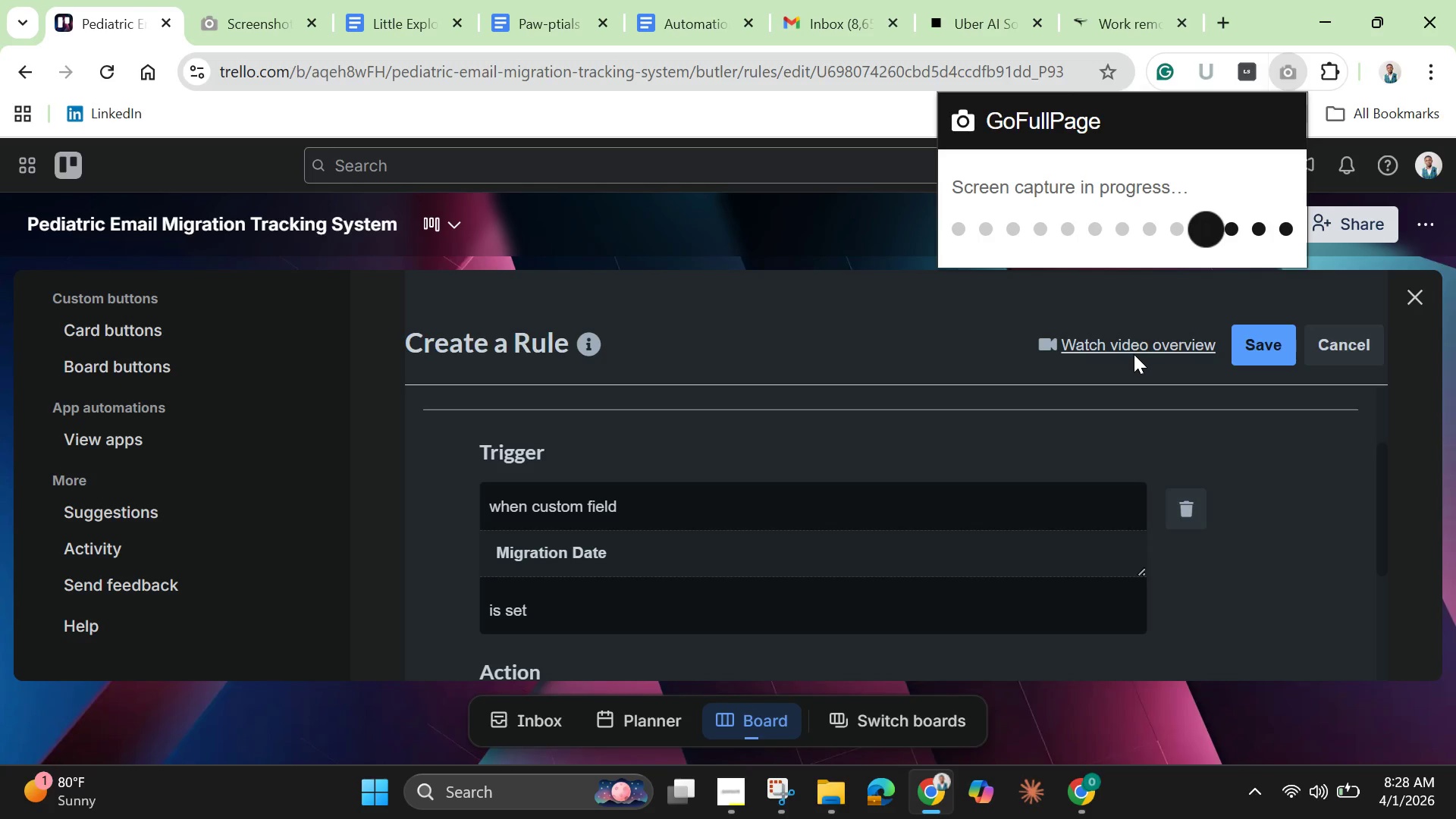 
wait(10.86)
 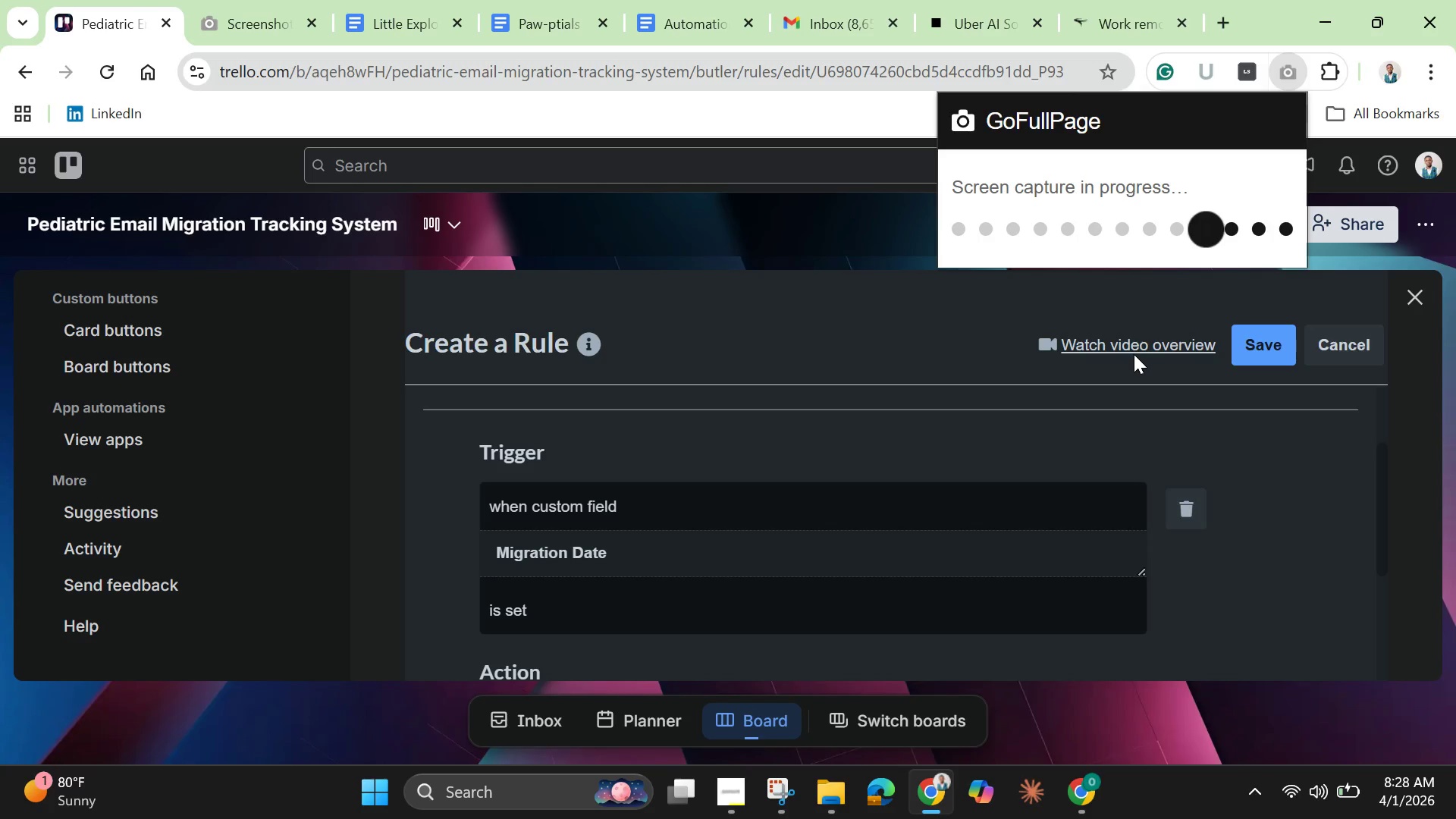 
scroll: coordinate [1032, 513], scroll_direction: down, amount: 3.0
 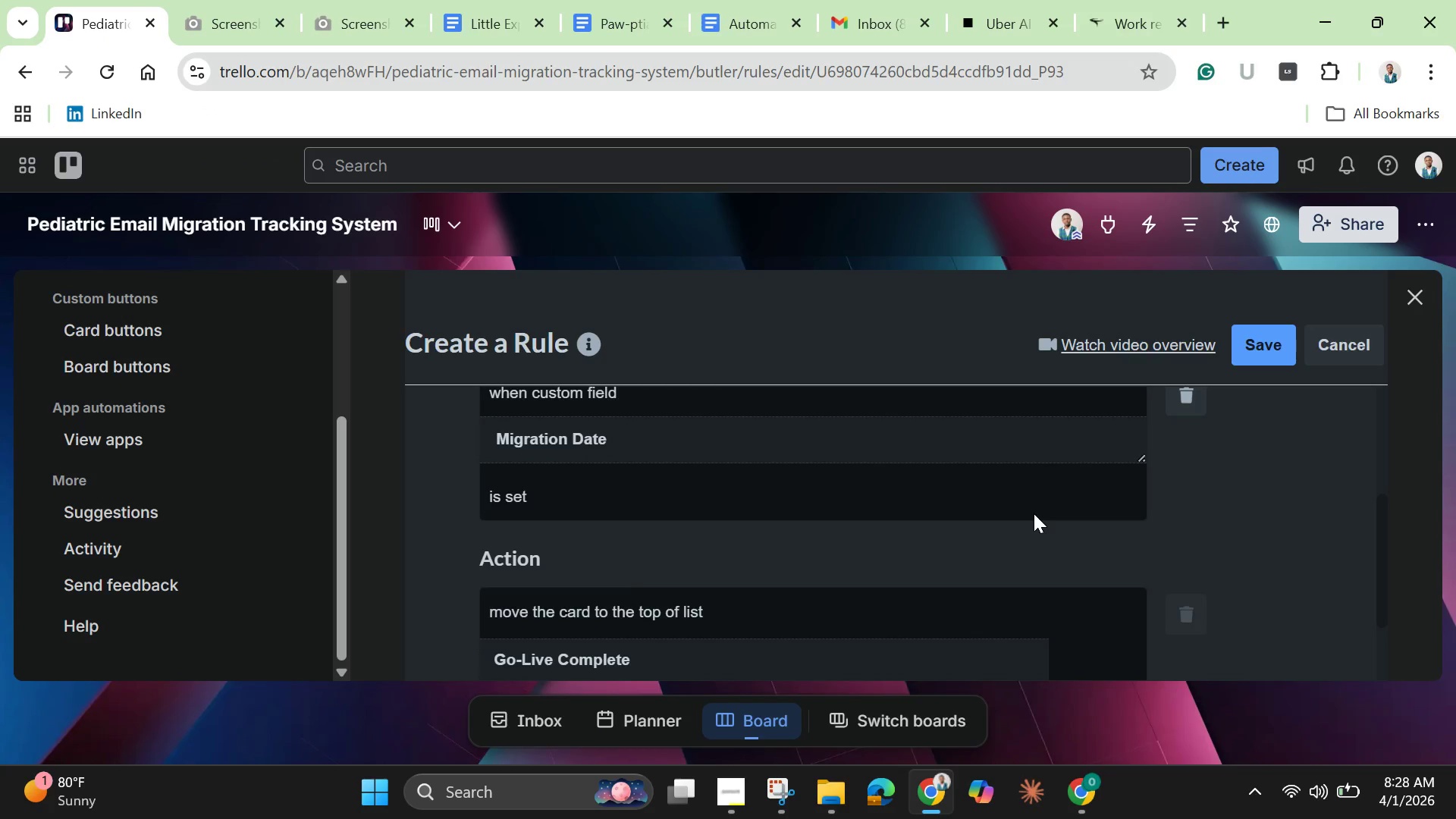 
scroll: coordinate [1034, 513], scroll_direction: up, amount: 1.0
 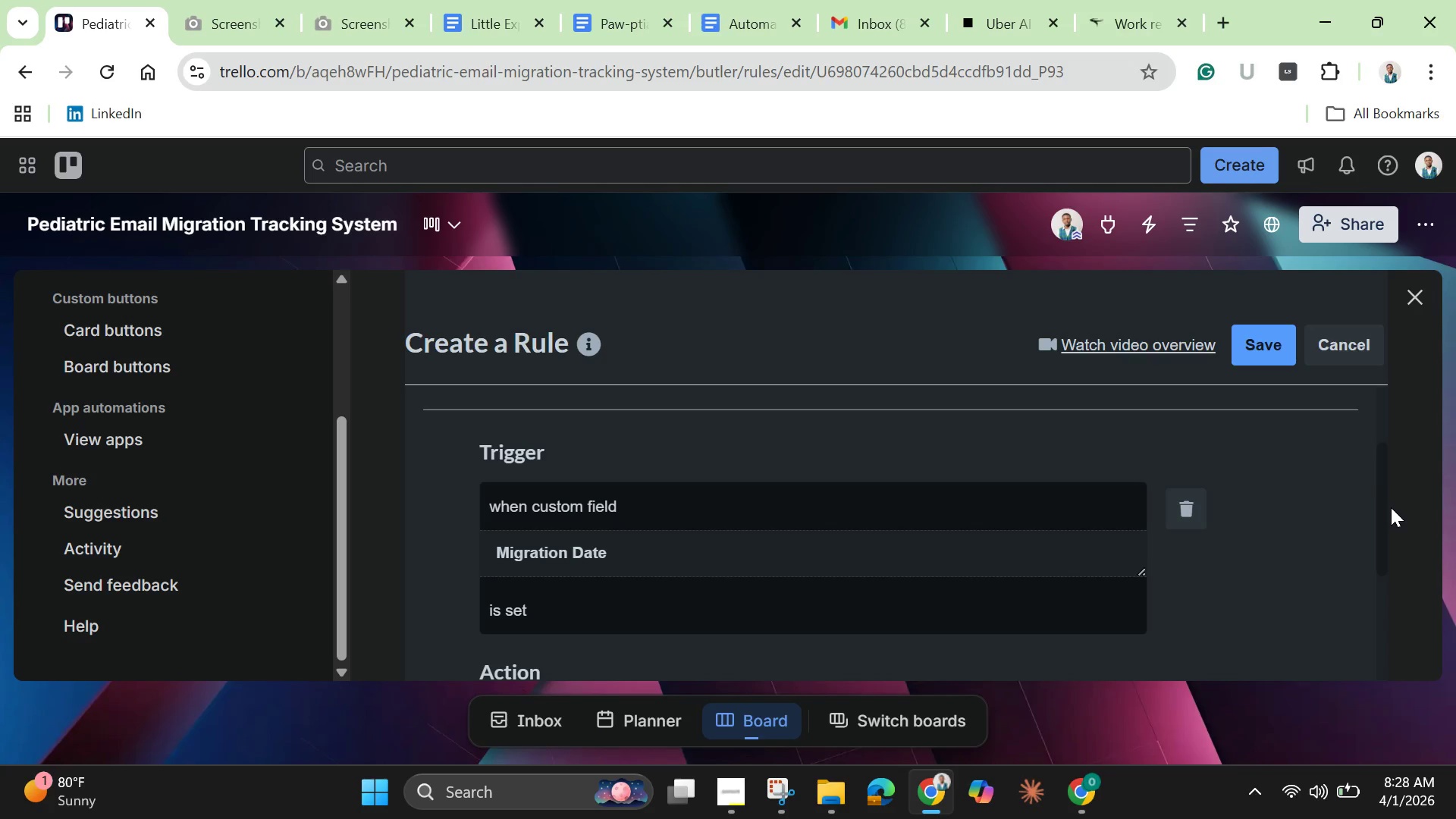 
left_click_drag(start_coordinate=[1385, 500], to_coordinate=[1393, 519])
 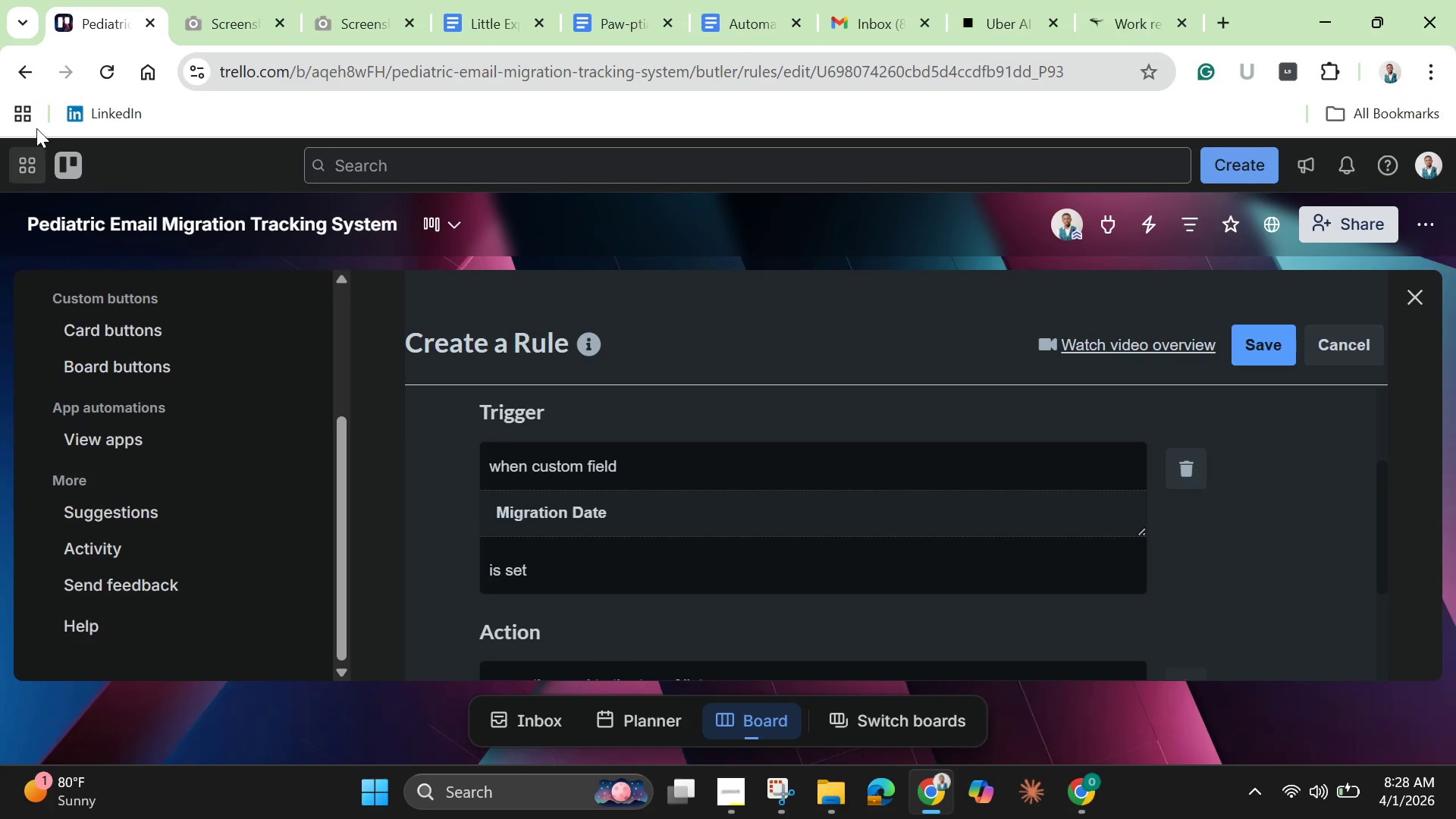 
mouse_move([39, 108])
 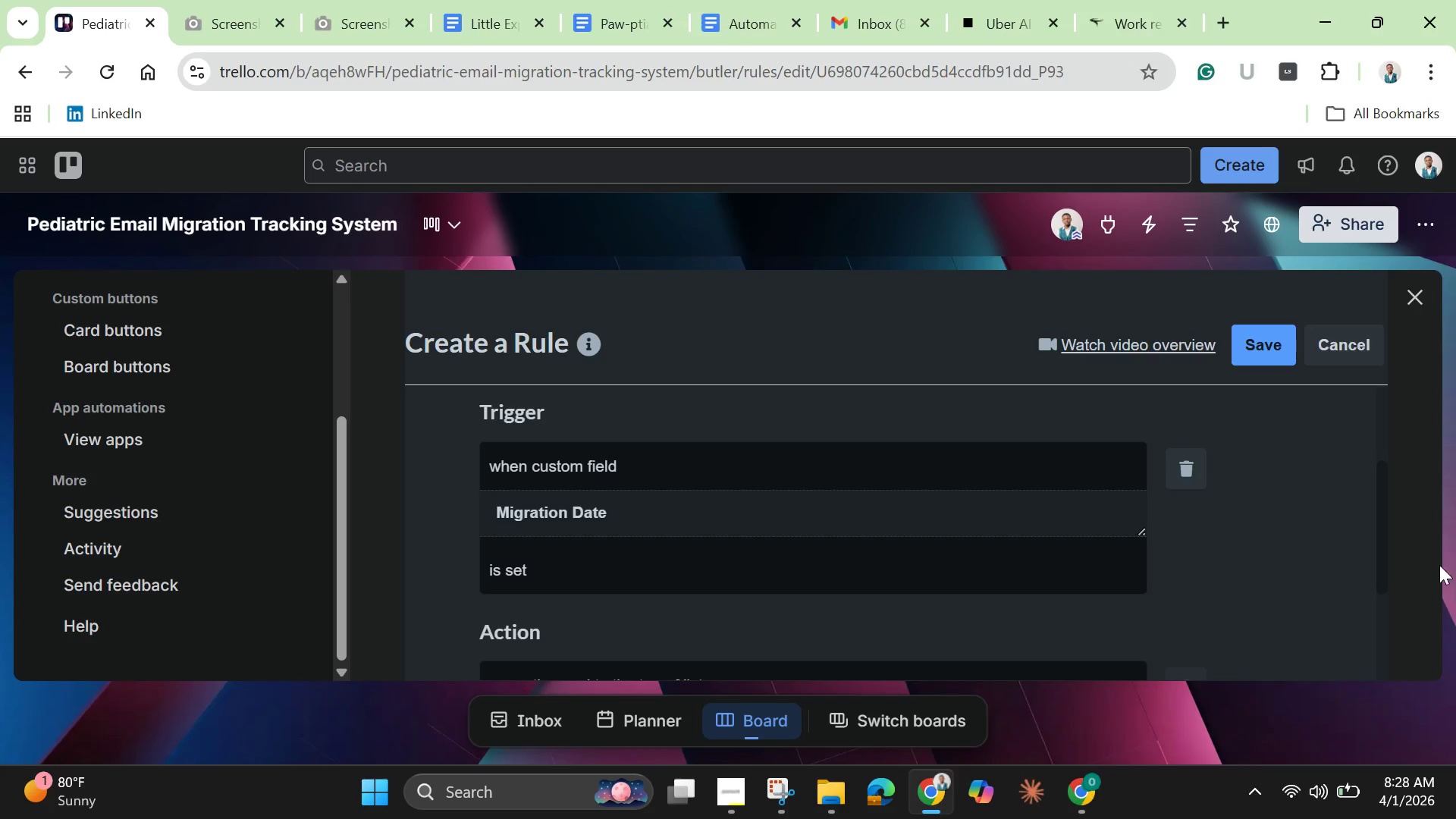 
left_click_drag(start_coordinate=[1381, 538], to_coordinate=[1380, 529])
 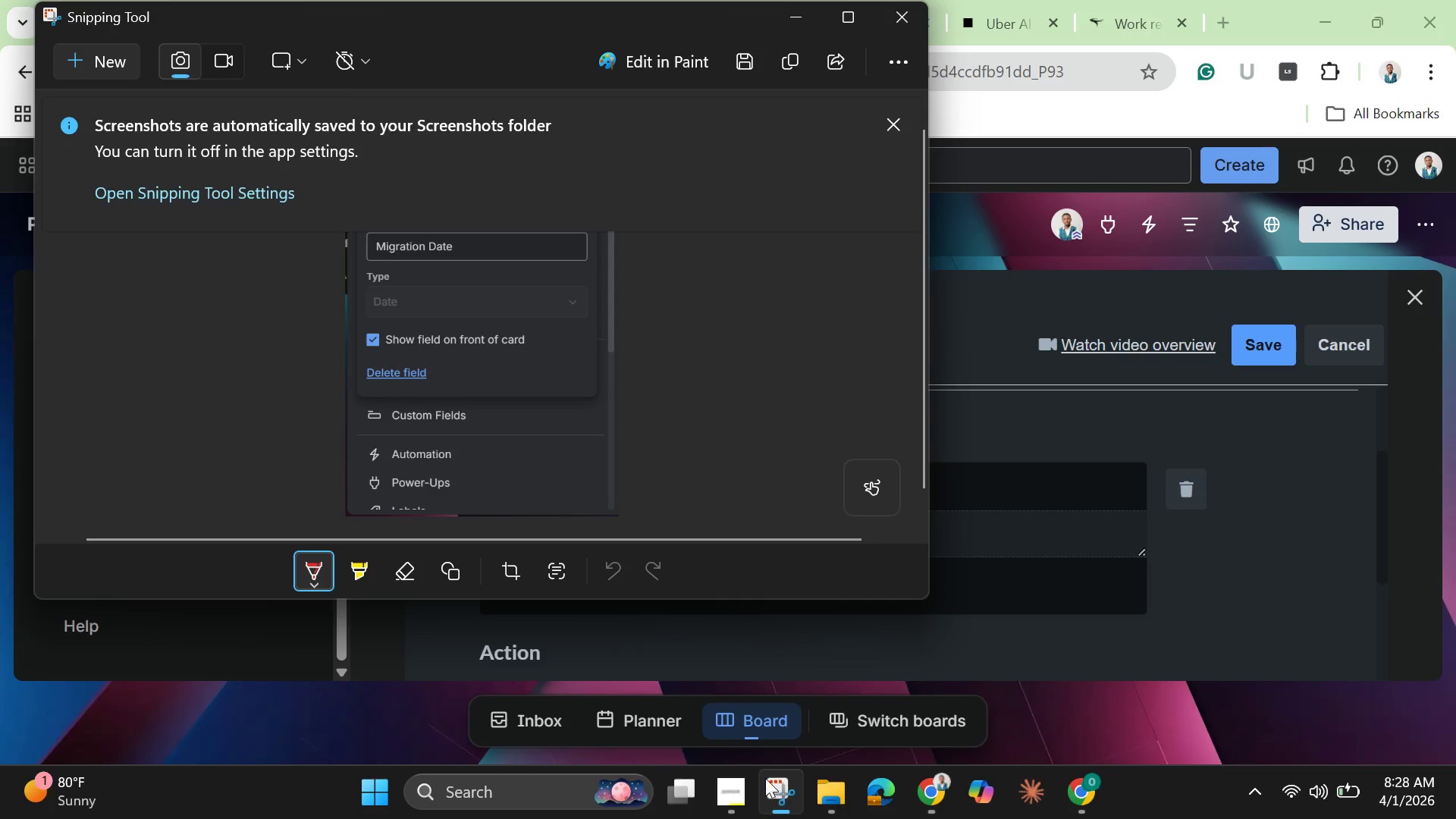 
wait(5.8)
 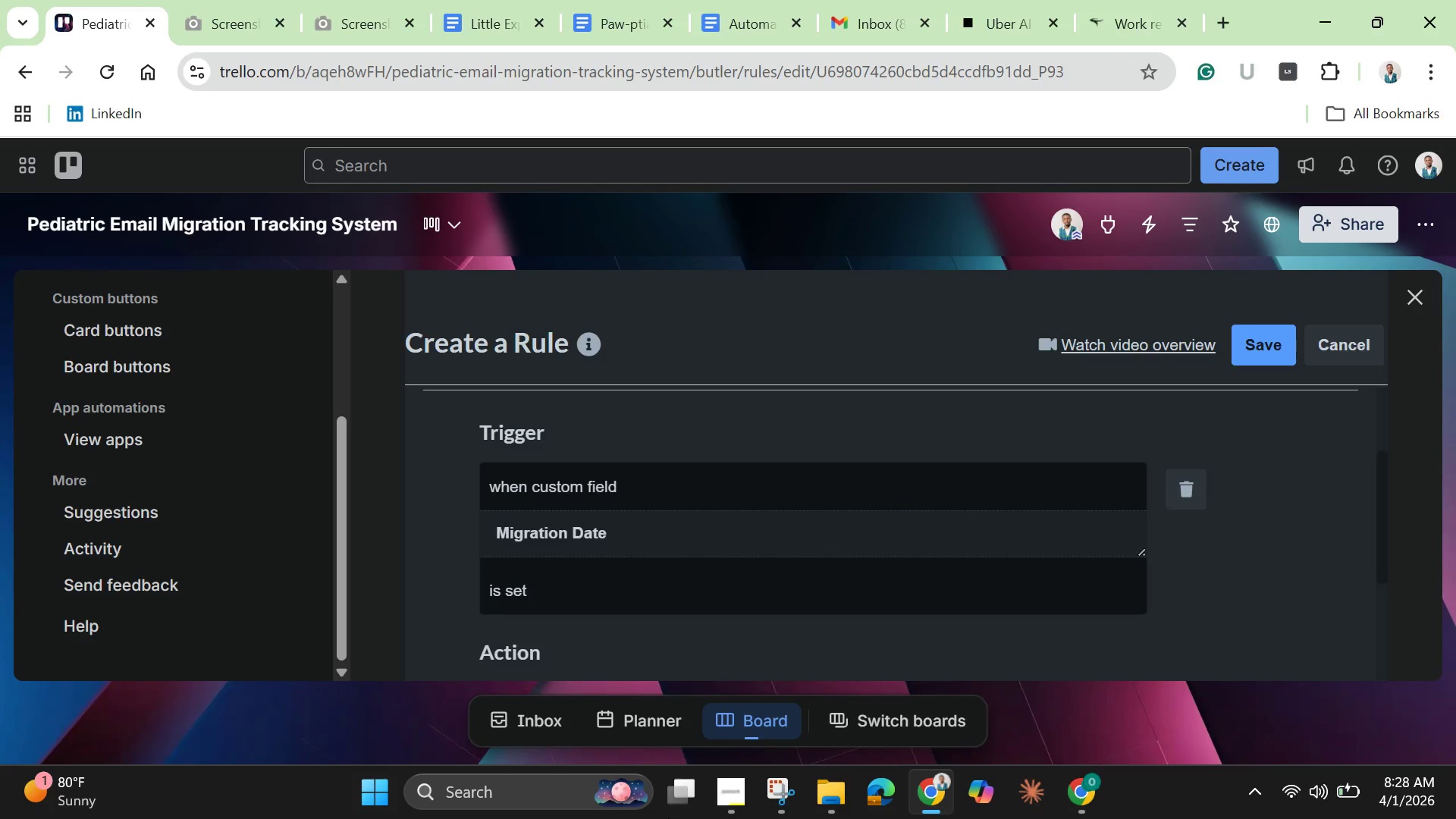 
left_click([105, 54])
 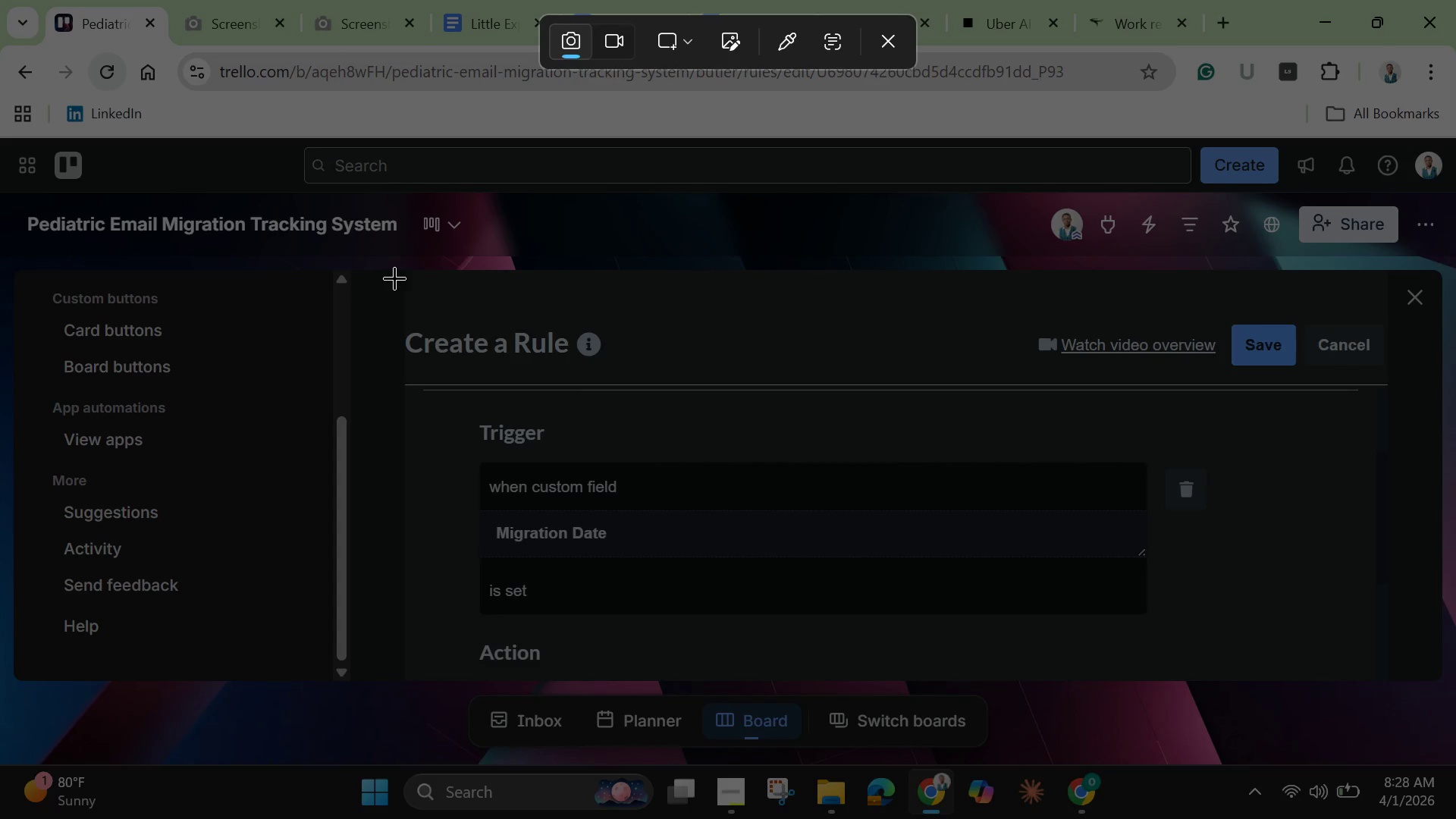 
left_click_drag(start_coordinate=[392, 267], to_coordinate=[1426, 682])
 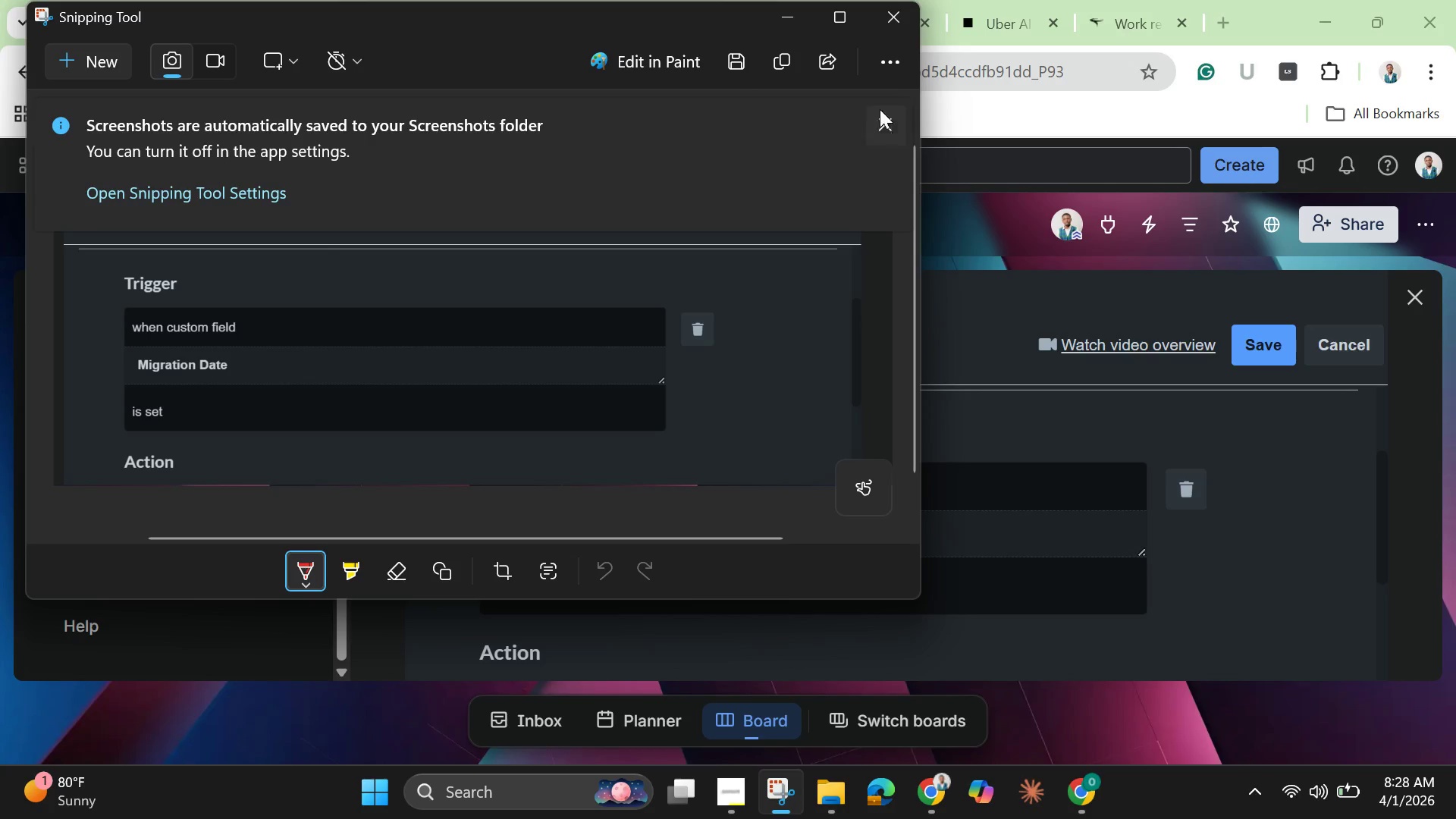 
left_click([786, 15])
 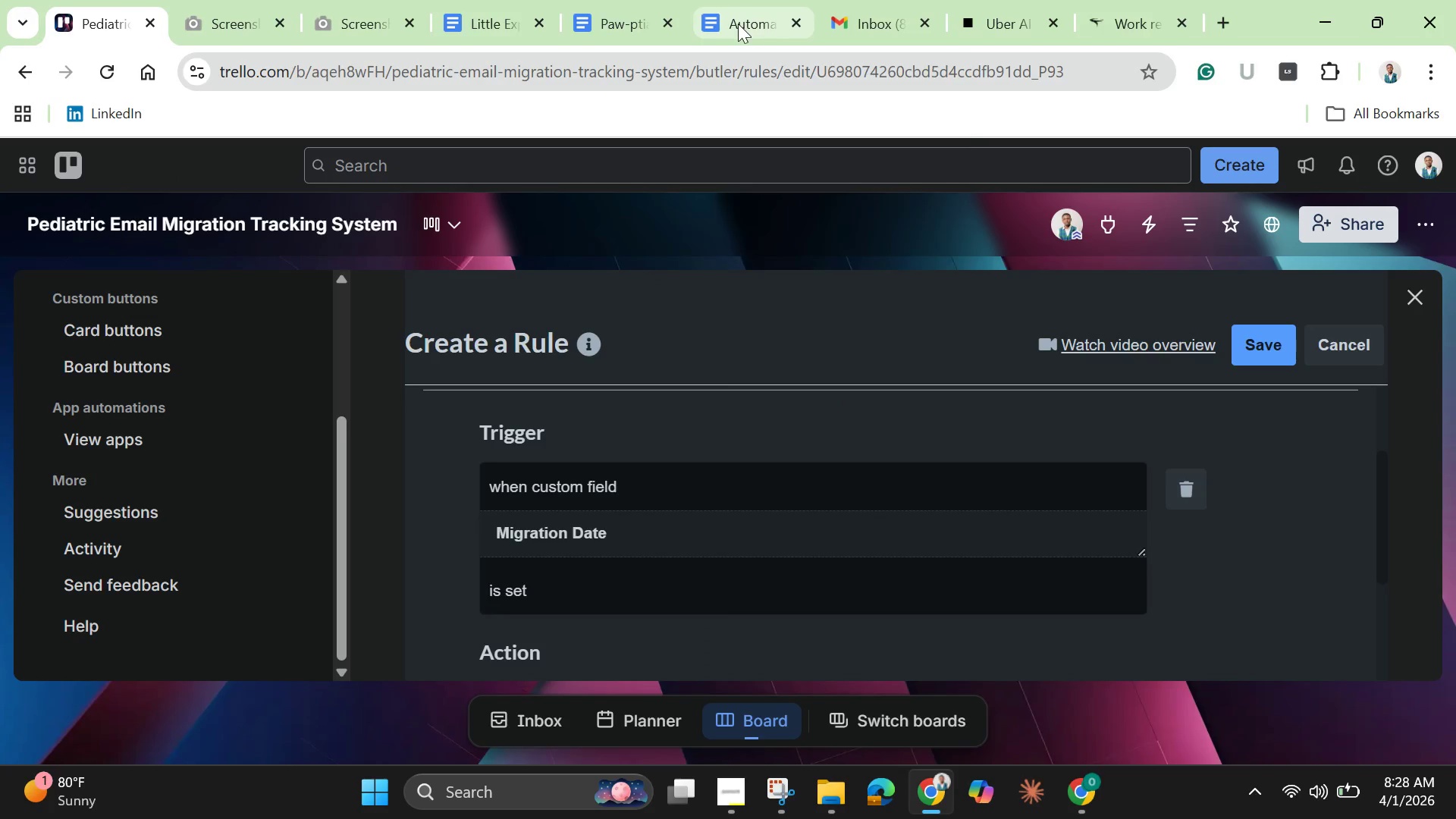 
left_click([738, 24])
 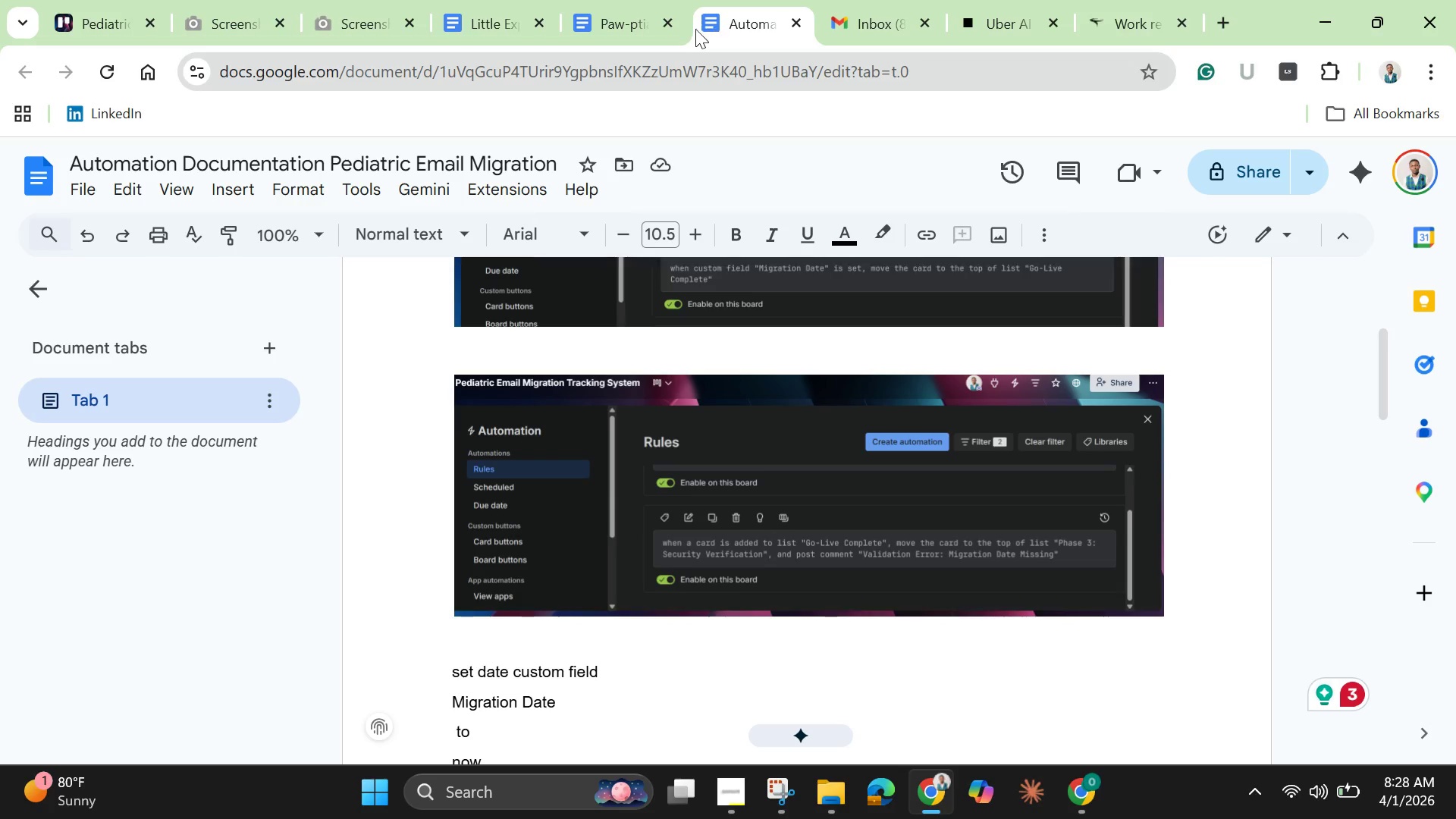 
mouse_move([697, 49])
 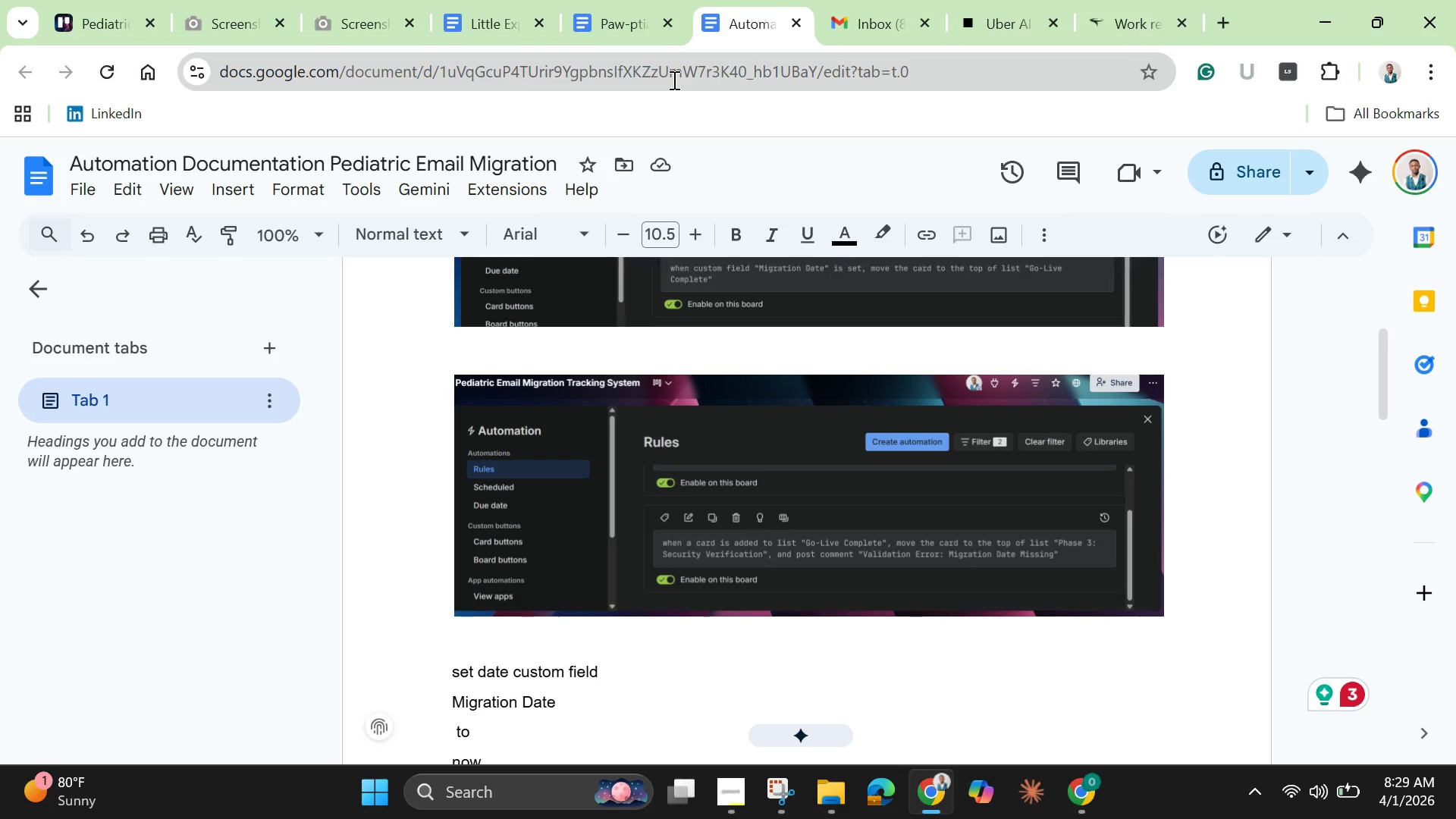 
wait(22.57)
 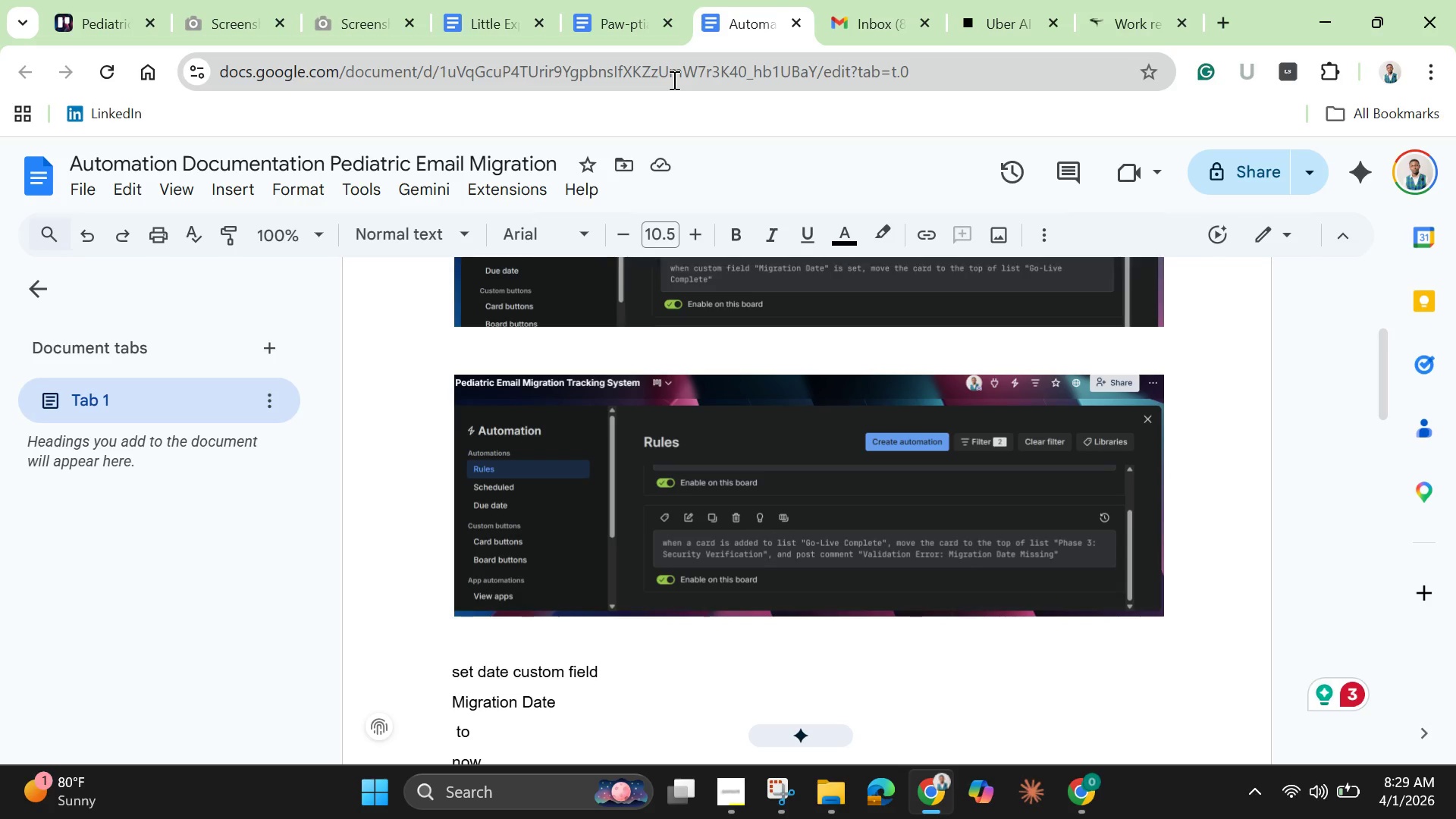 
left_click([94, 11])
 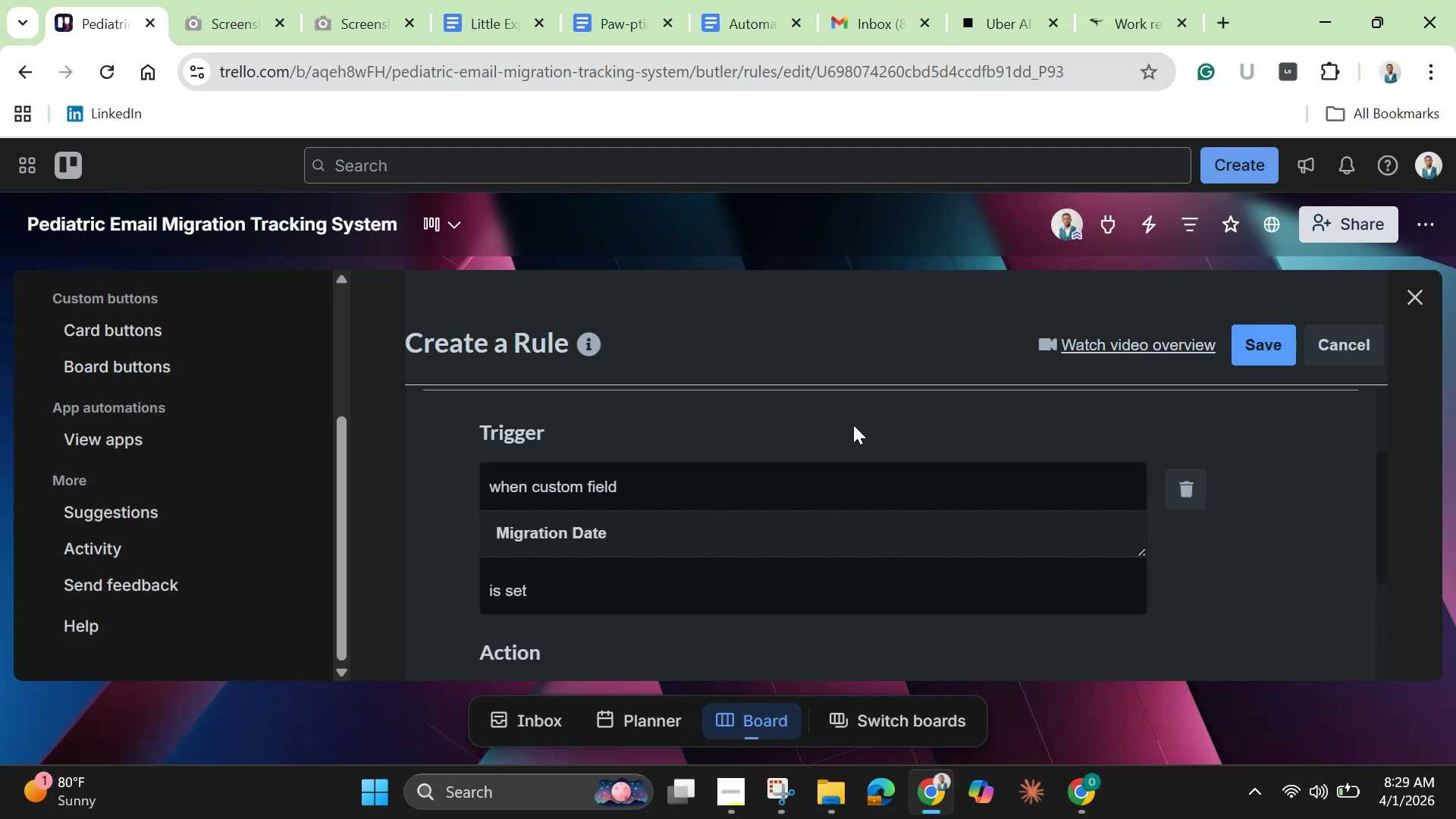 
scroll: coordinate [859, 455], scroll_direction: down, amount: 5.0
 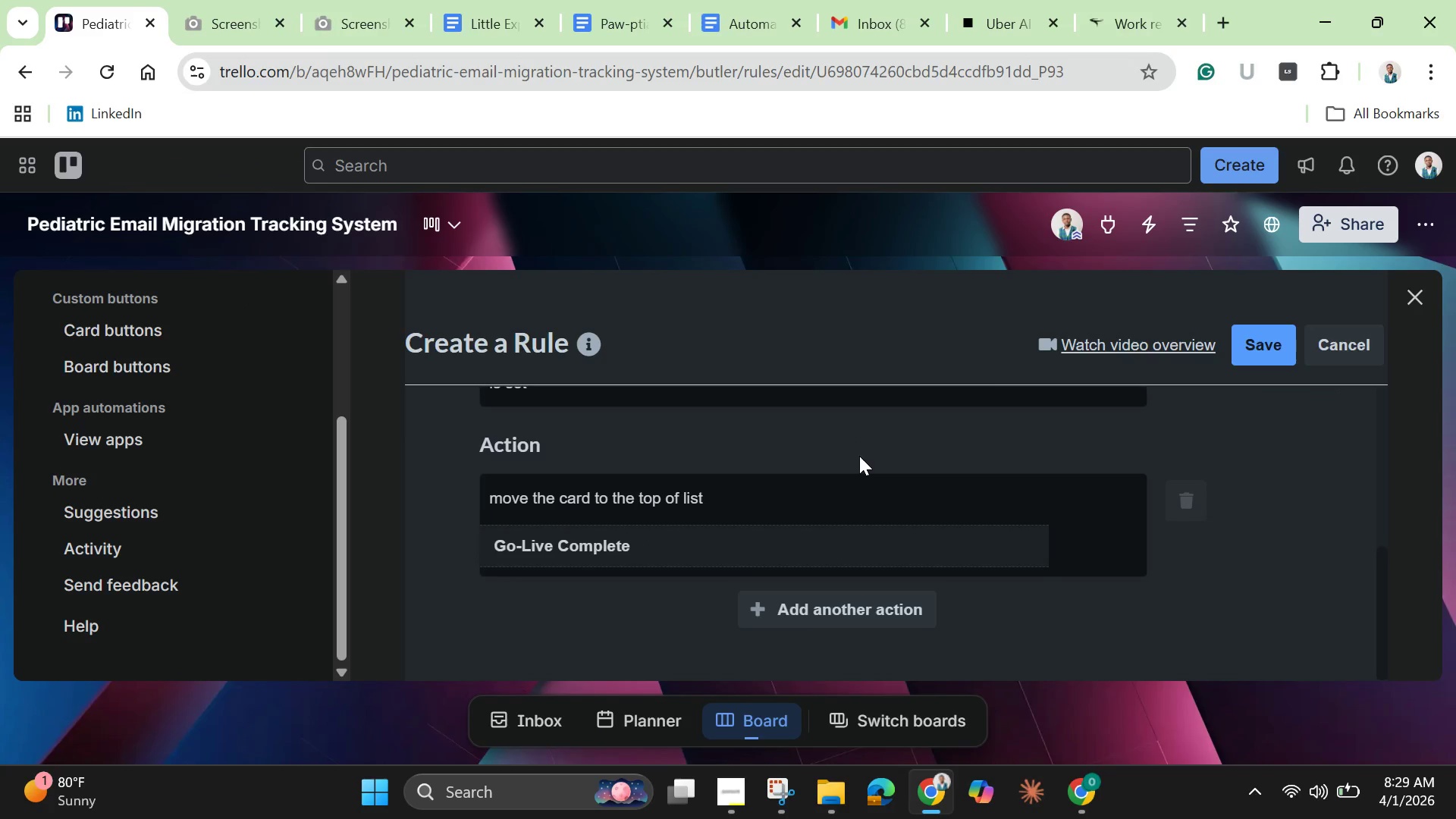 
scroll: coordinate [859, 456], scroll_direction: up, amount: 5.0
 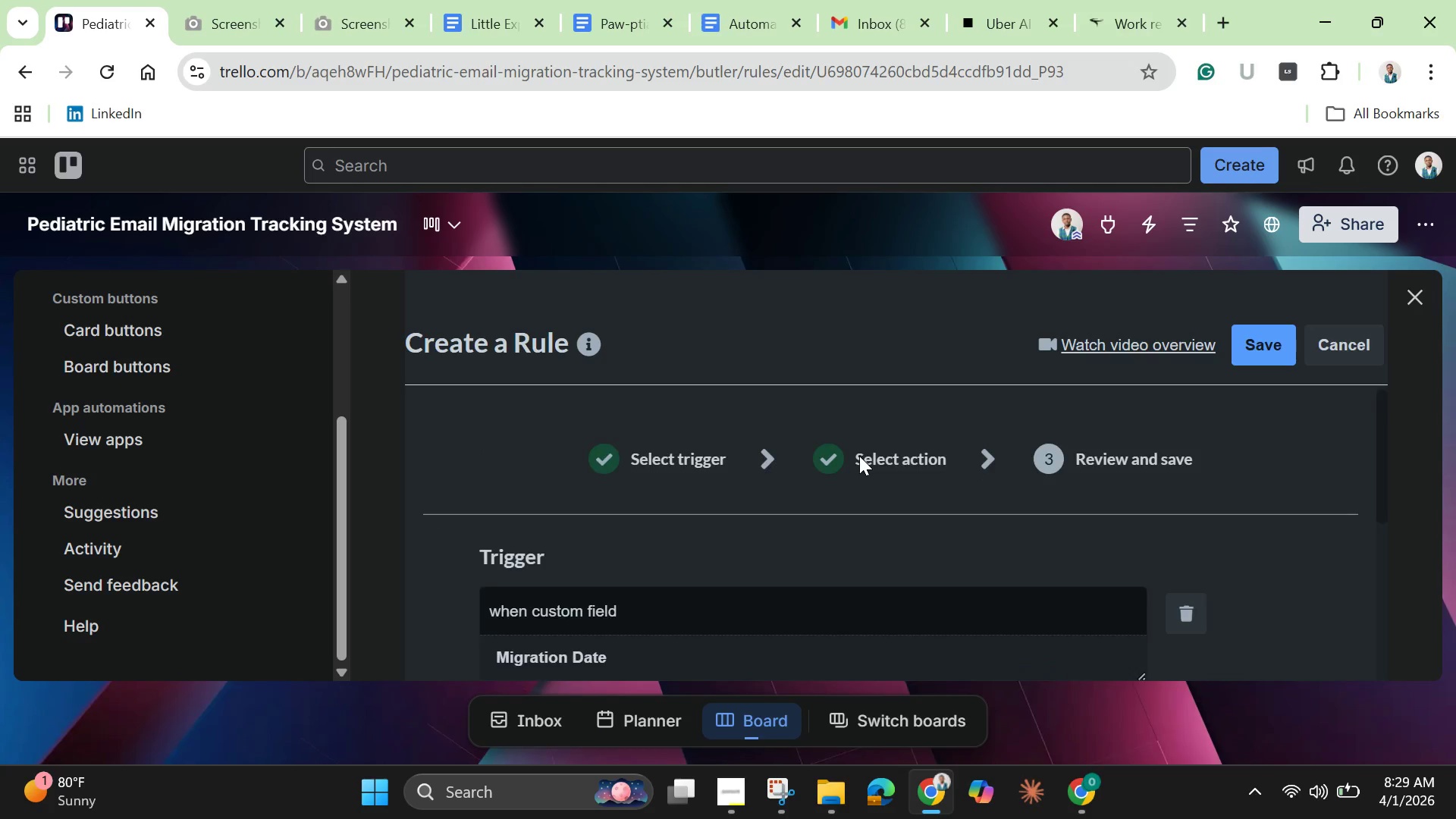 
scroll: coordinate [859, 460], scroll_direction: down, amount: 4.0
 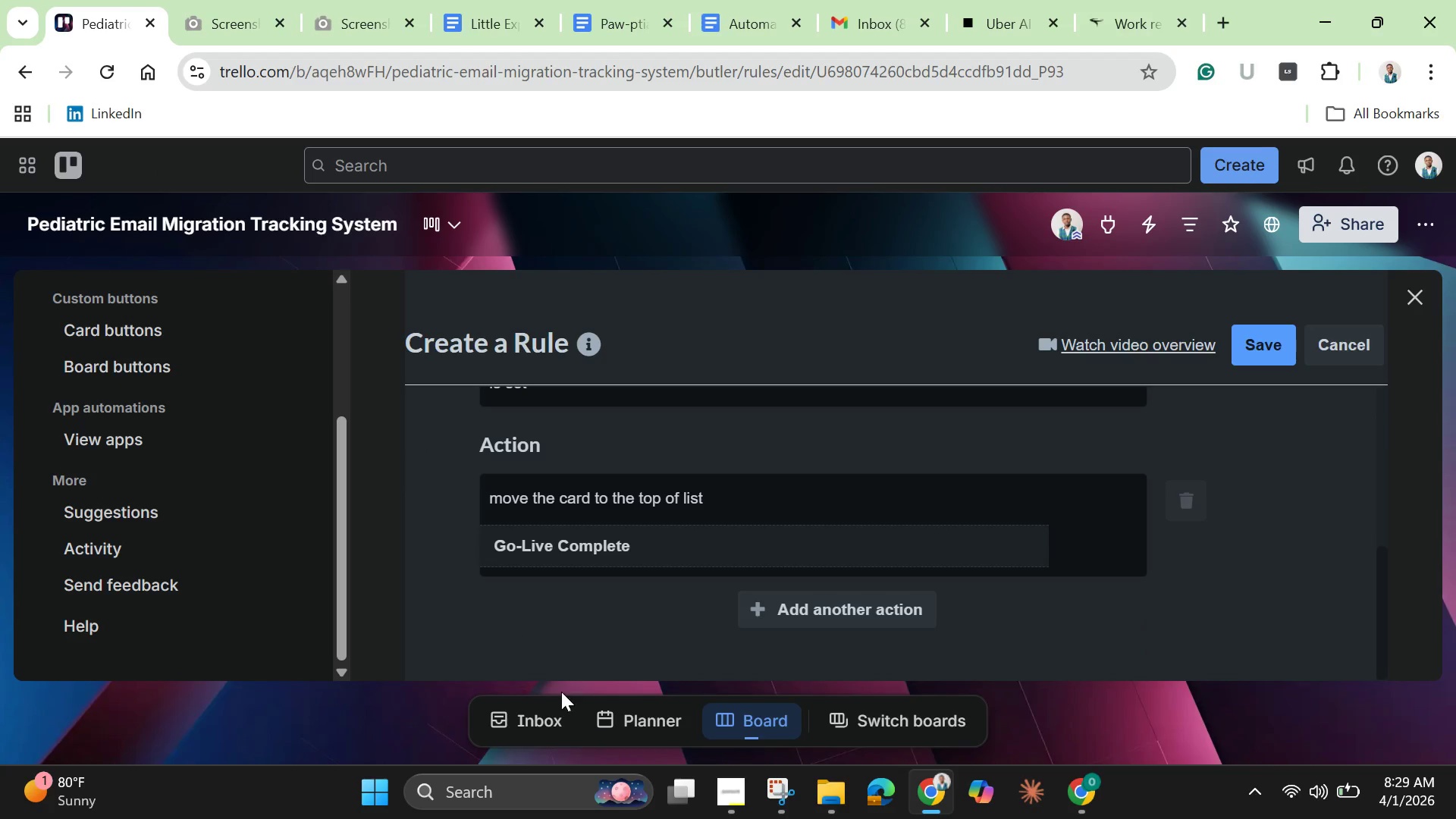 
mouse_move([749, 780])
 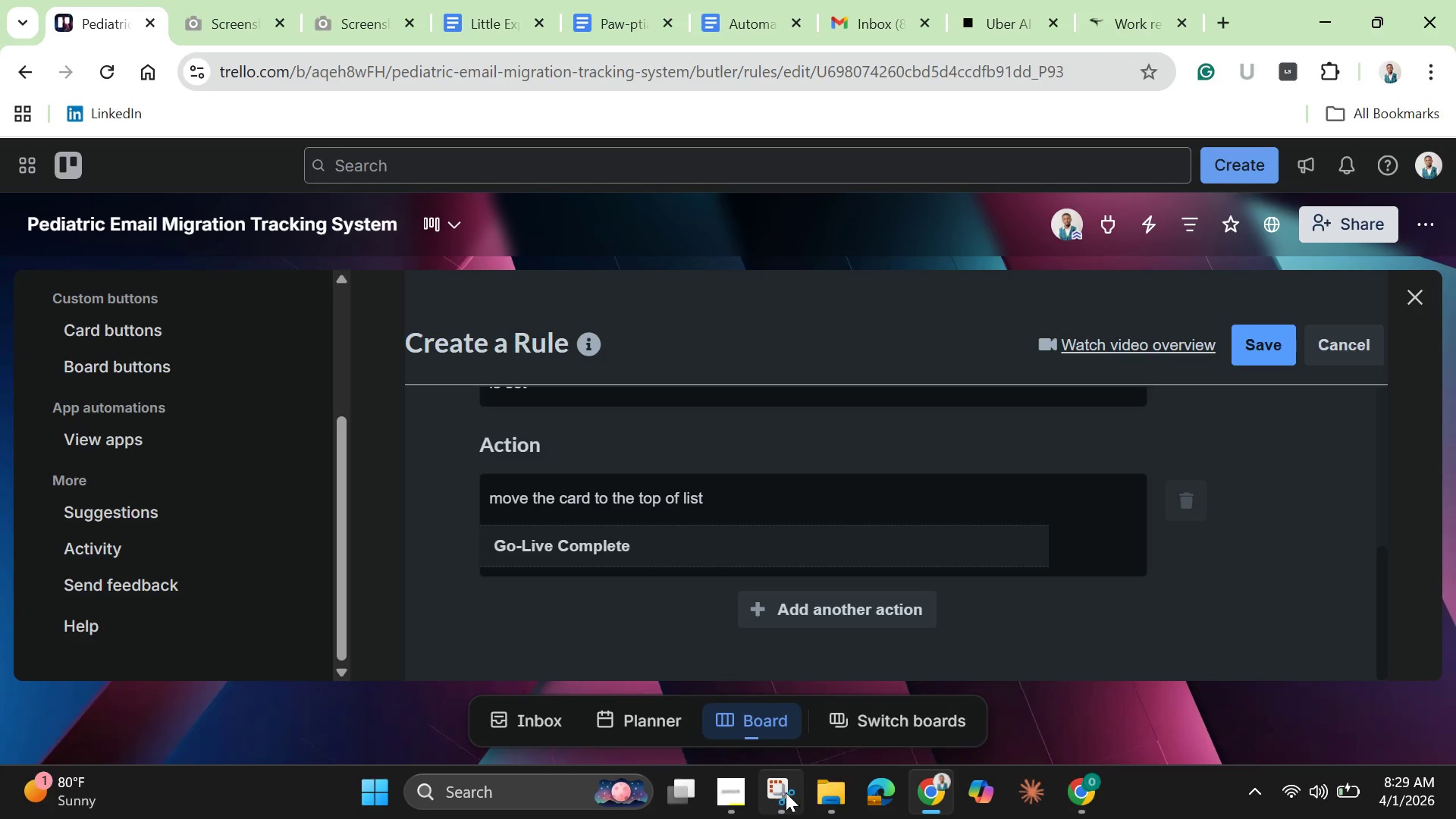 
left_click([780, 789])
 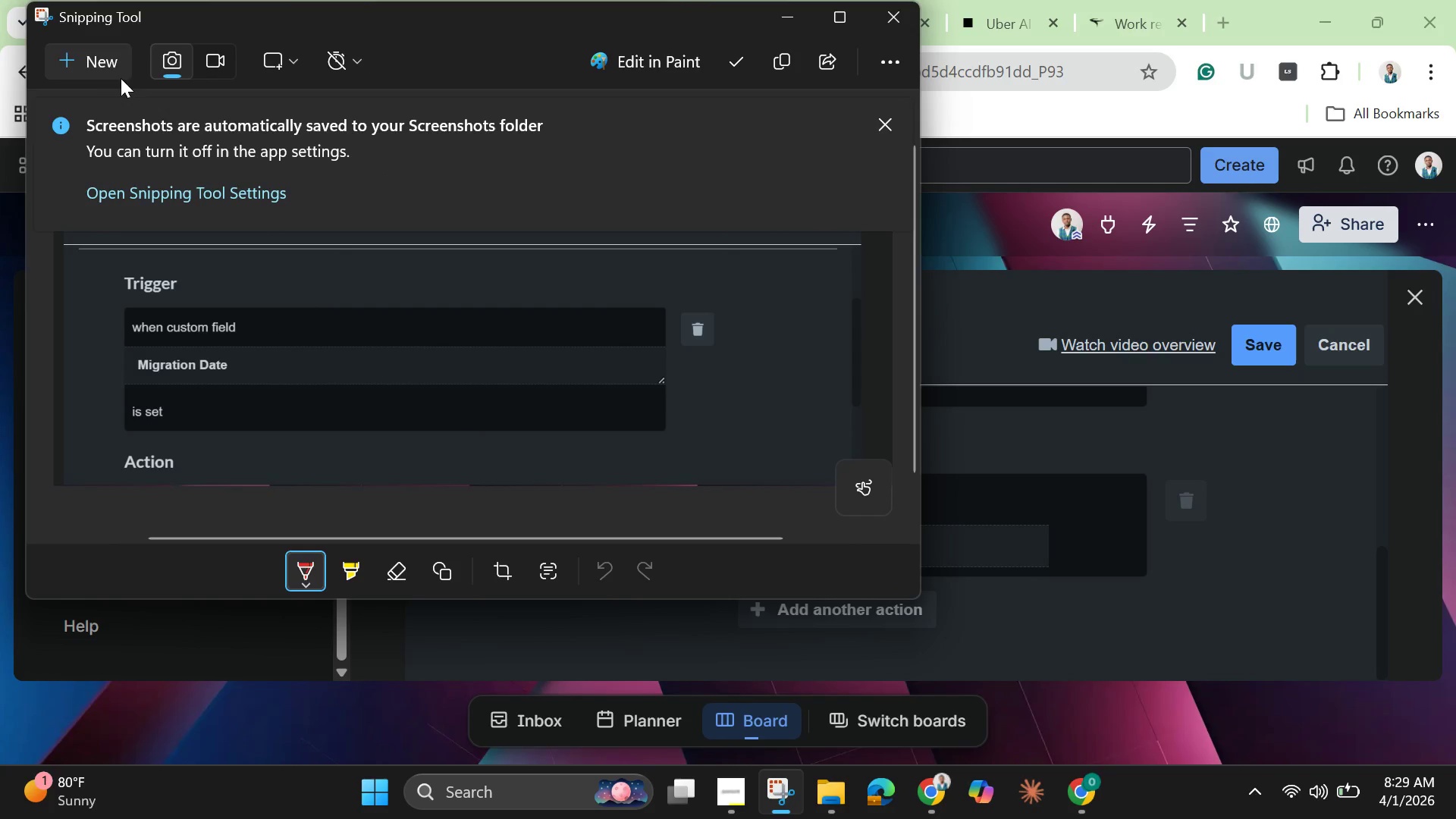 
left_click([99, 61])
 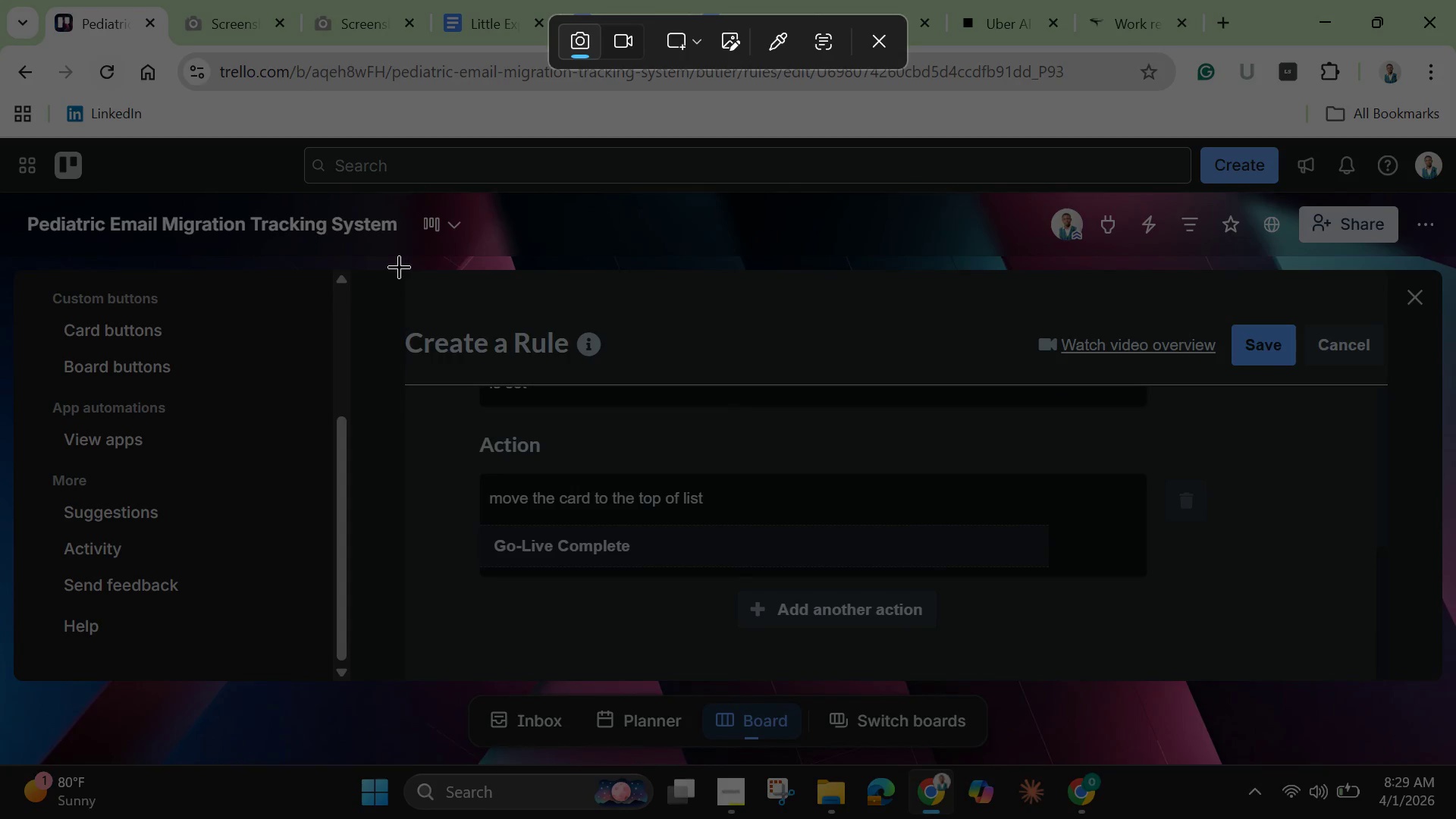 
left_click_drag(start_coordinate=[399, 266], to_coordinate=[1431, 686])
 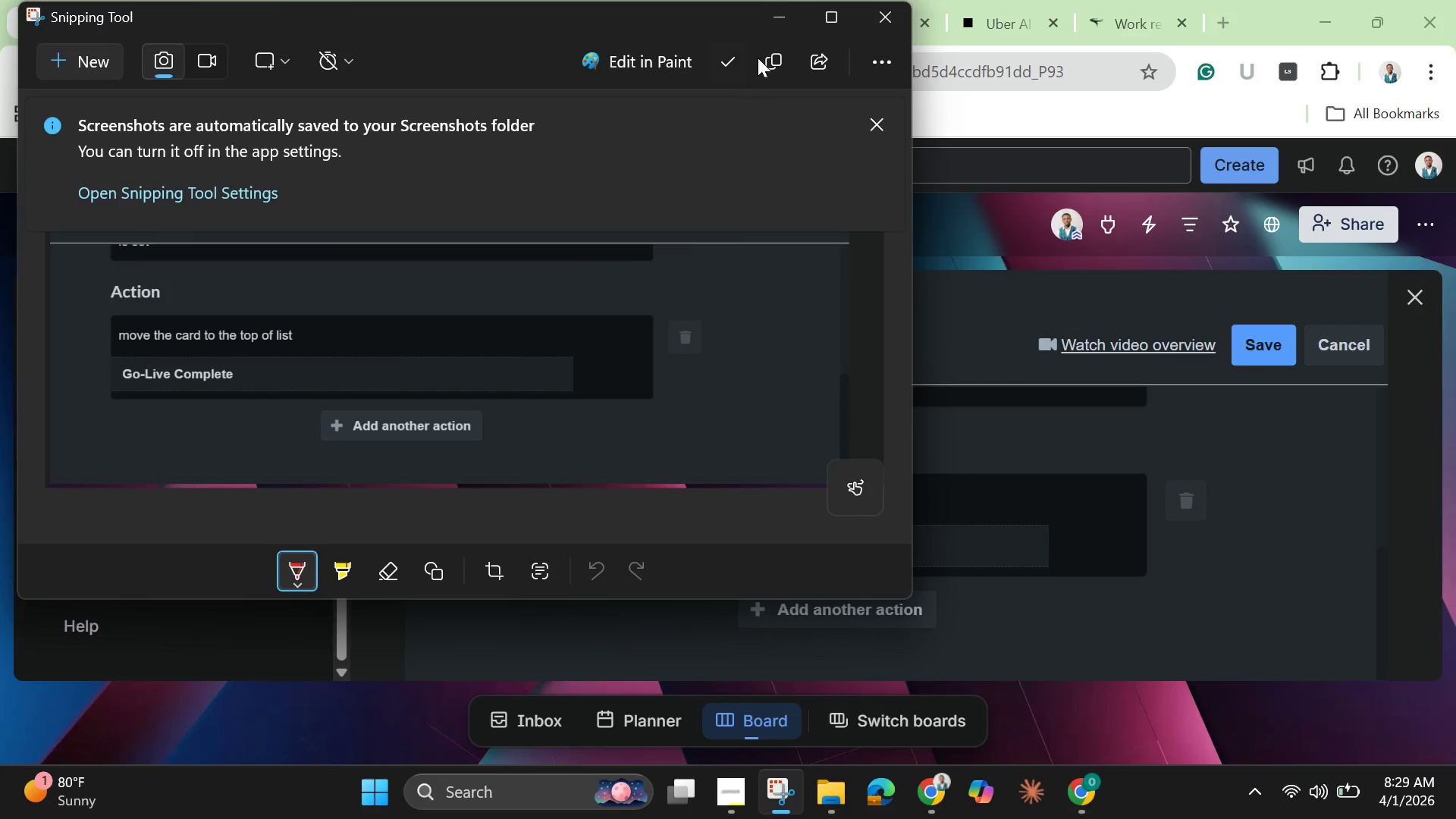 
left_click([776, 19])
 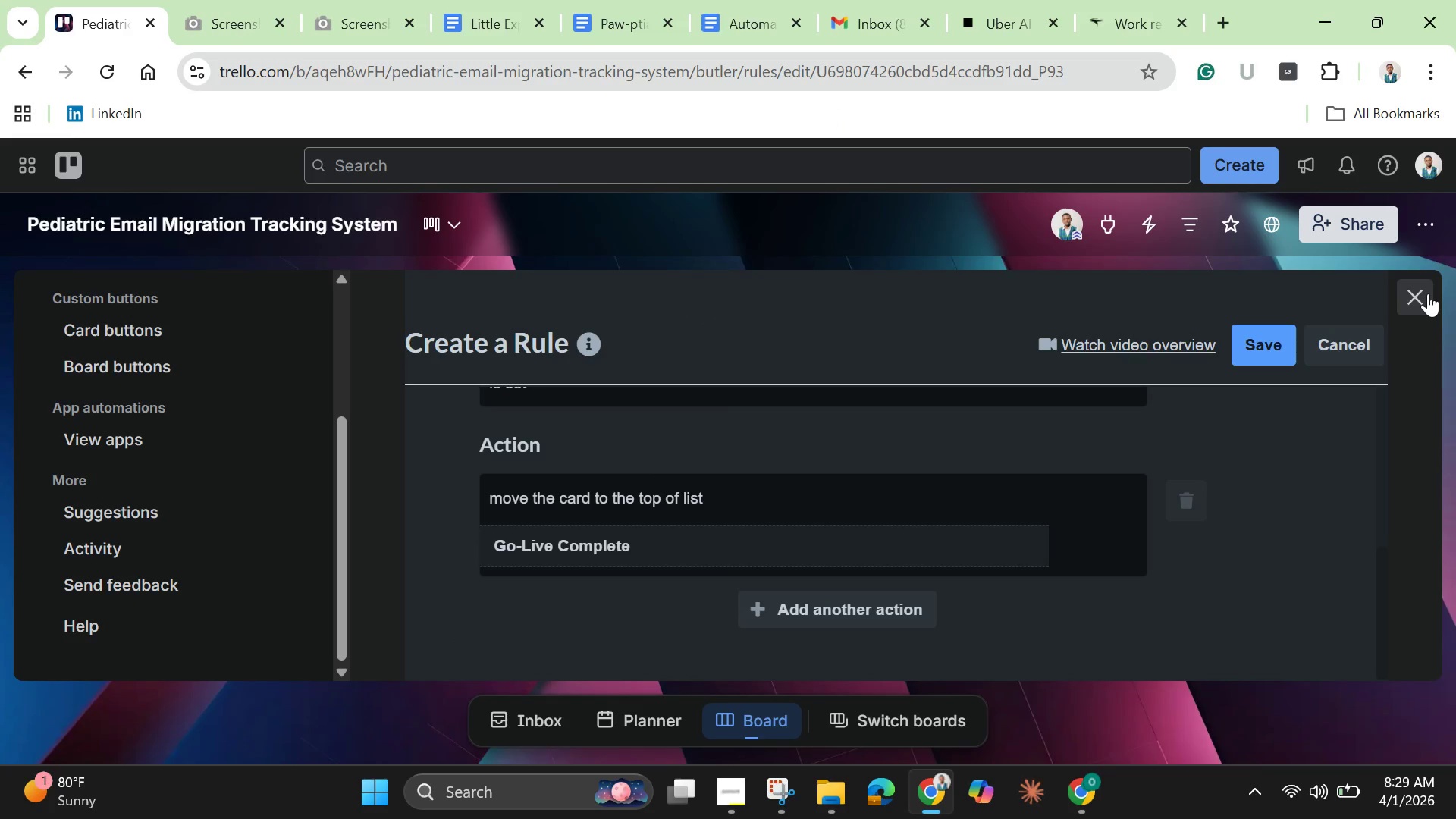 
left_click([1425, 295])
 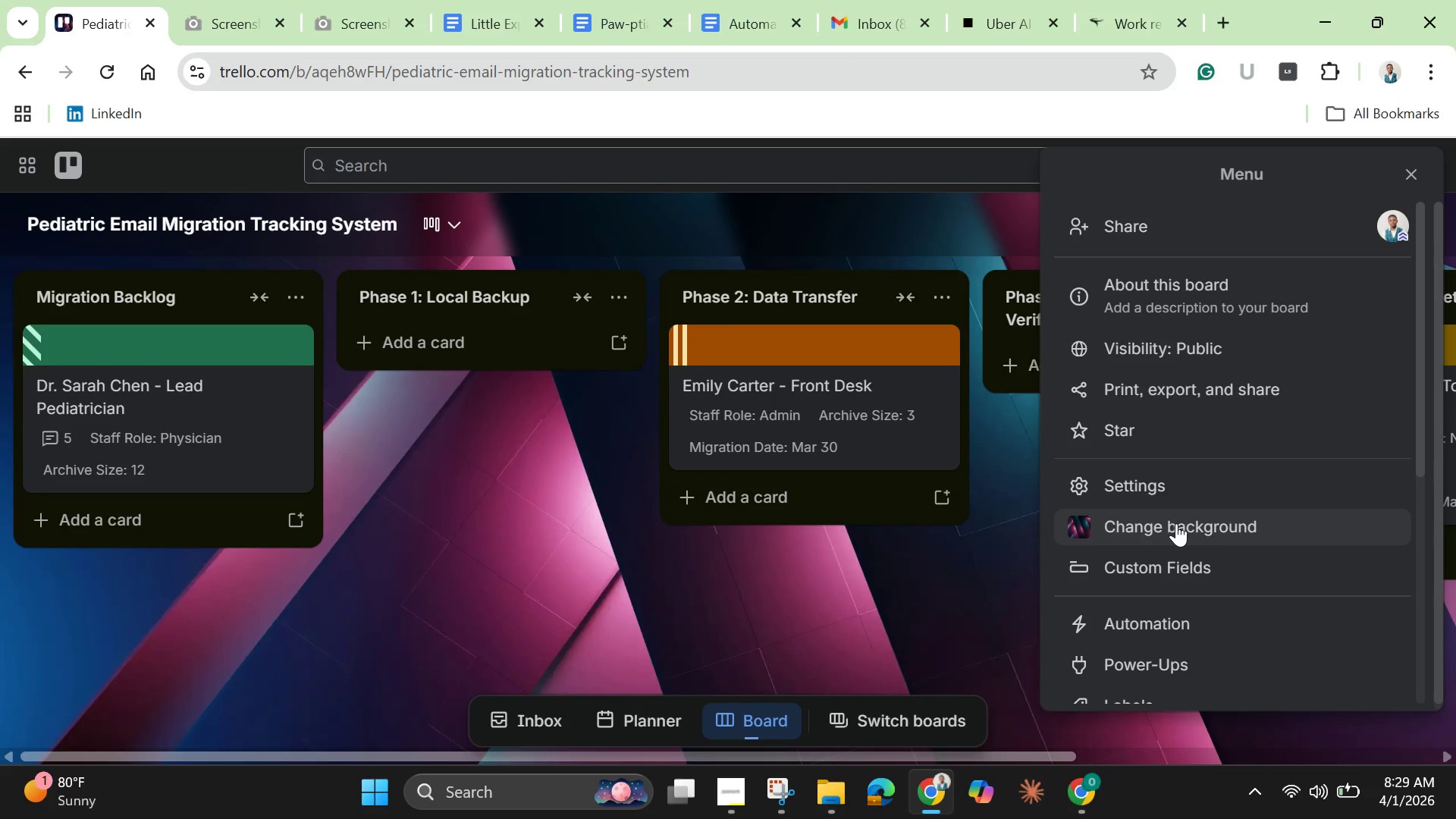 
wait(8.05)
 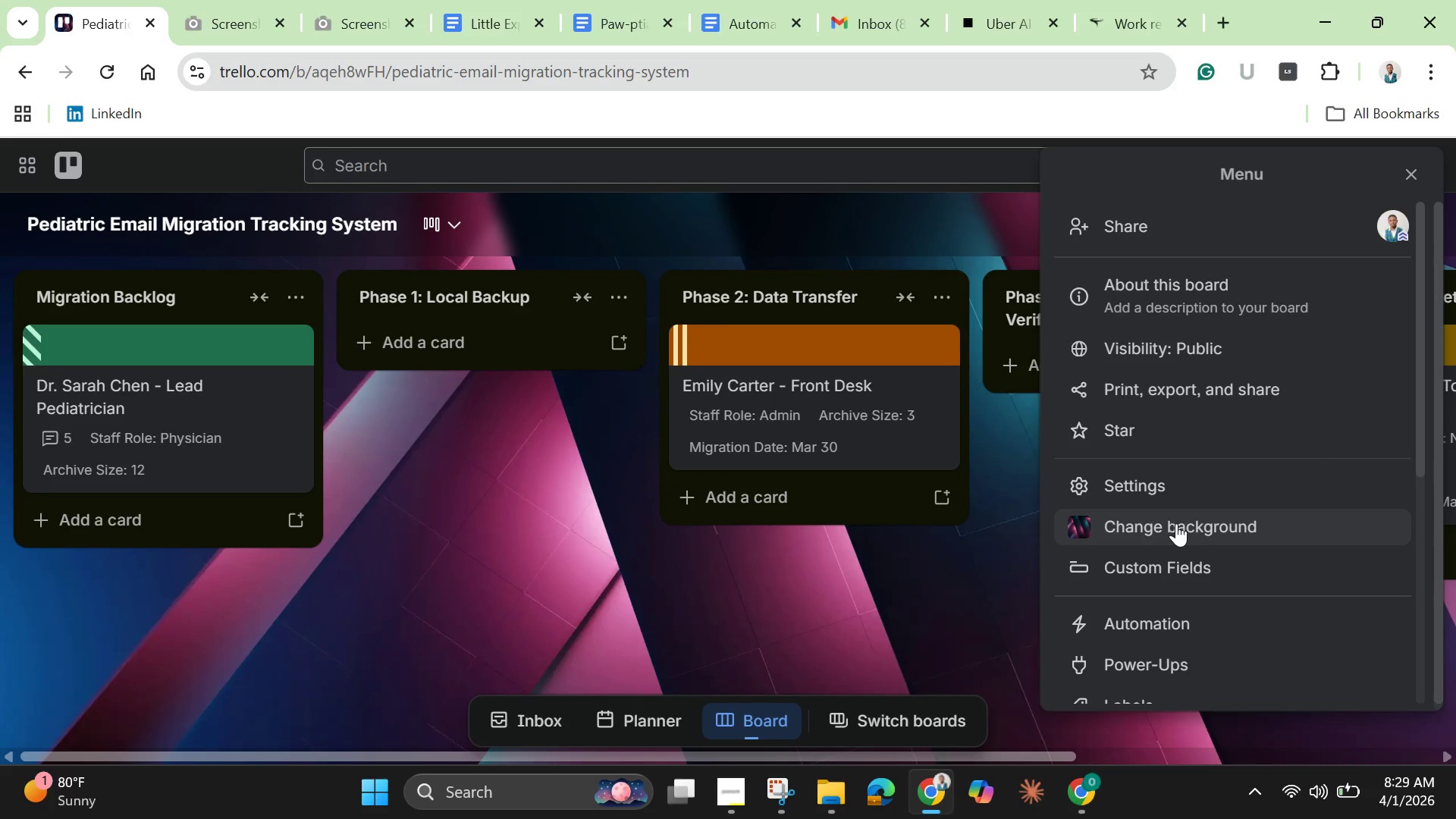 
left_click([1171, 632])
 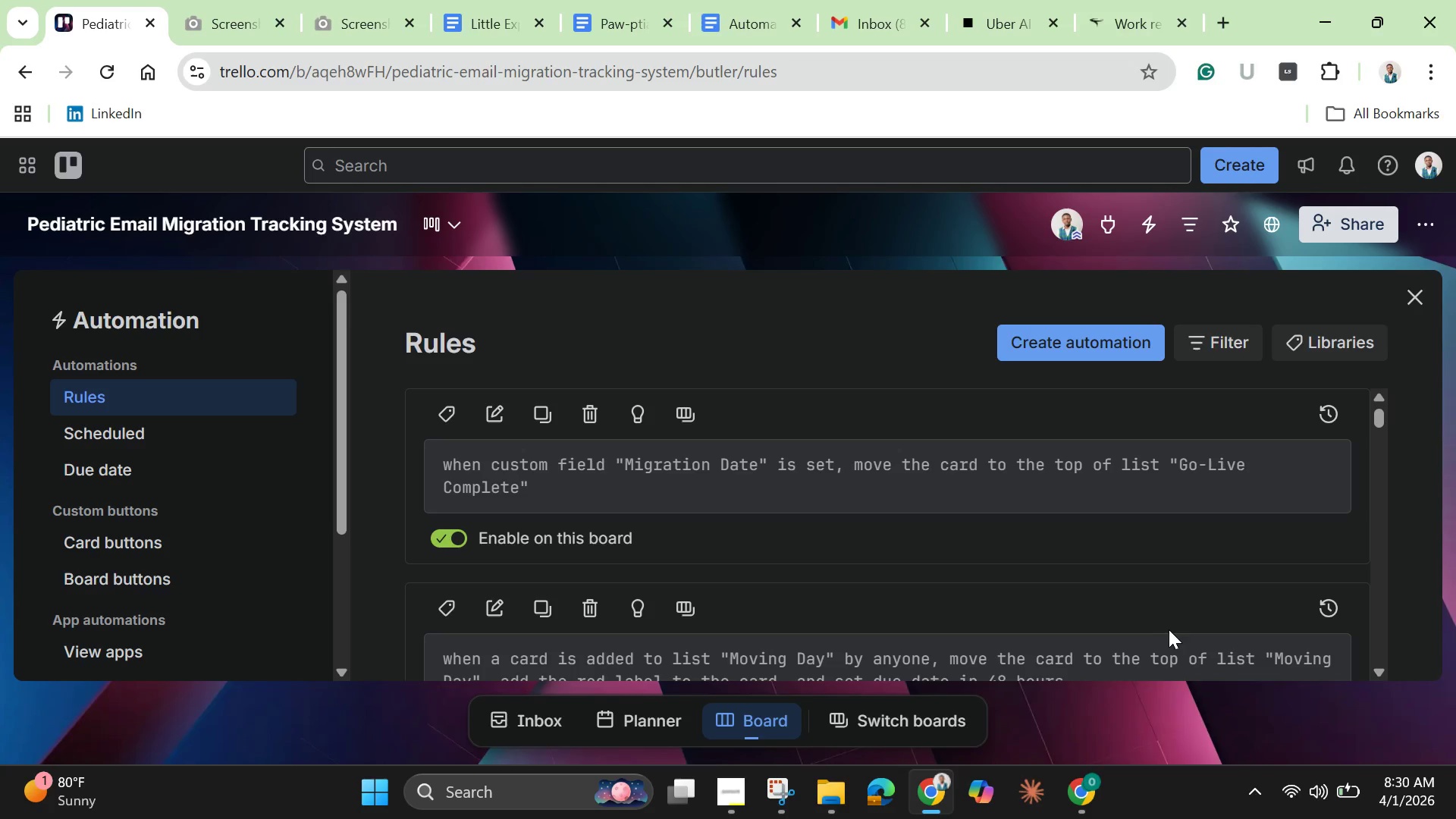 
wait(31.2)
 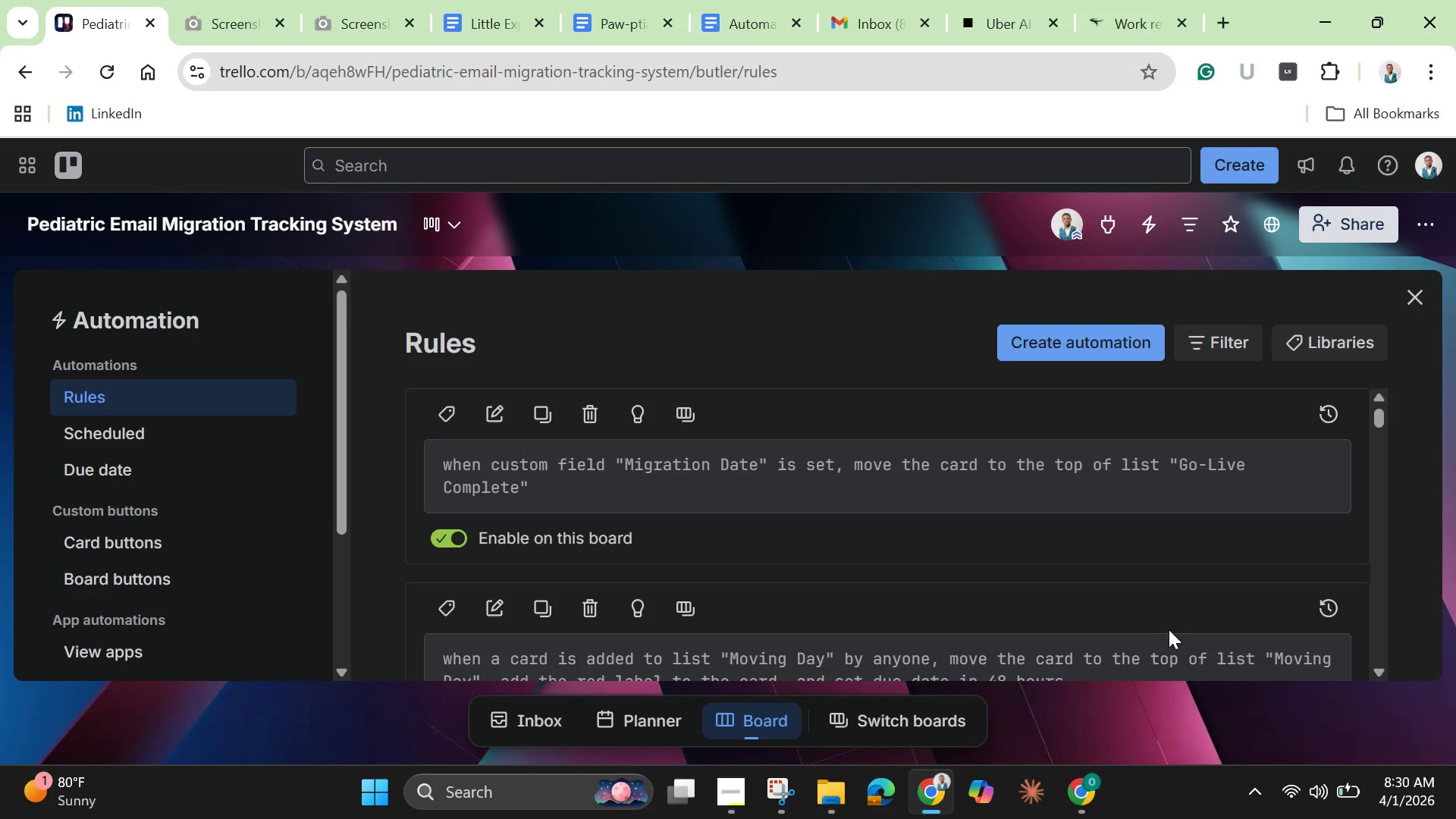 
left_click([747, 19])
 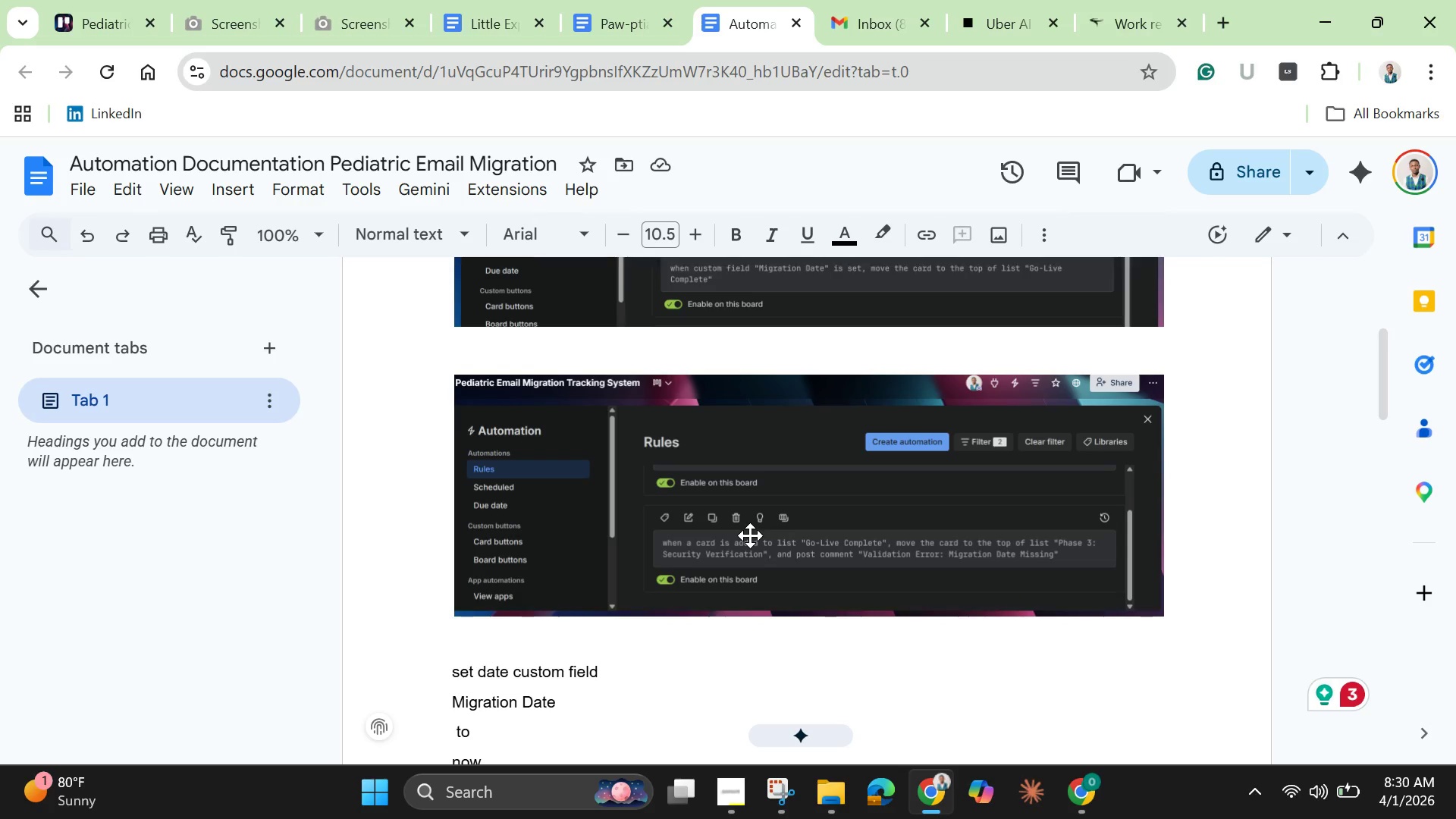 
scroll: coordinate [750, 535], scroll_direction: up, amount: 2.0
 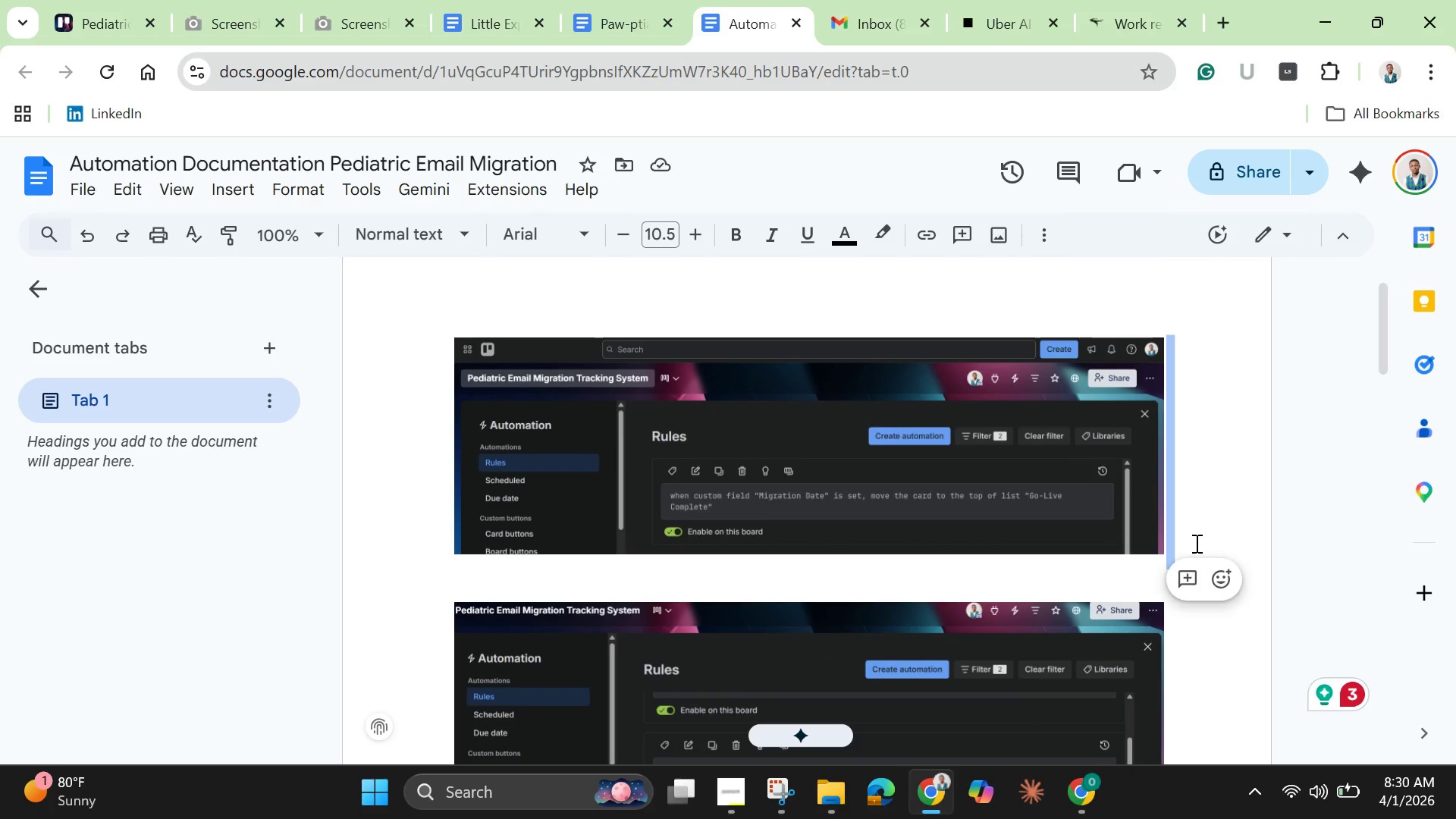 
left_click([1188, 541])
 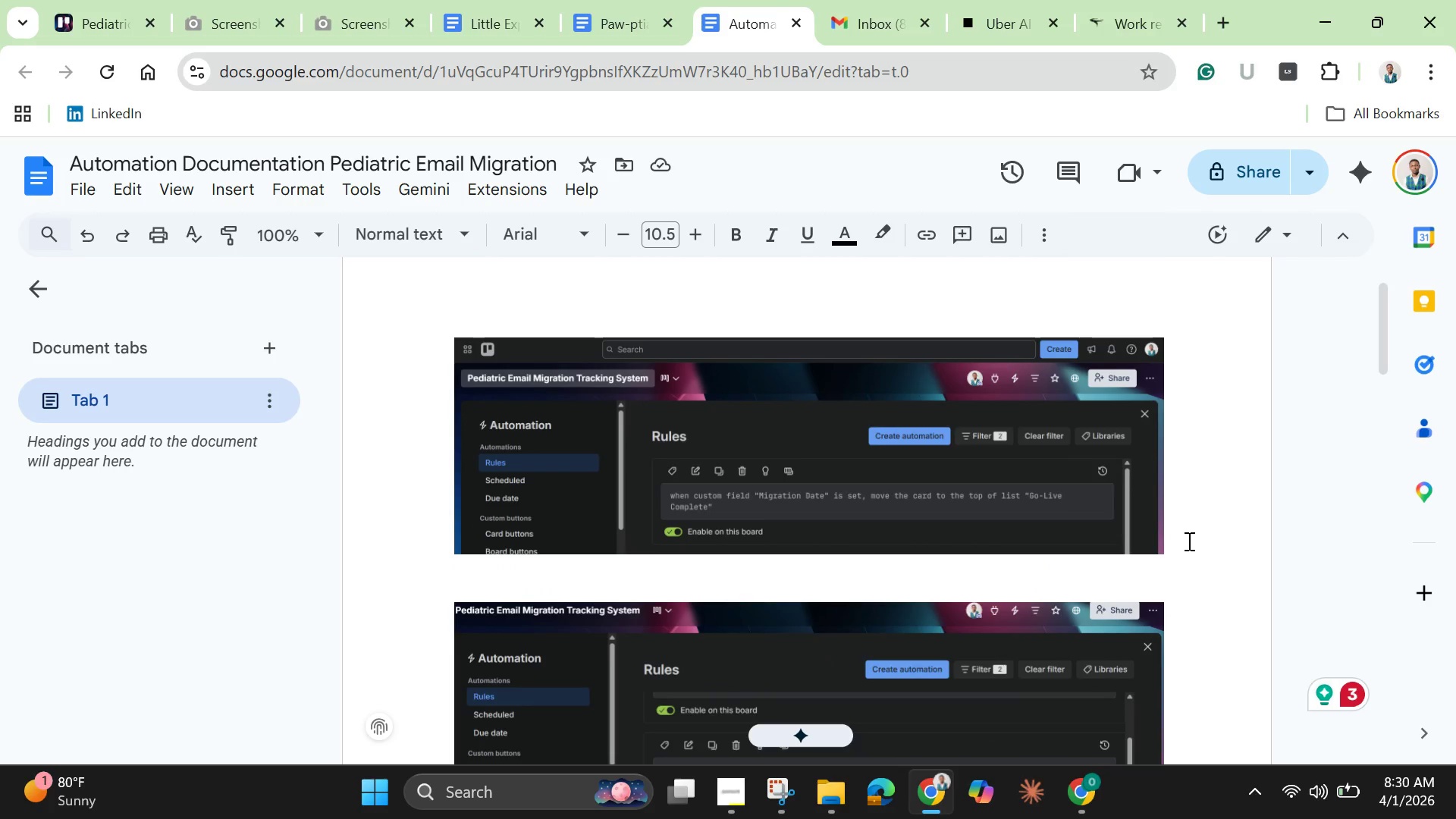 
key(Enter)
 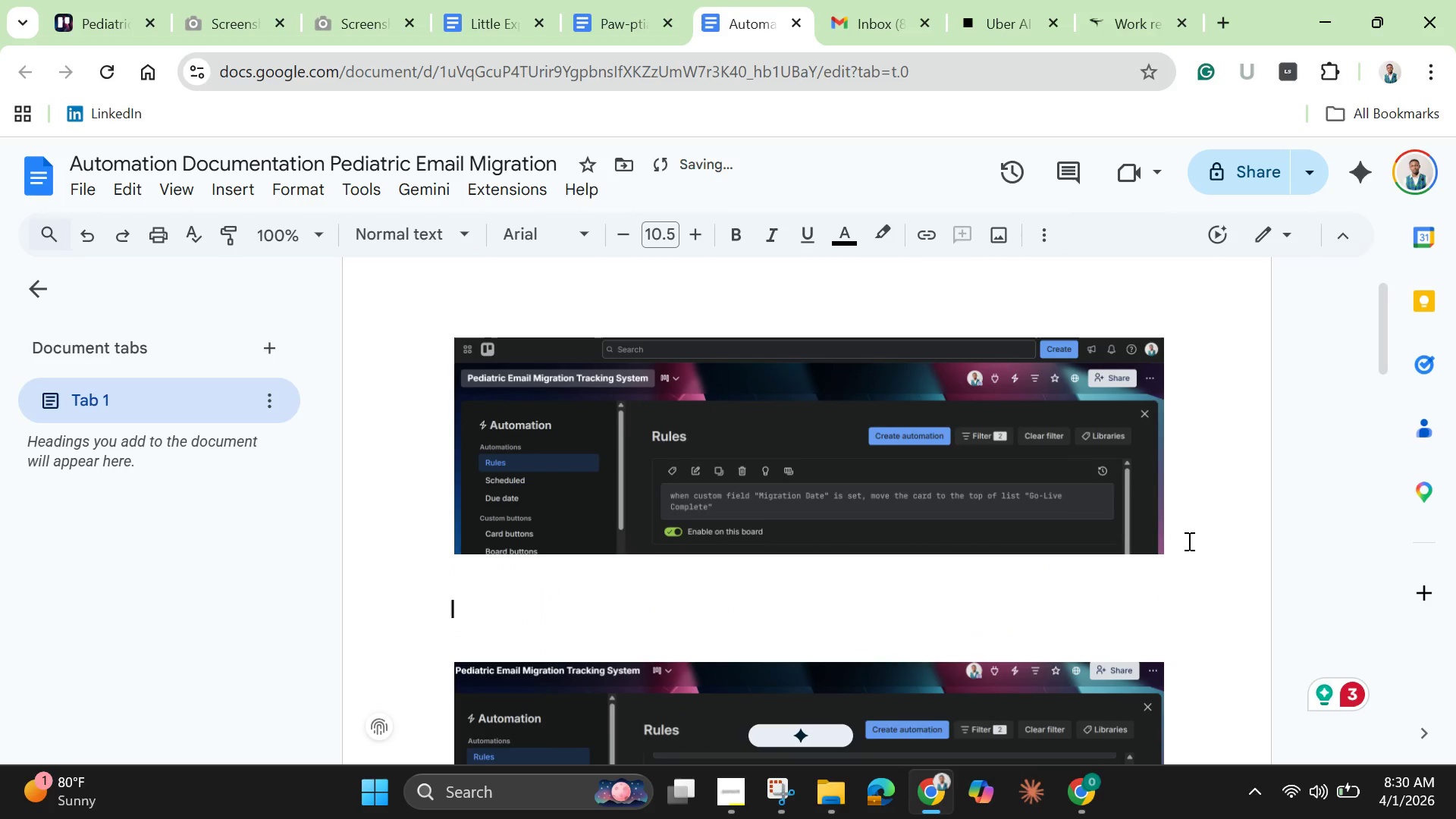 
key(Enter)
 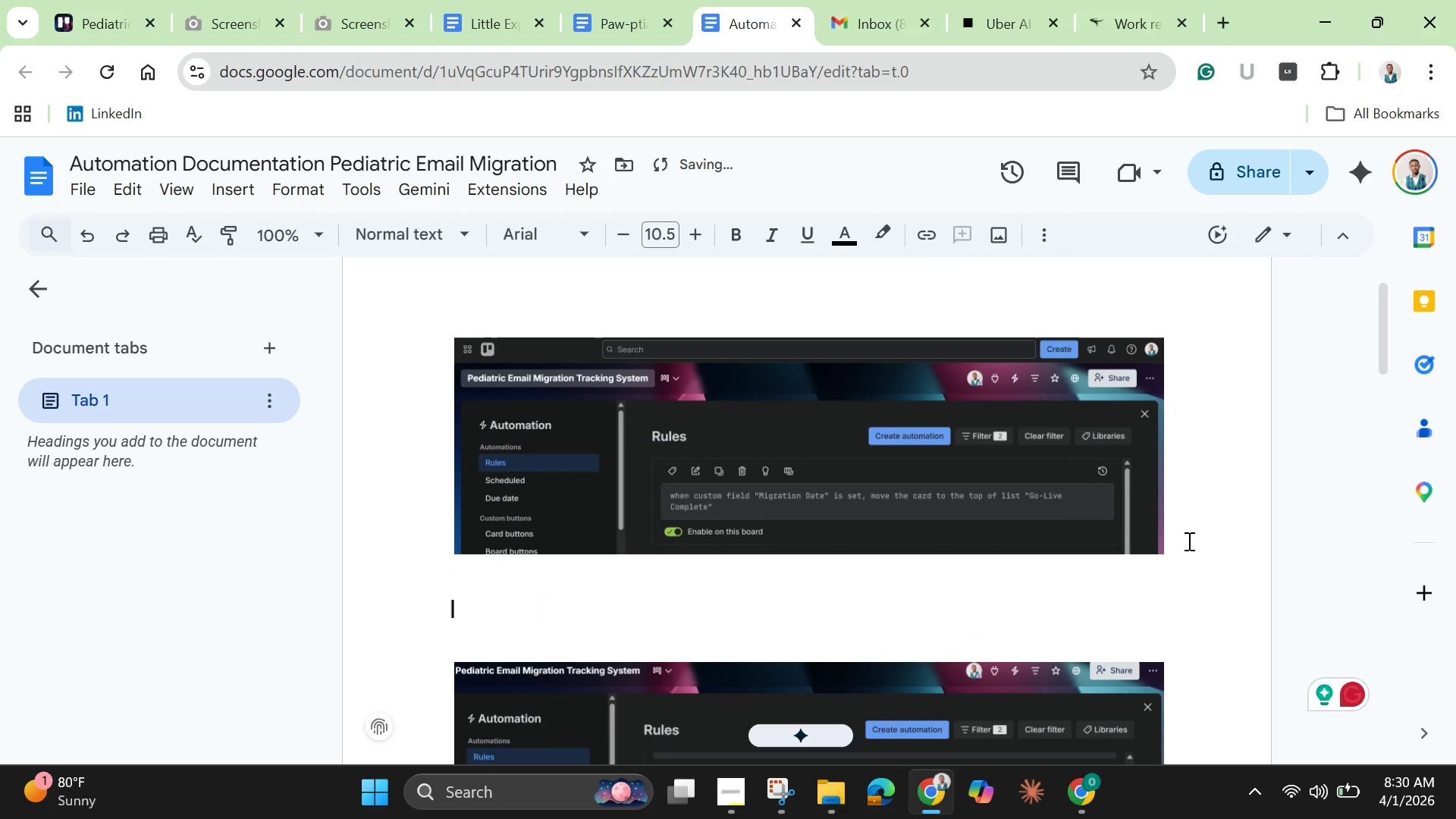 
key(Control+V)
 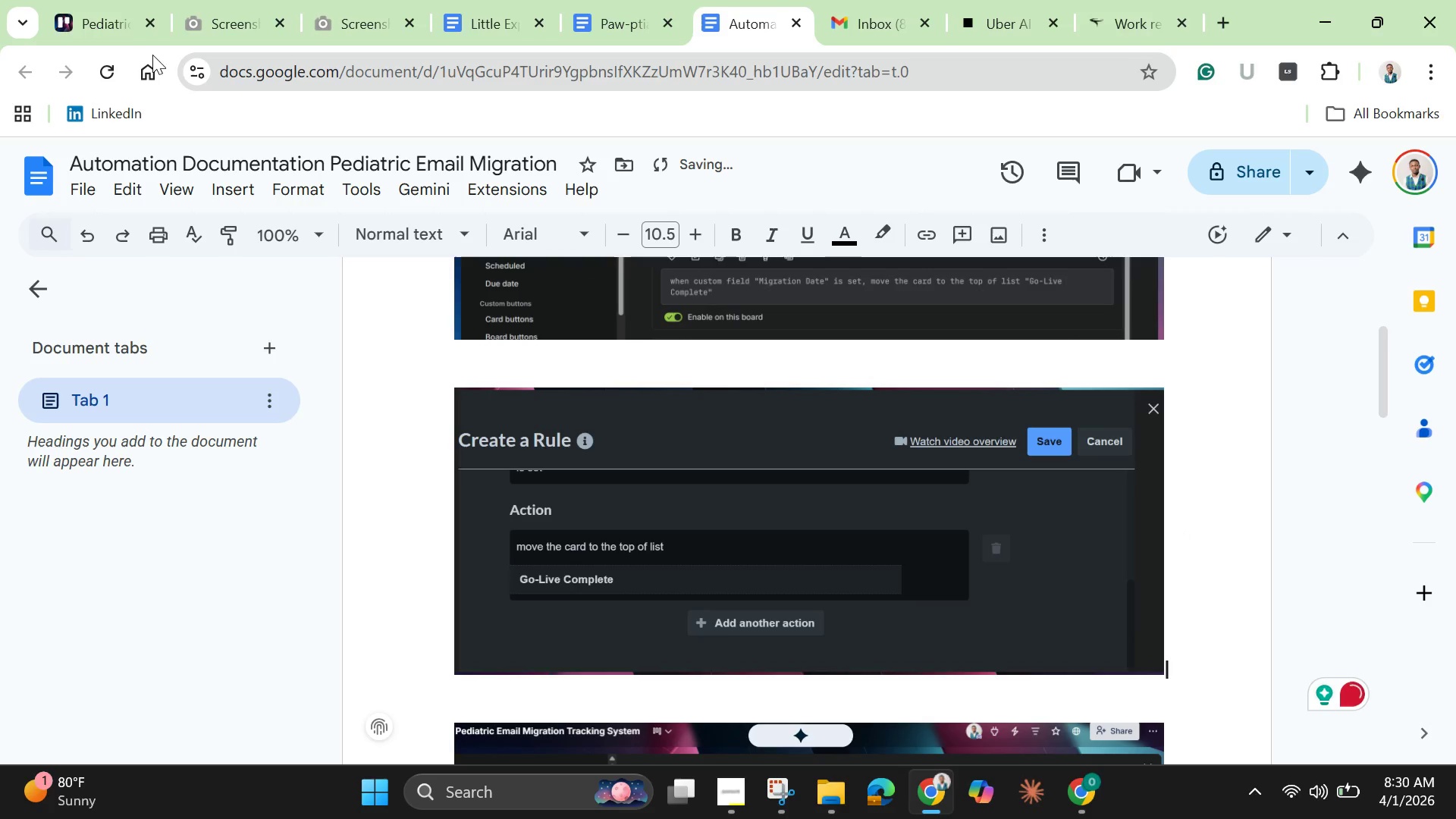 
left_click([106, 21])
 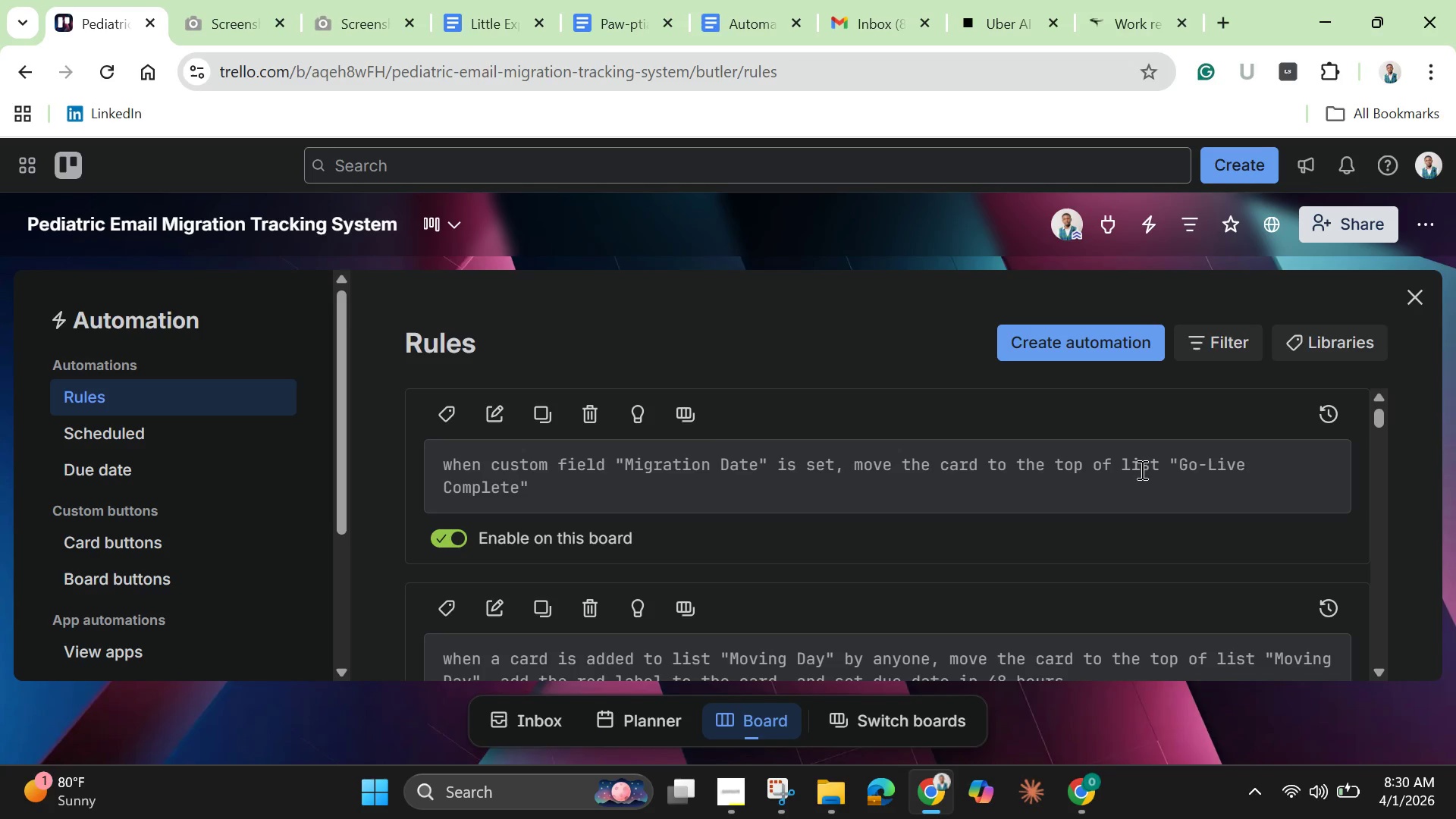 
left_click([494, 411])
 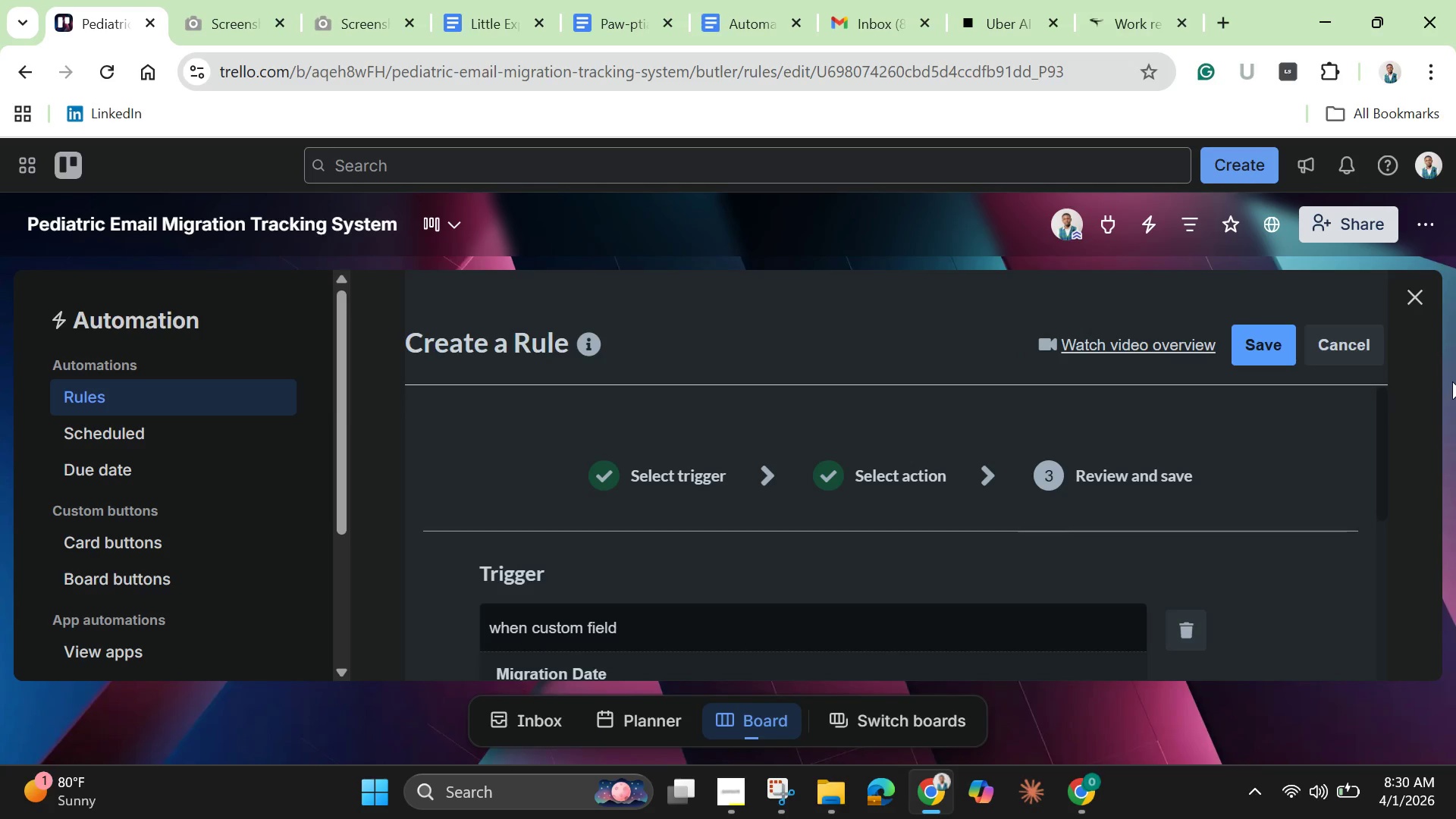 
left_click_drag(start_coordinate=[1381, 436], to_coordinate=[1394, 504])
 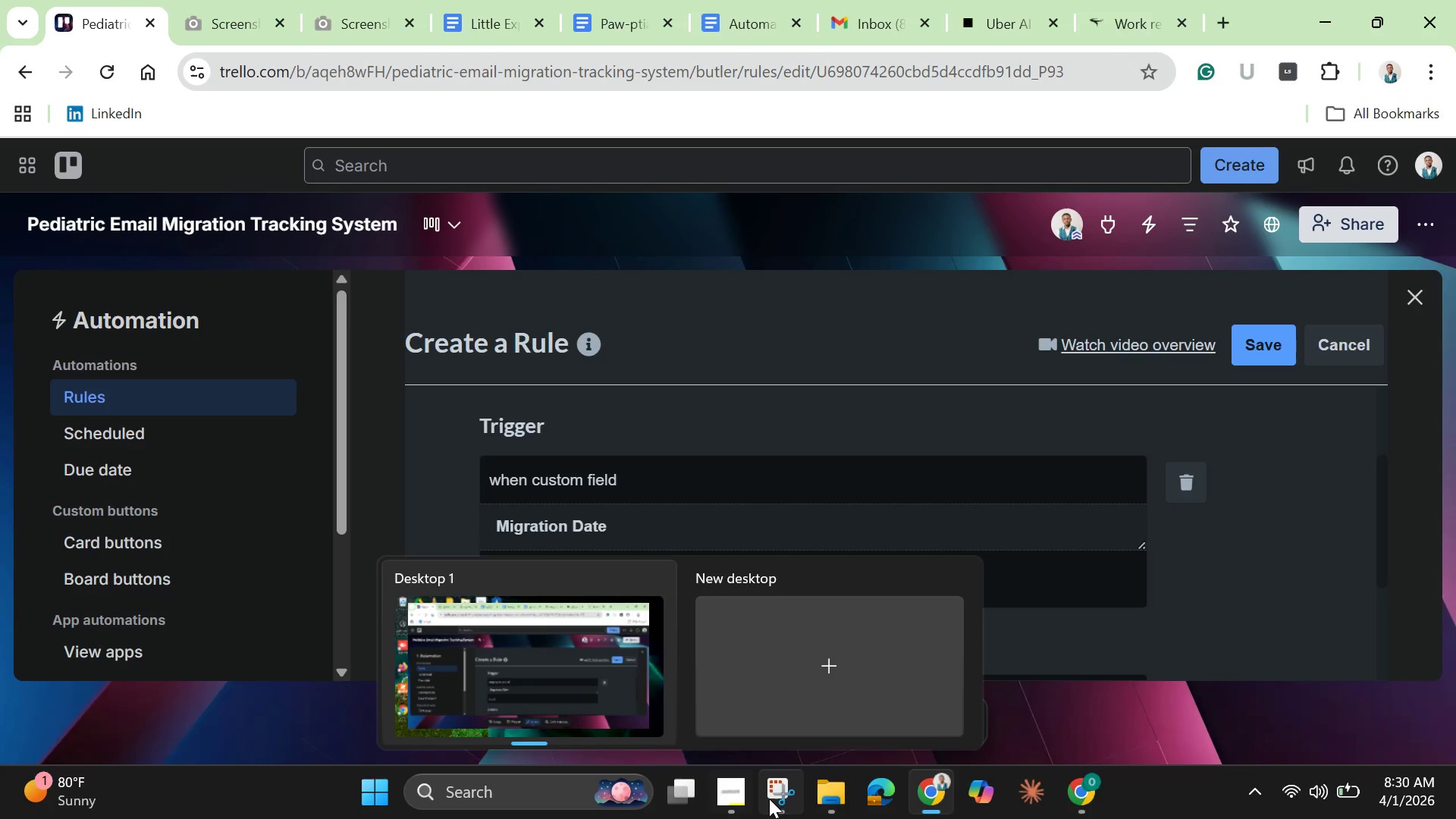 
left_click([781, 792])
 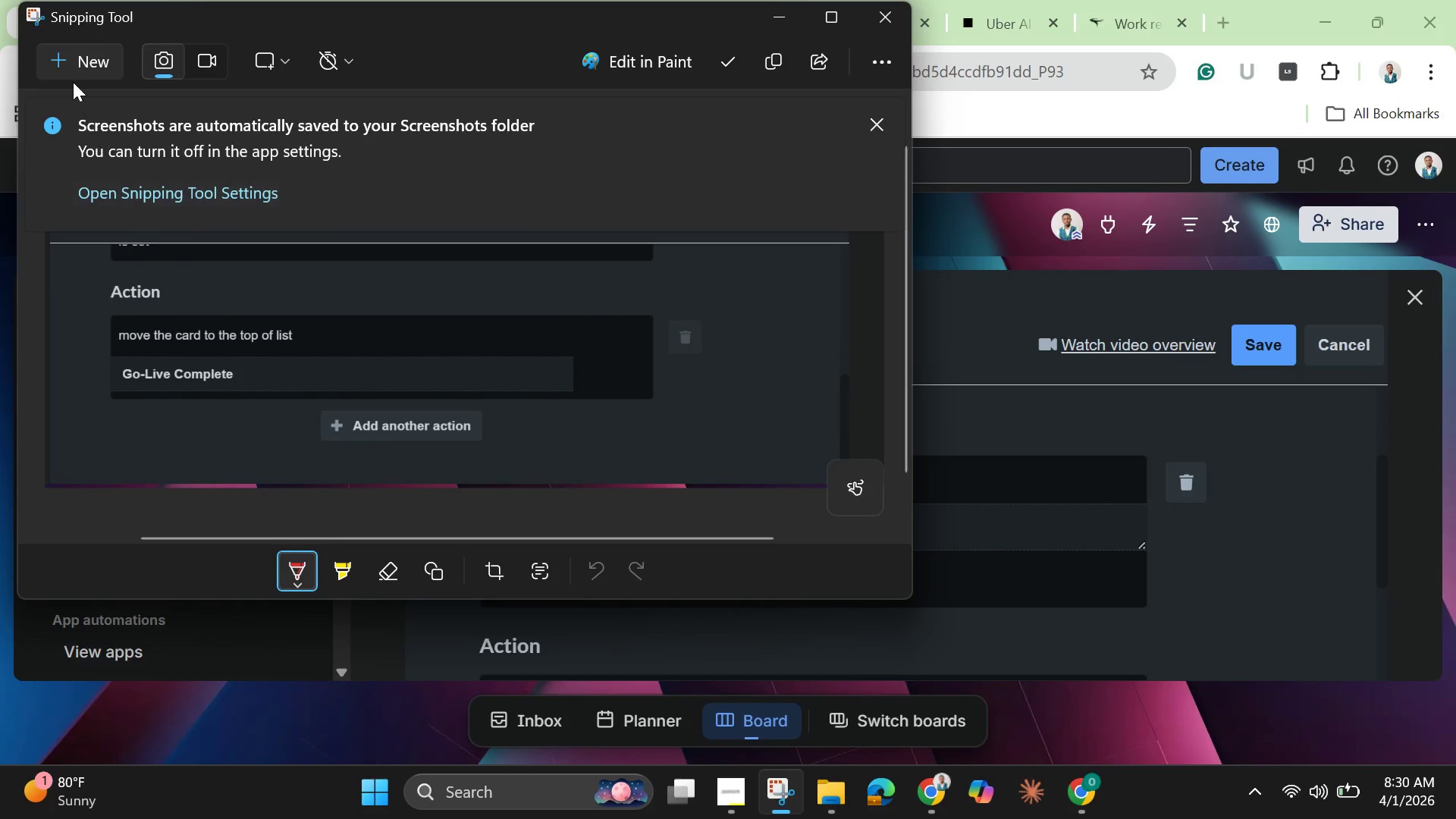 
left_click([74, 70])
 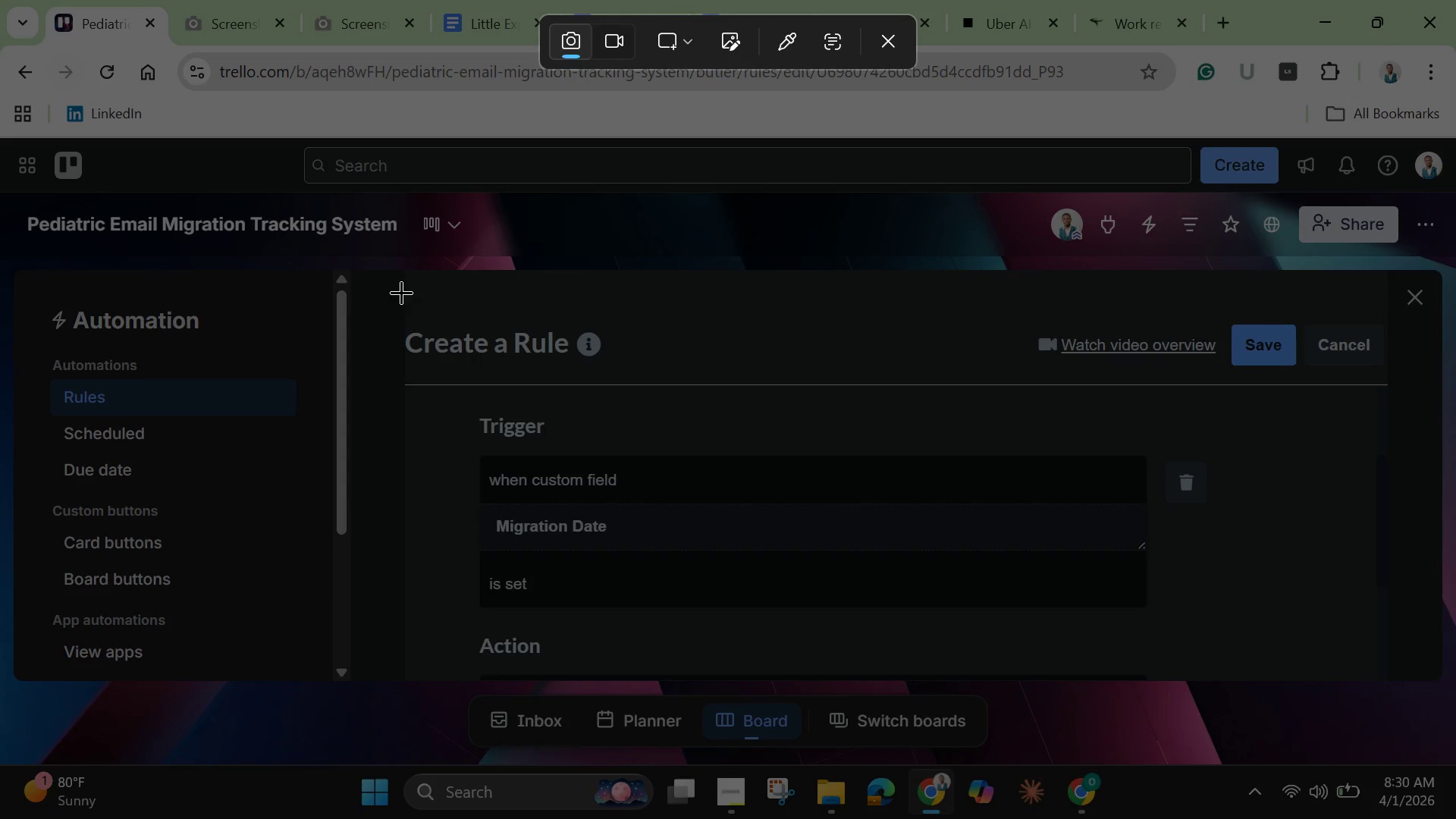 
left_click_drag(start_coordinate=[394, 287], to_coordinate=[1429, 671])
 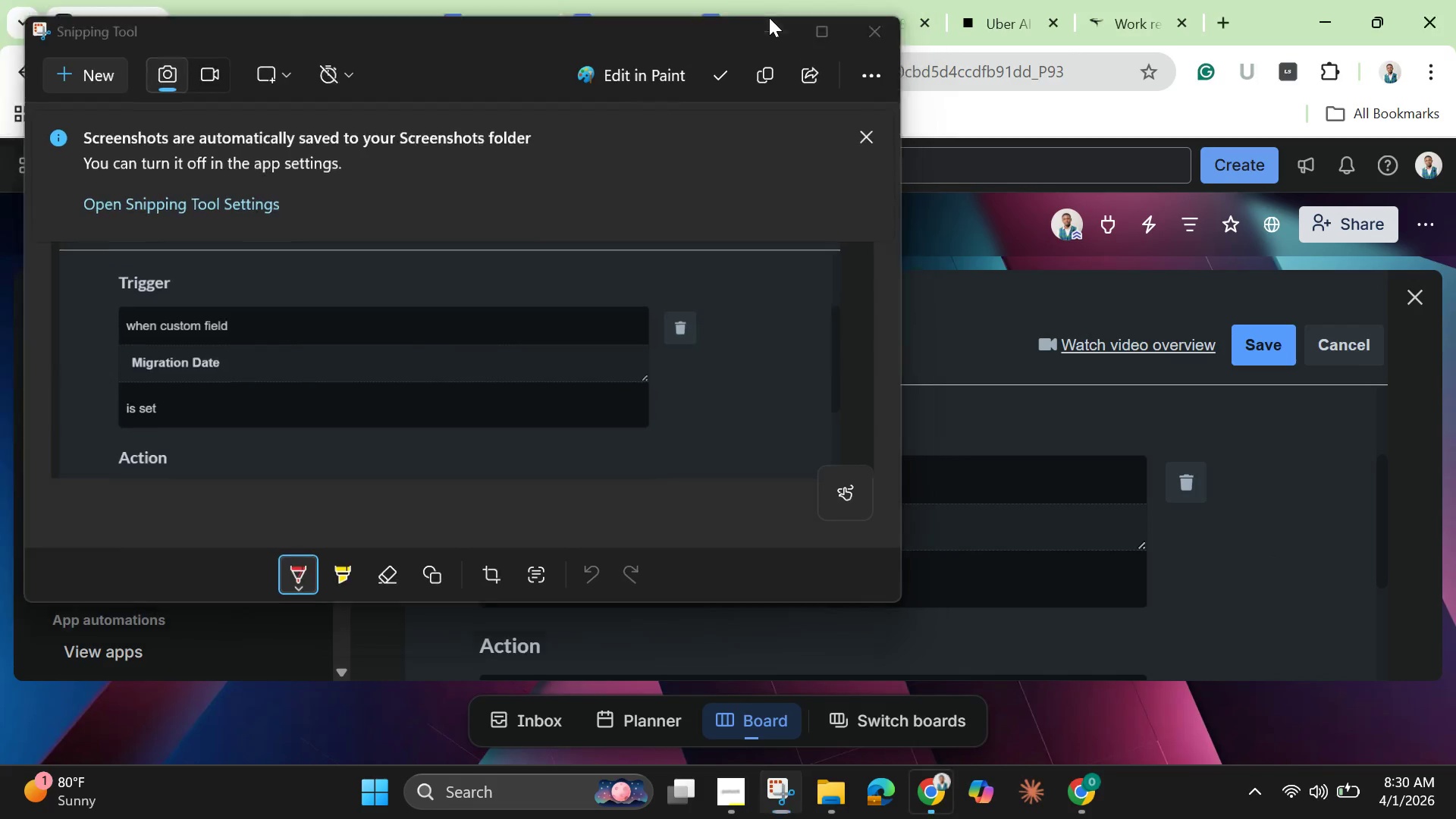 
left_click([767, 22])
 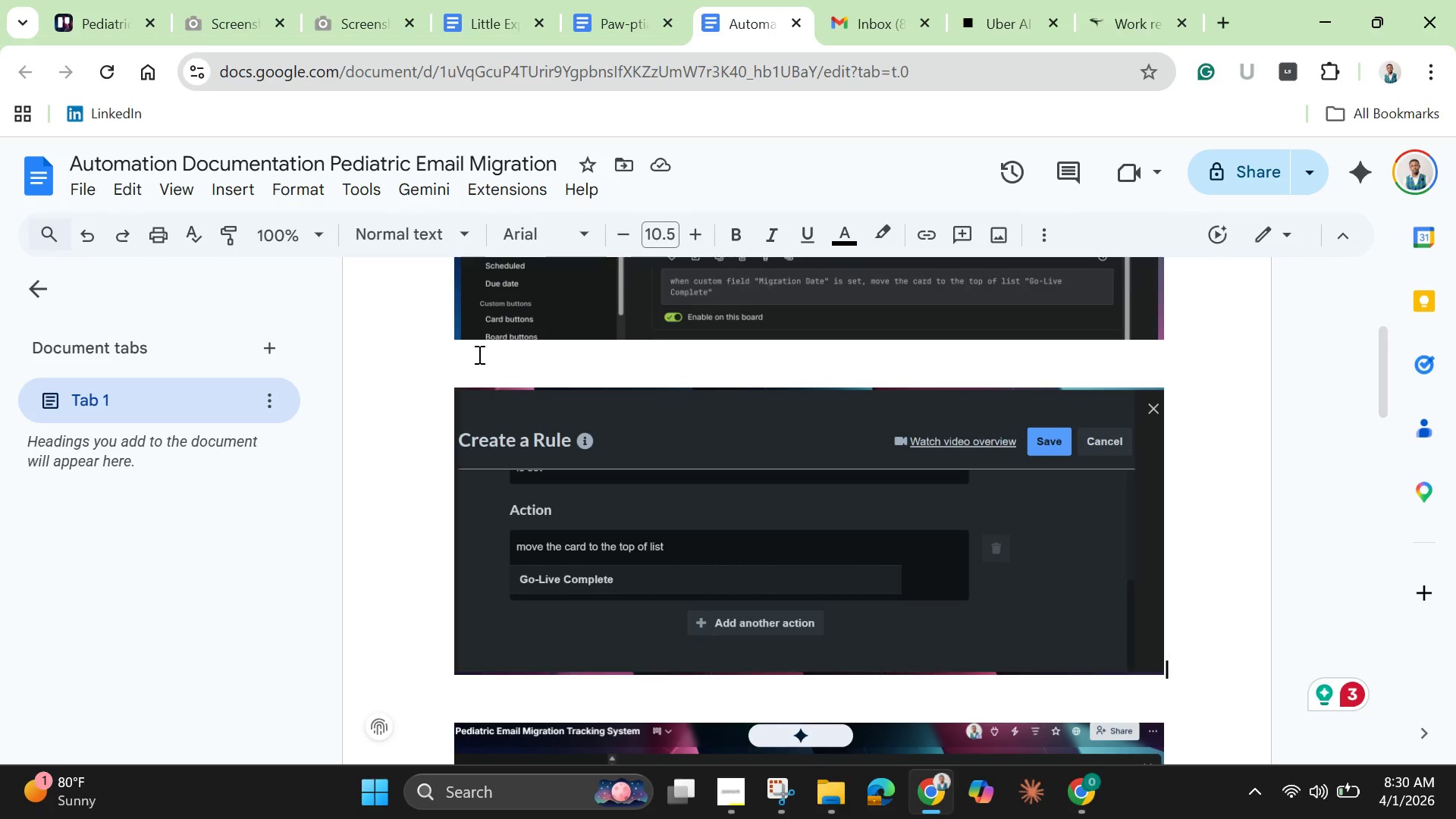 
left_click([472, 358])
 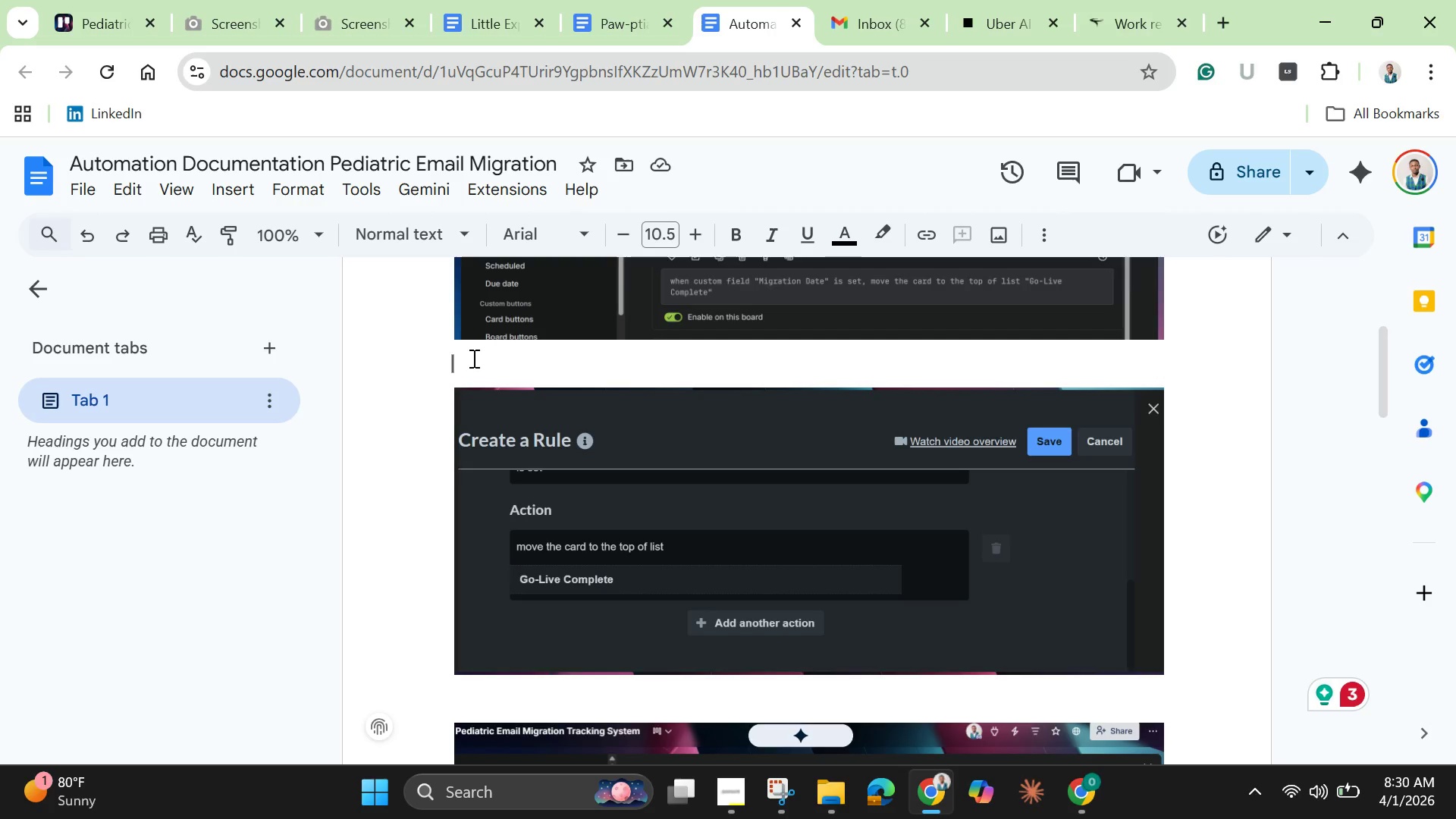 
key(Enter)
 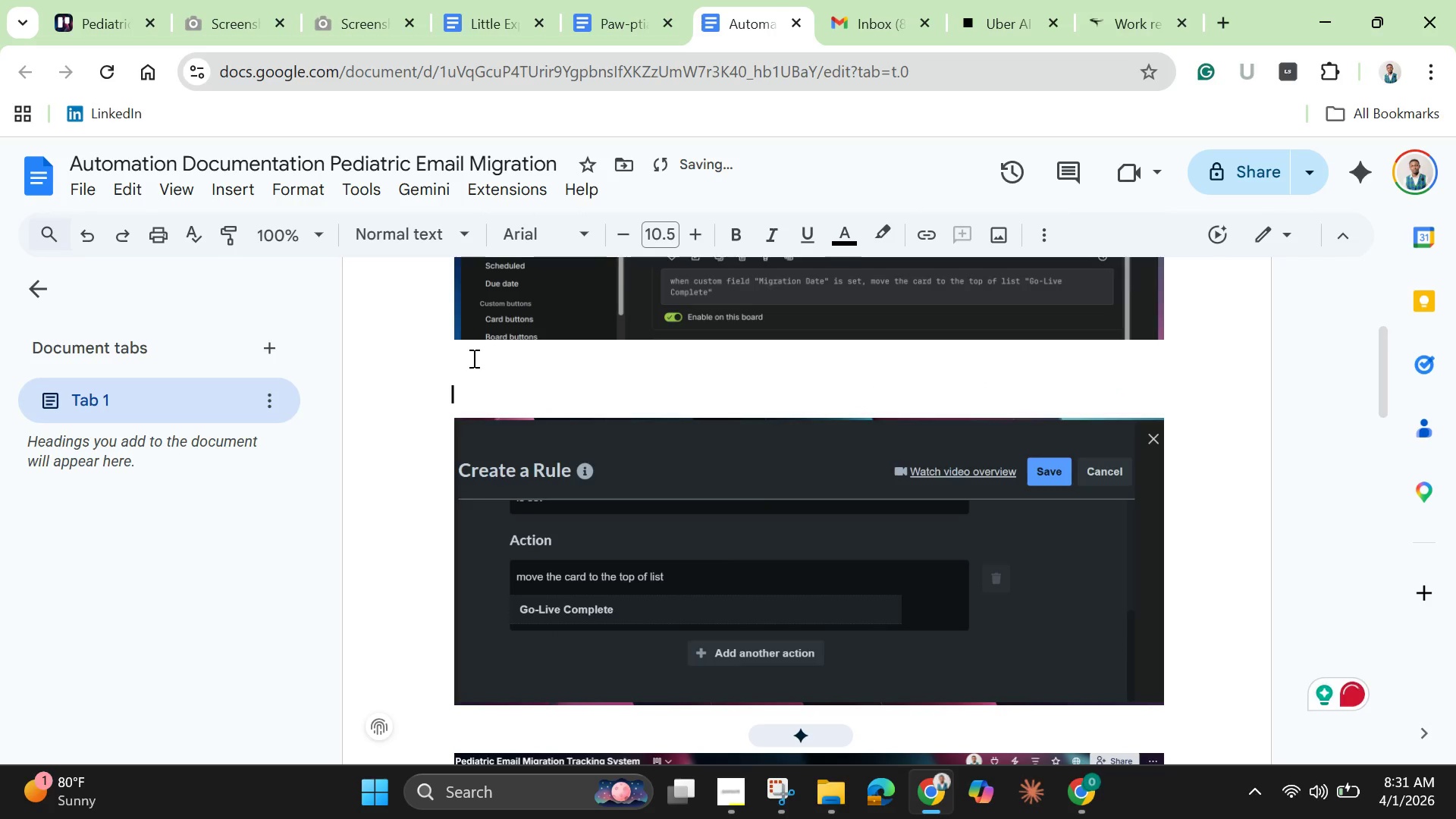 
key(Control+V)
 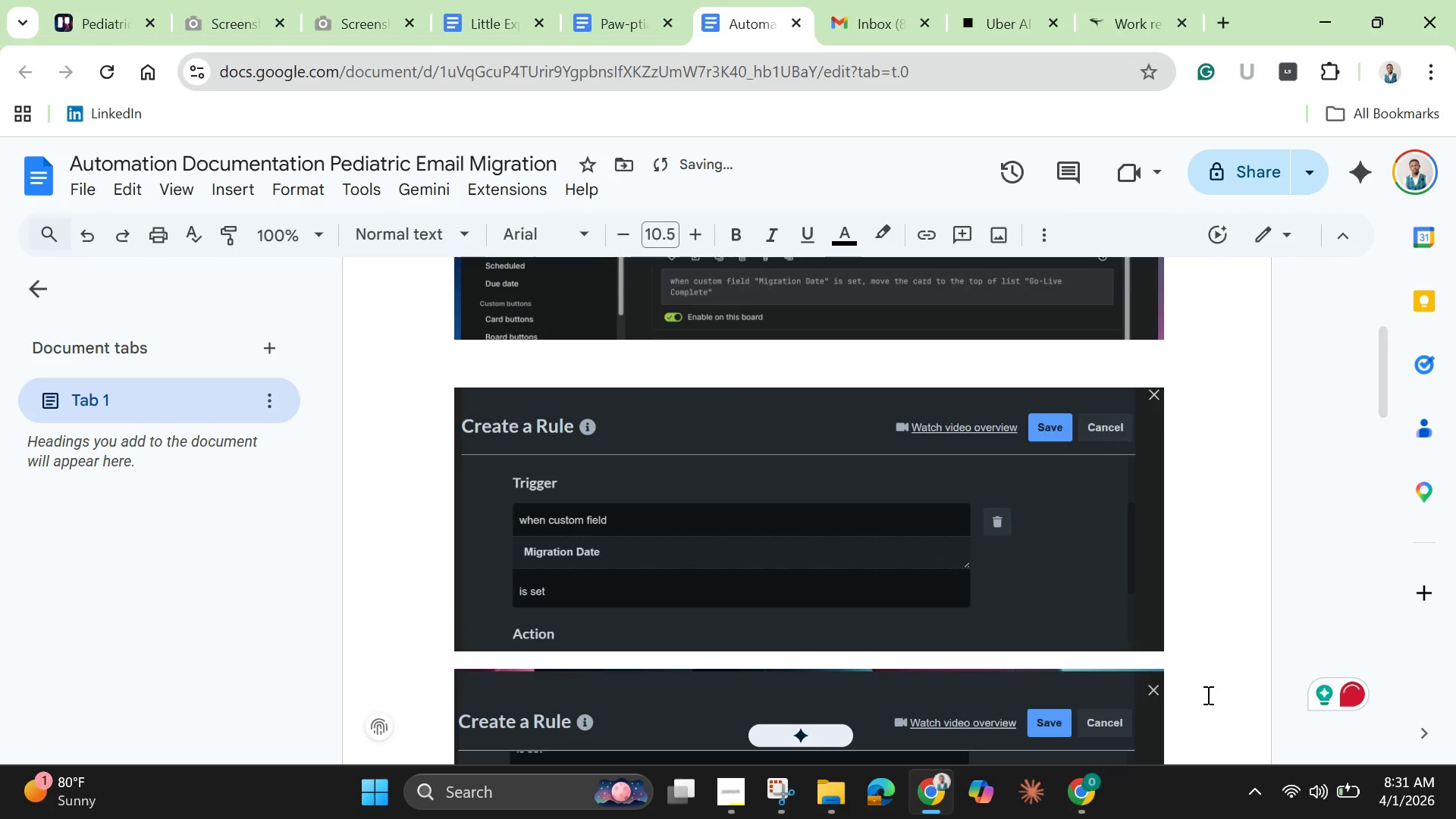 
scroll: coordinate [1202, 617], scroll_direction: down, amount: 4.0
 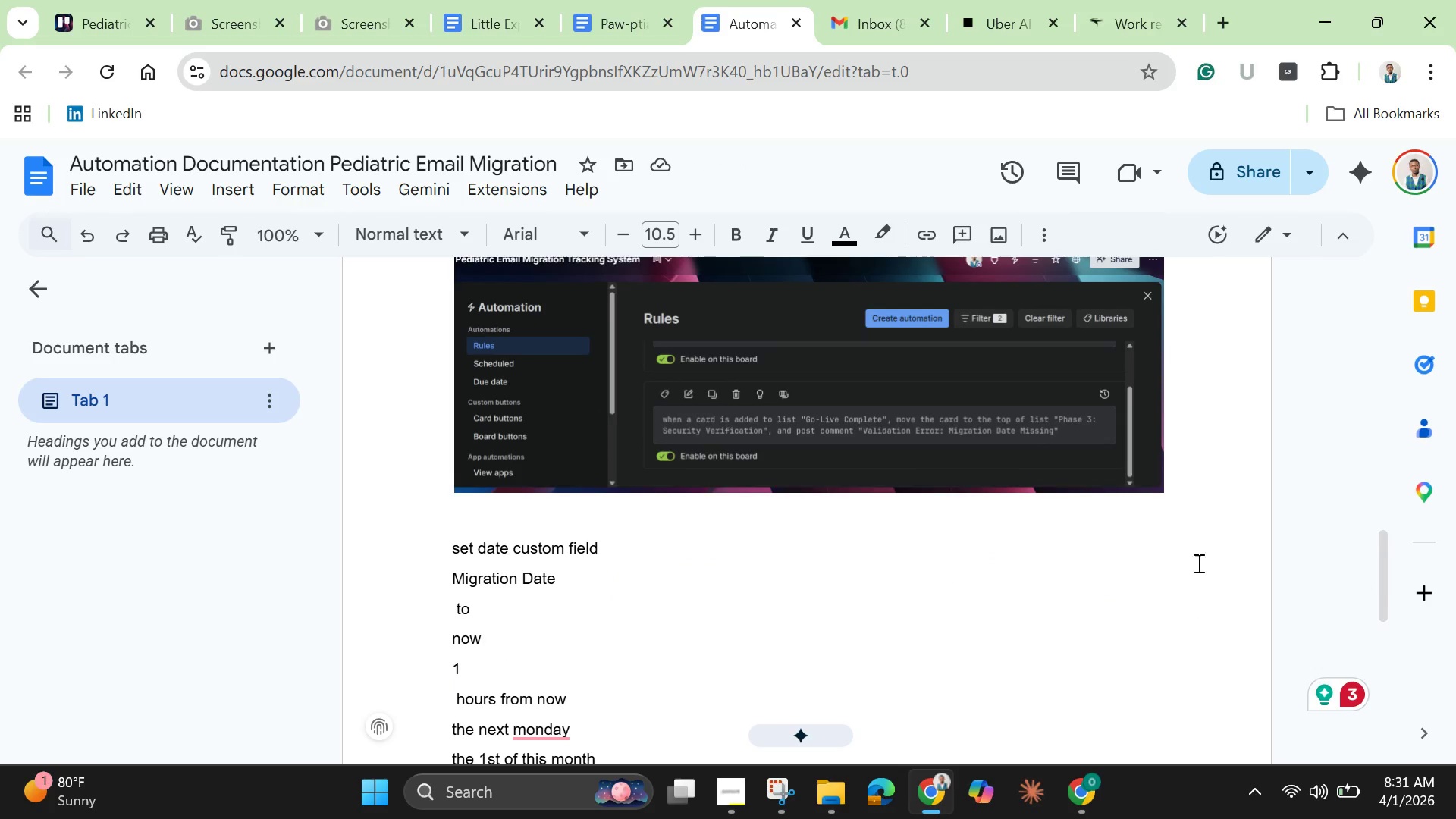 
left_click([1170, 486])
 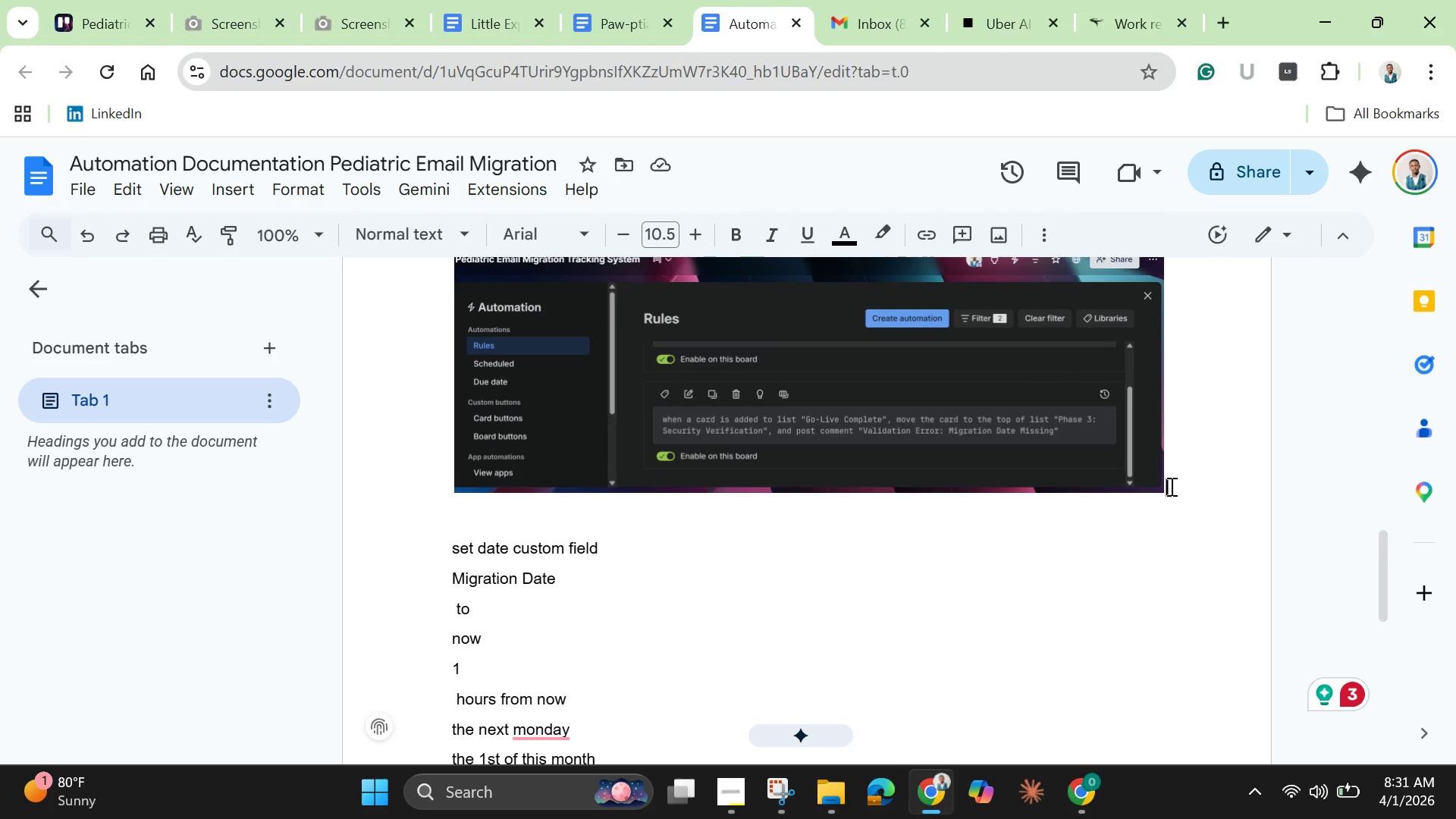 
key(Enter)
 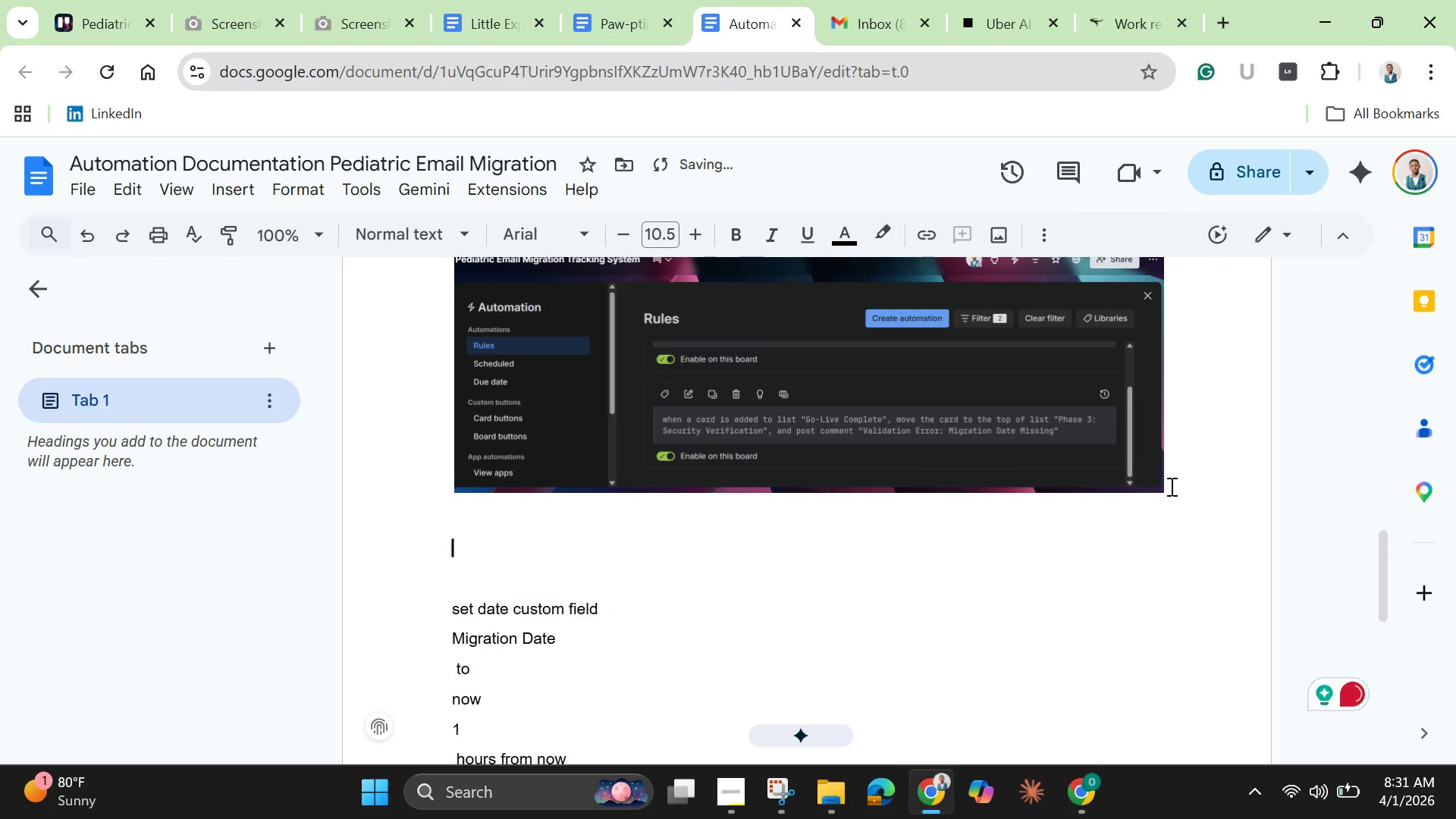 
key(Enter)
 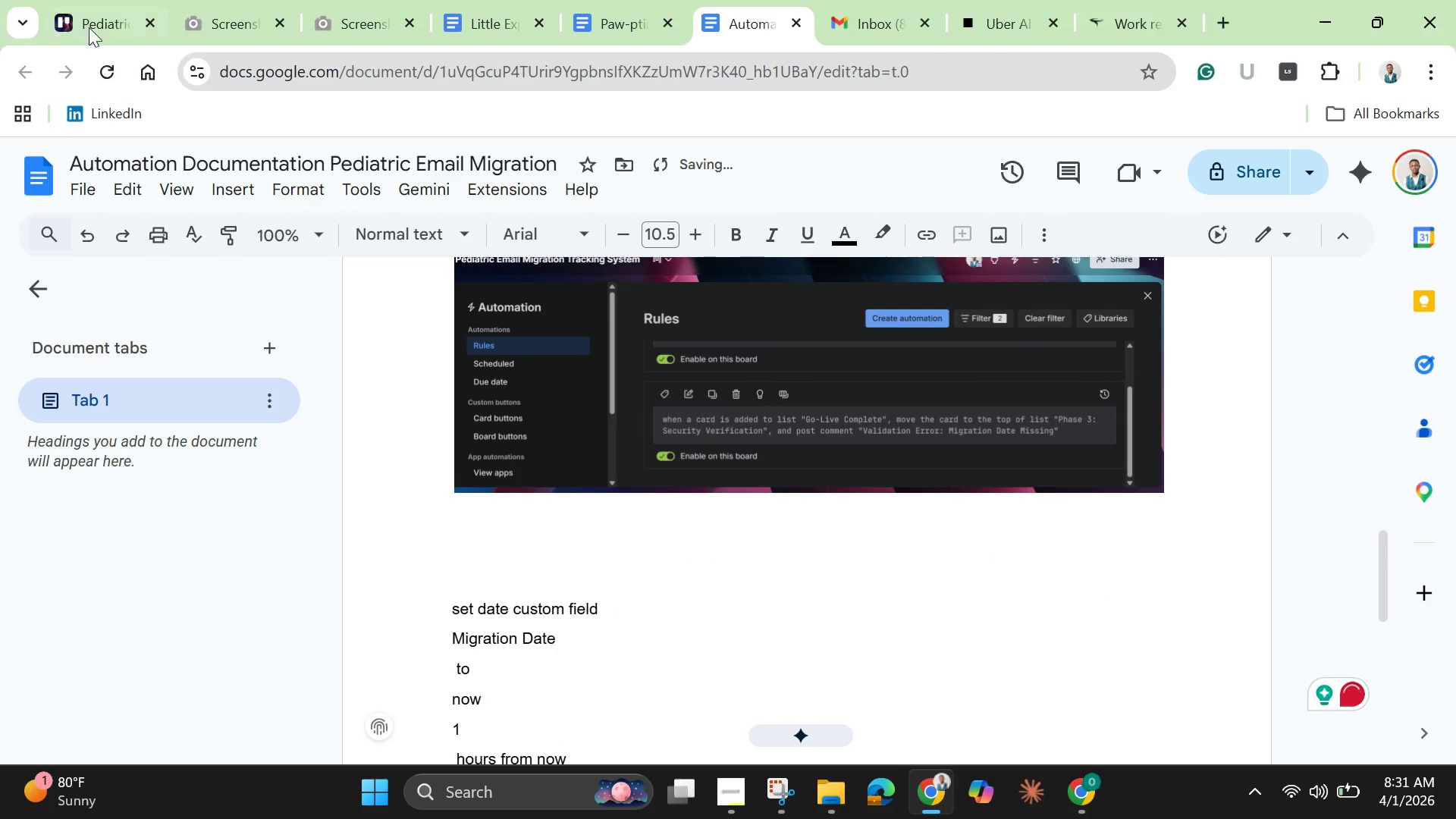 
left_click([99, 24])
 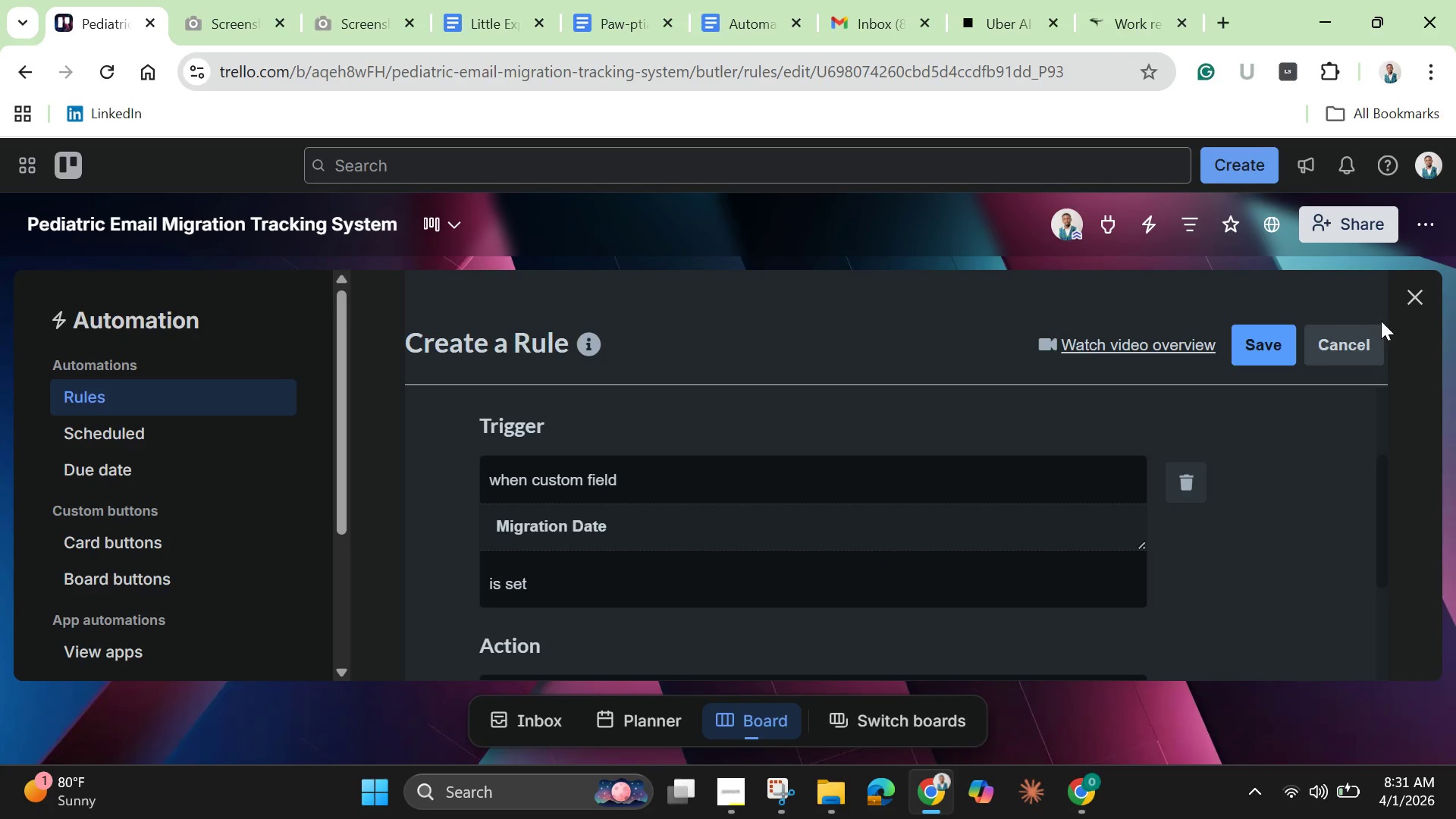 
left_click([1409, 297])
 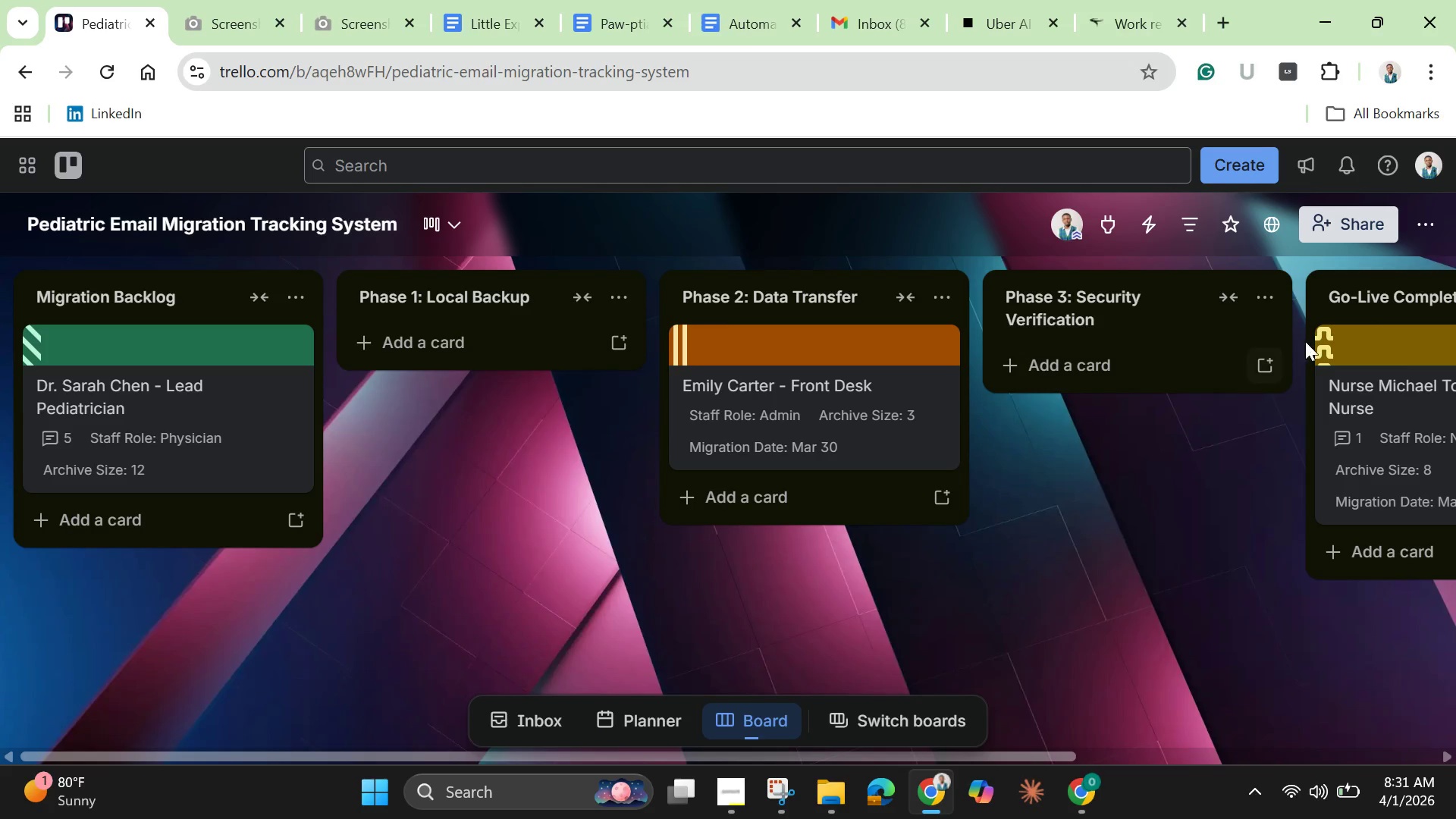 
left_click([1438, 225])
 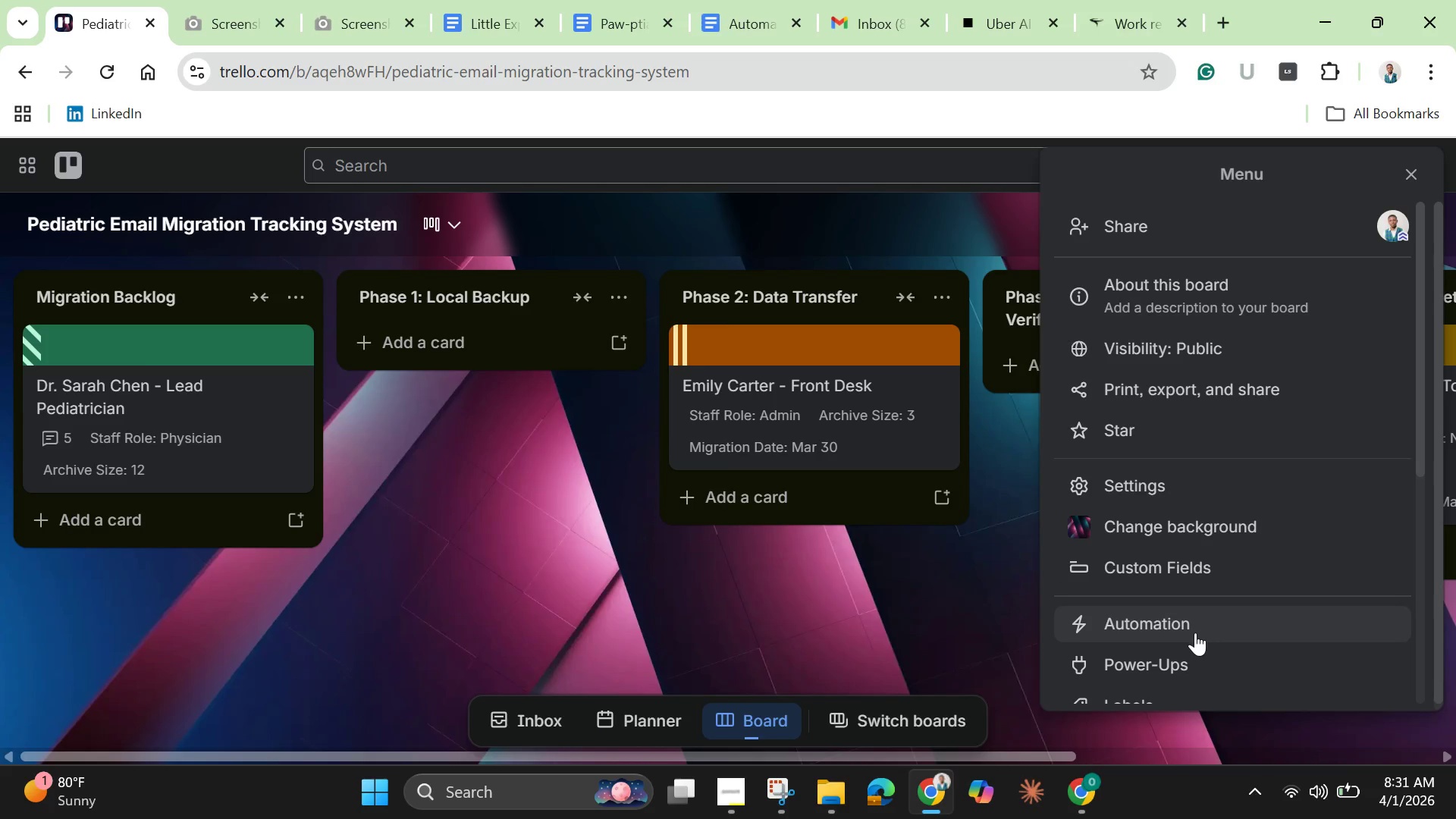 
left_click([1192, 630])
 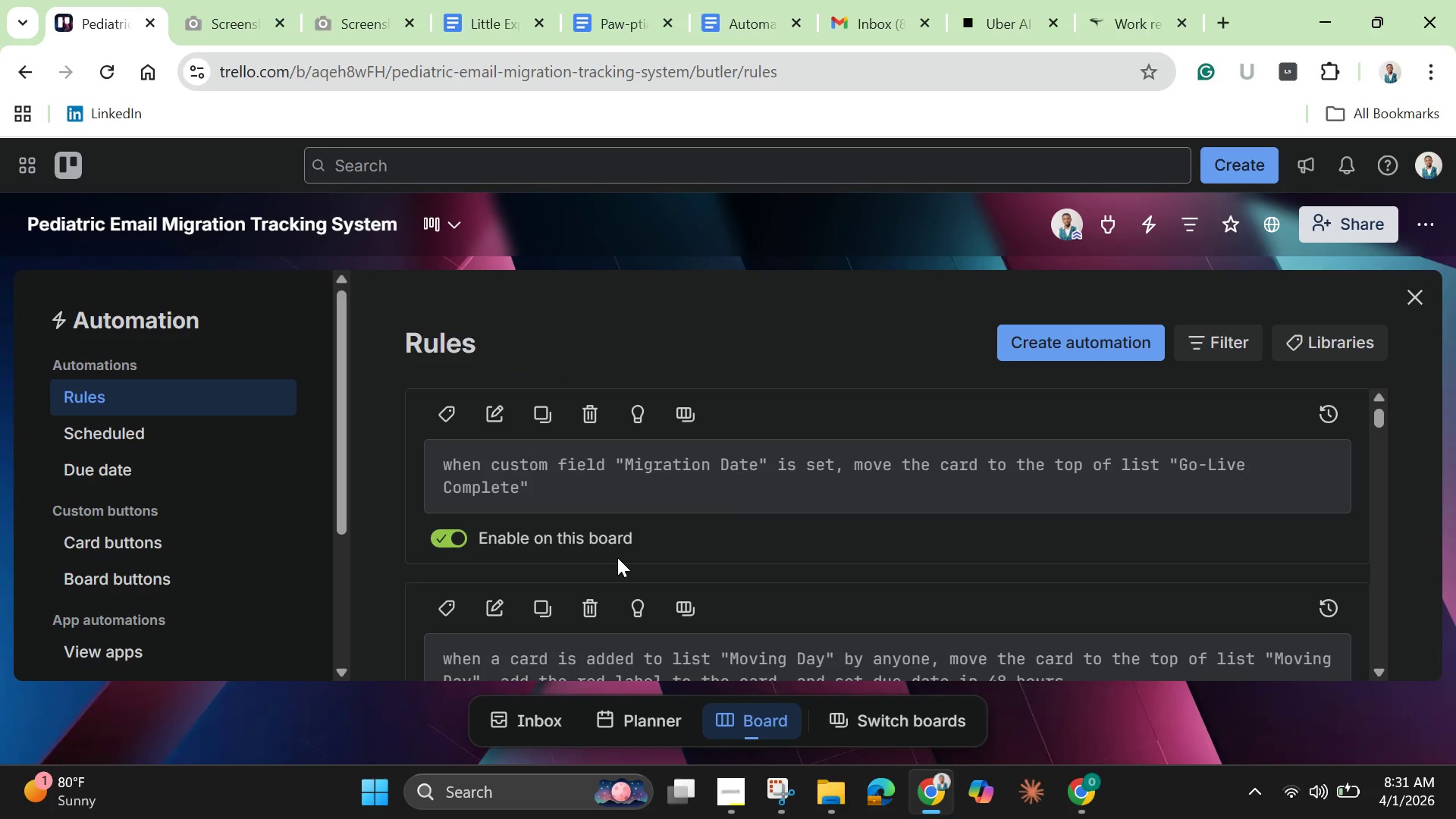 
scroll: coordinate [617, 557], scroll_direction: down, amount: 1.0
 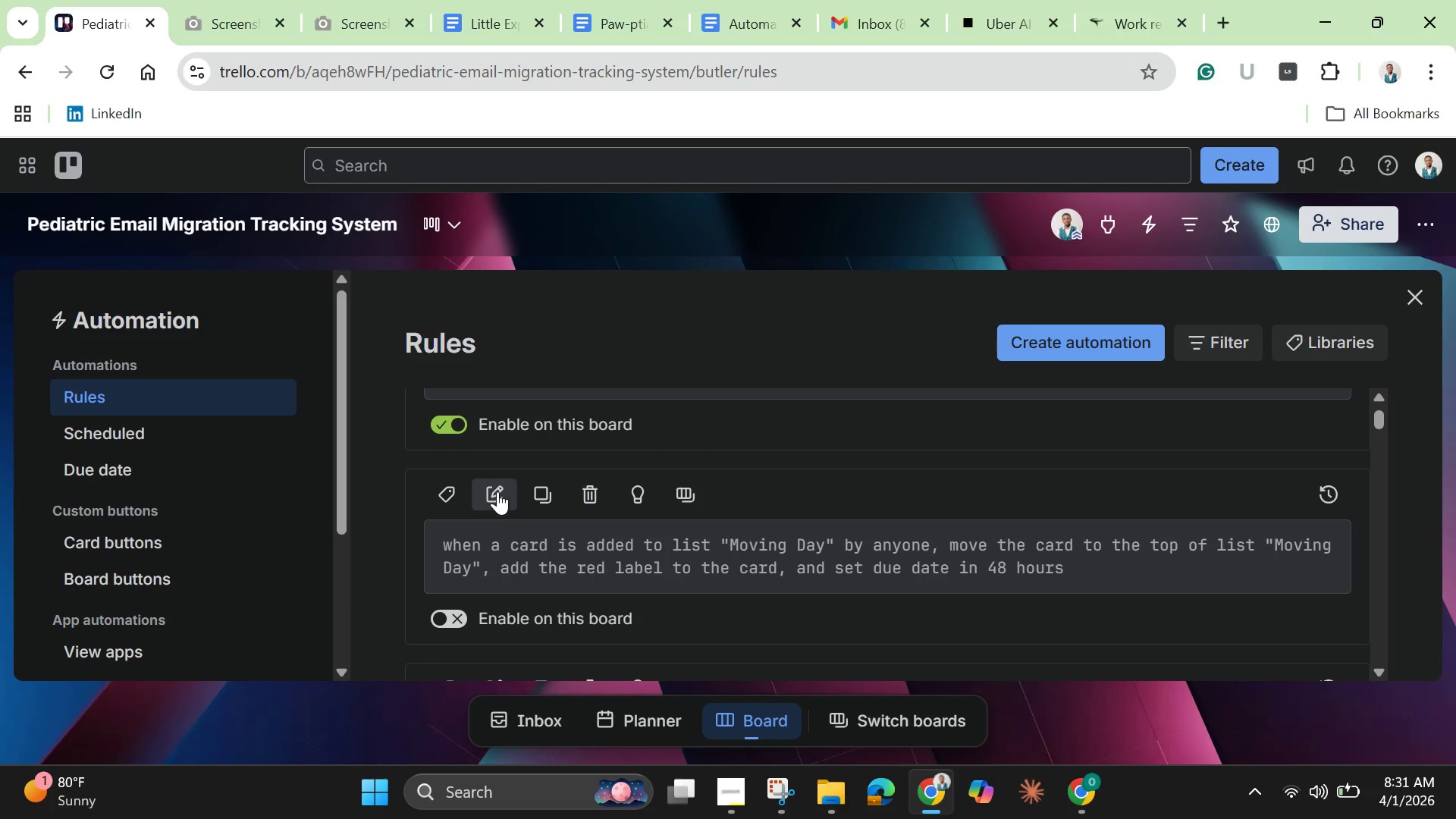 
left_click([497, 491])
 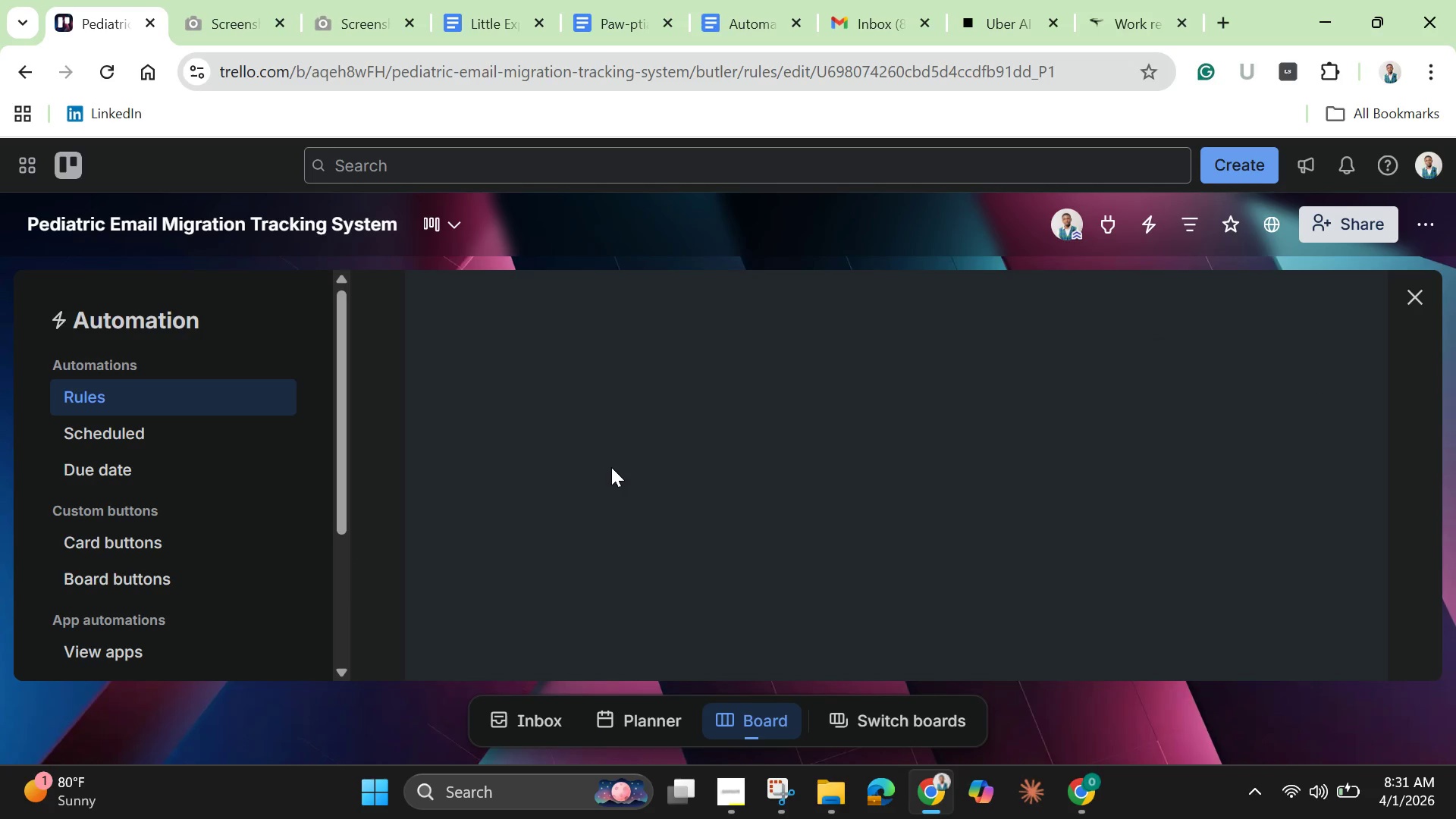 
mouse_move([631, 483])
 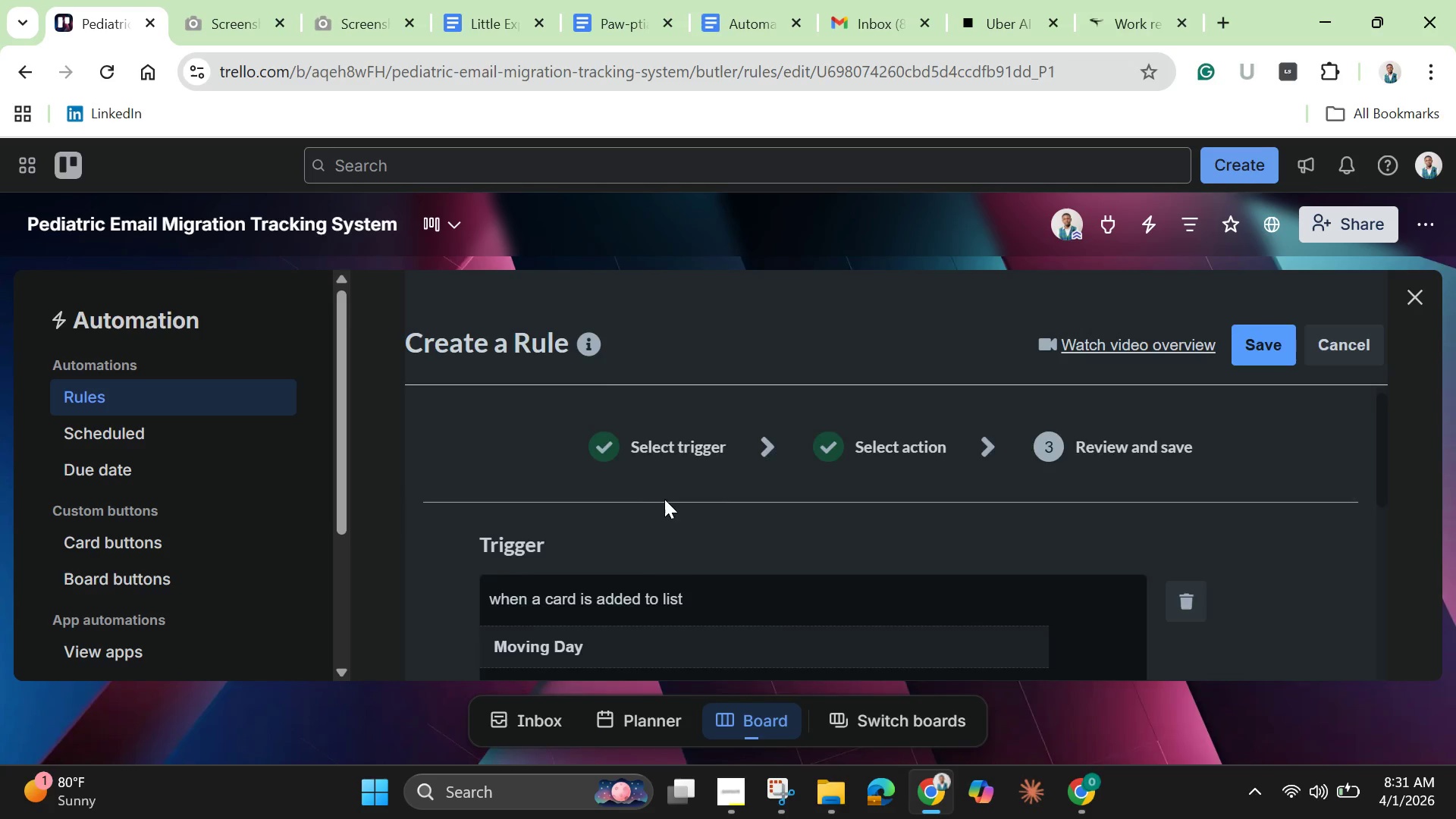 
scroll: coordinate [666, 500], scroll_direction: down, amount: 2.0
 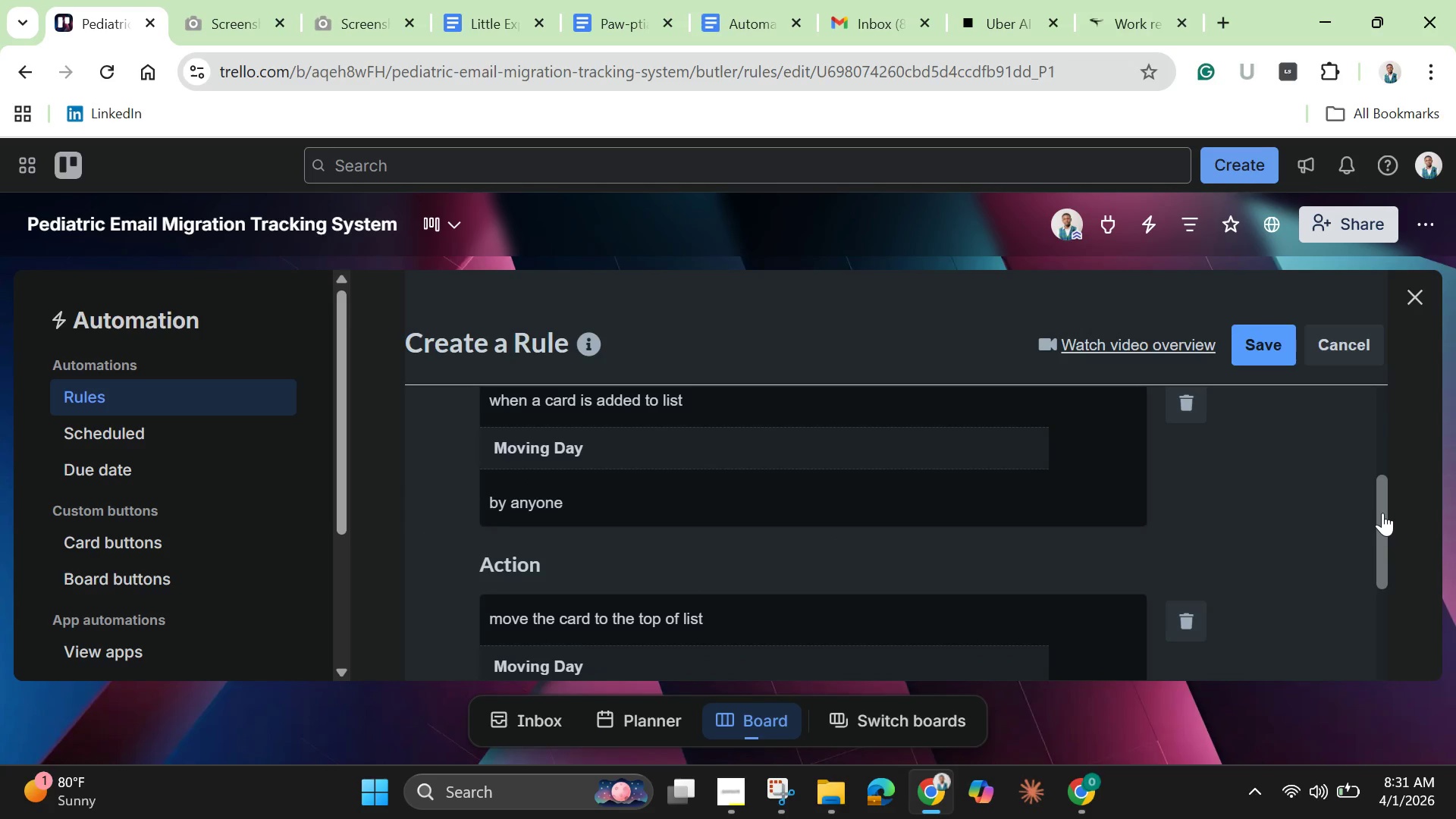 
left_click_drag(start_coordinate=[1382, 513], to_coordinate=[1378, 483])
 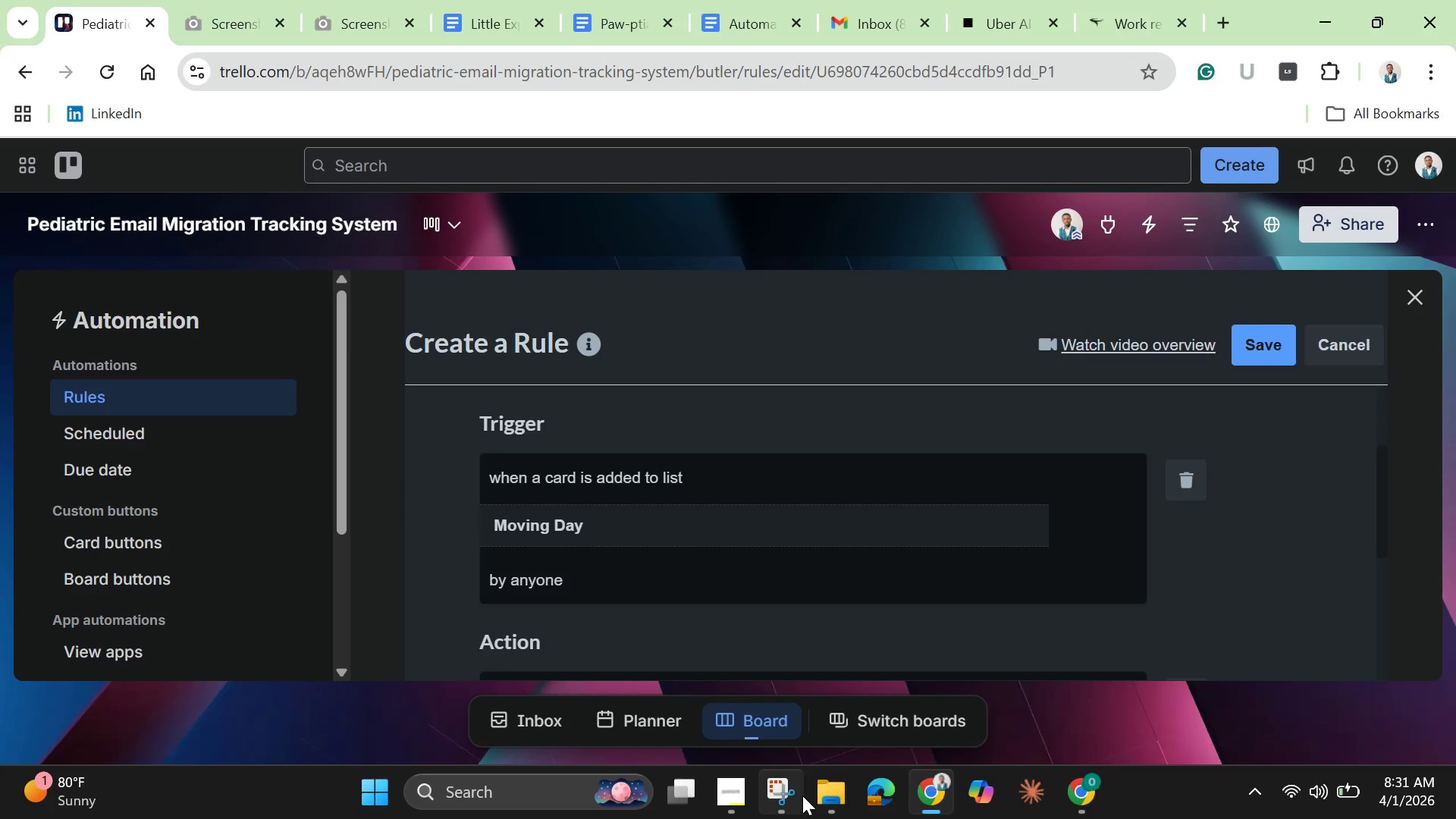 
left_click([782, 796])
 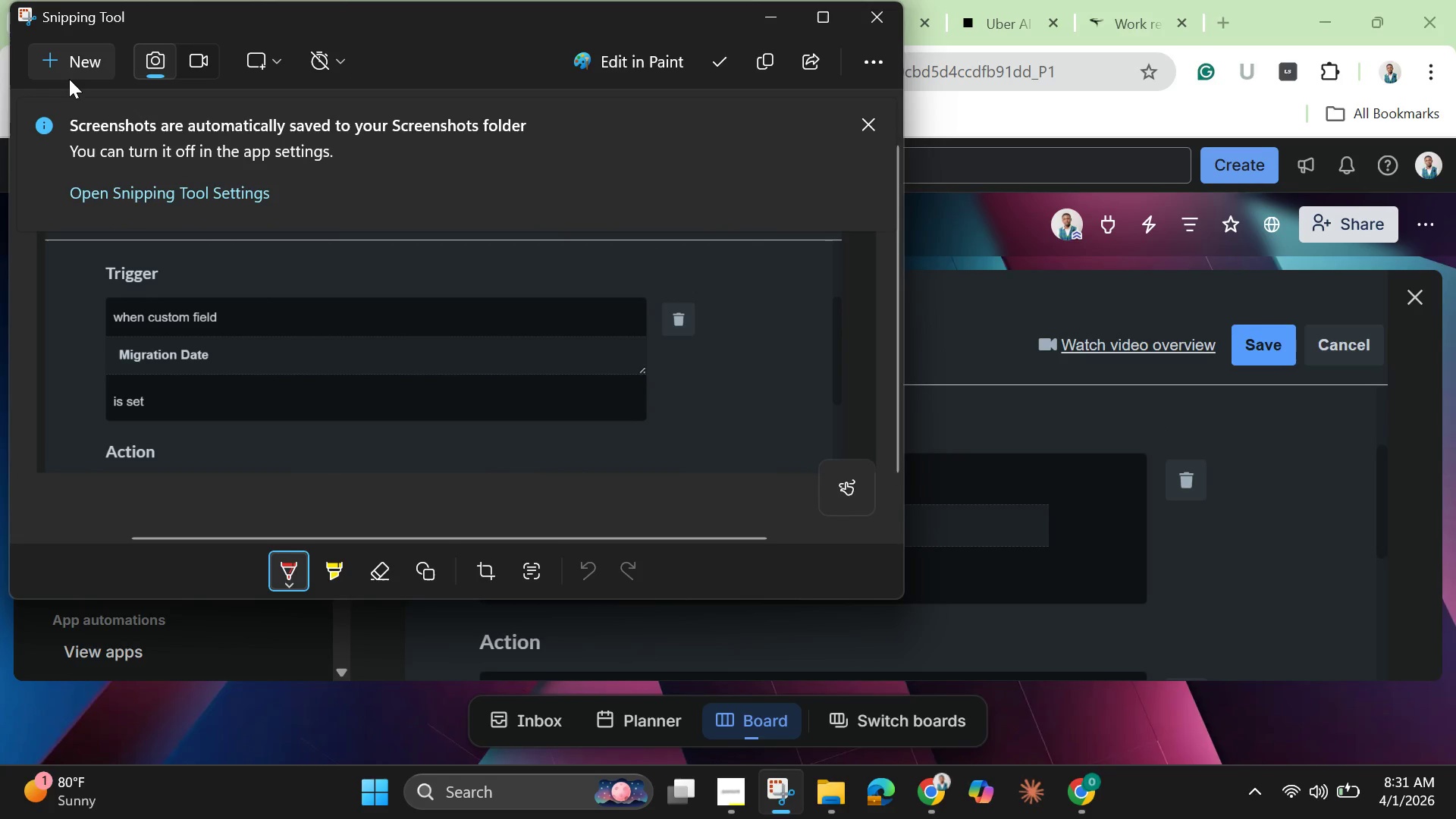 
left_click([64, 71])
 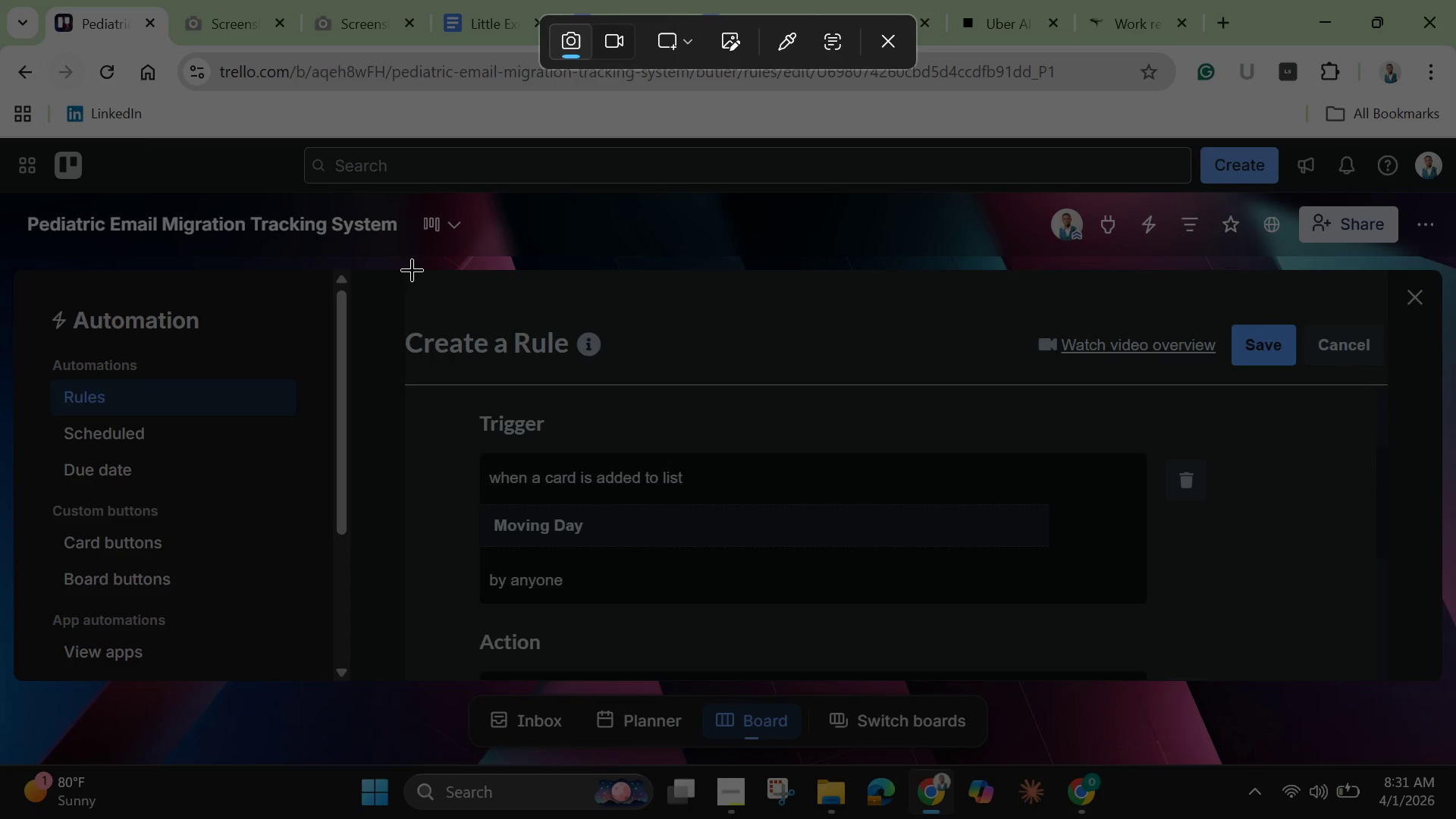 
left_click_drag(start_coordinate=[405, 264], to_coordinate=[1389, 683])
 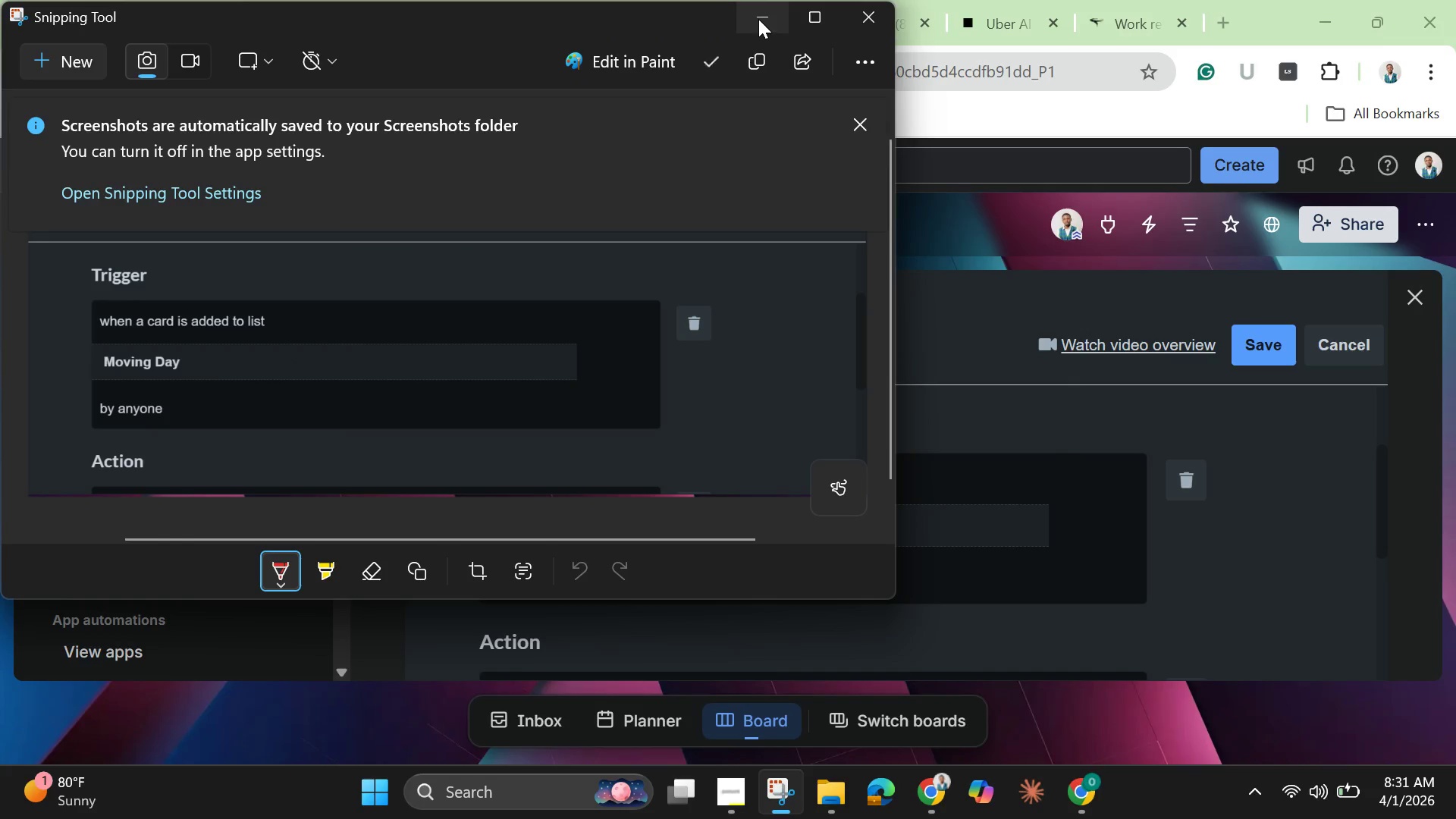 
left_click([759, 14])
 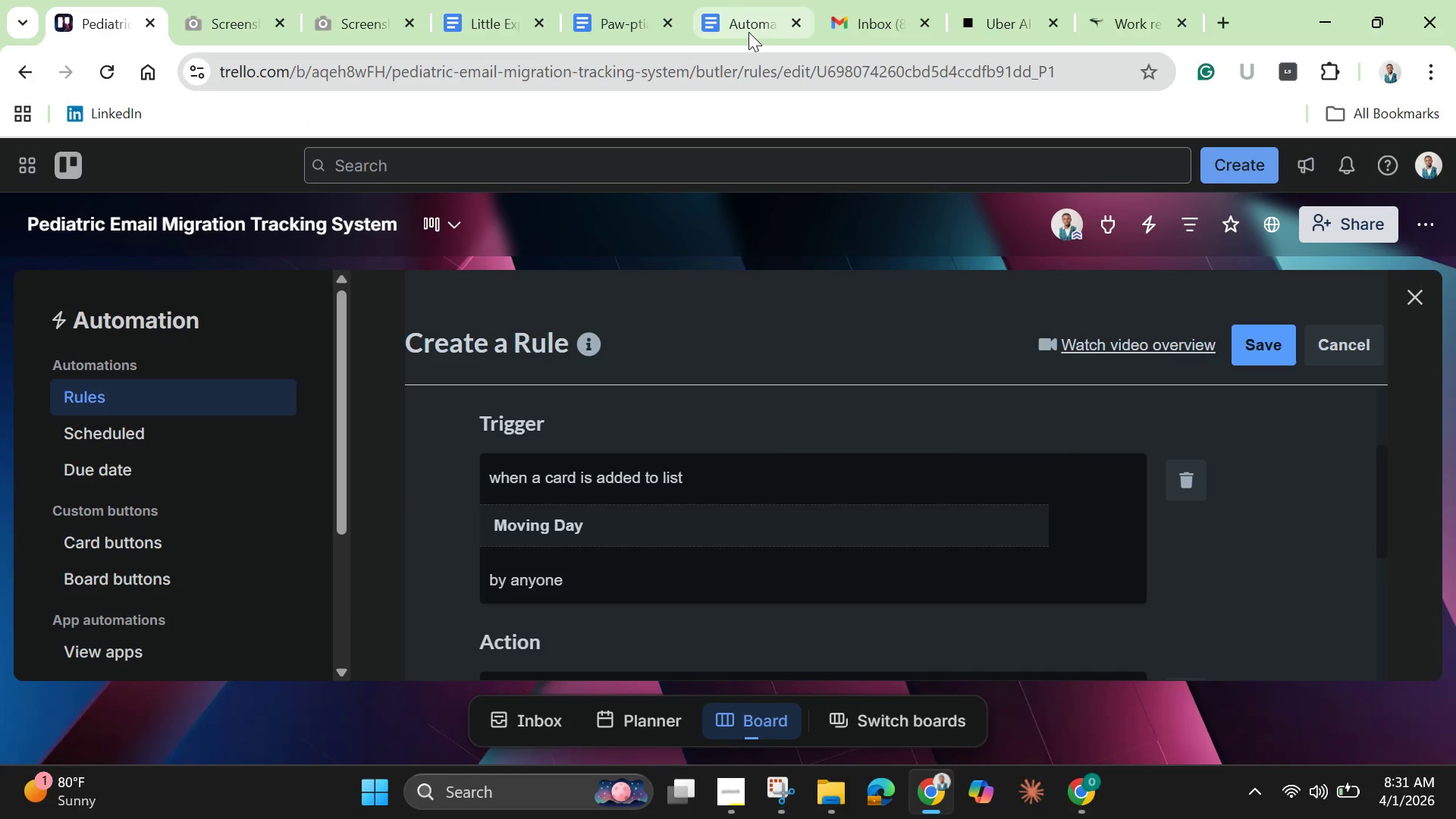 
left_click([748, 32])
 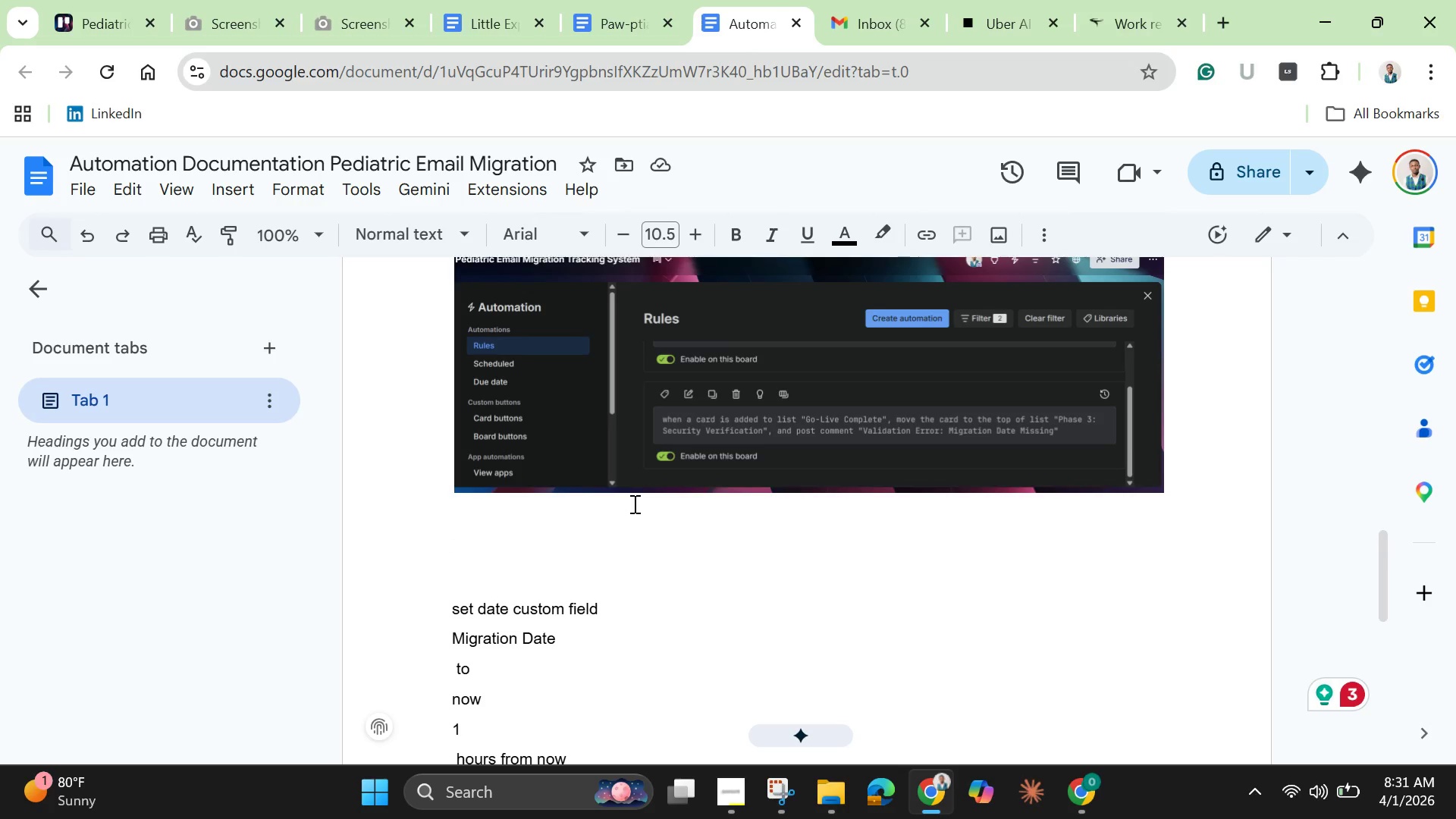 
key(Control+V)
 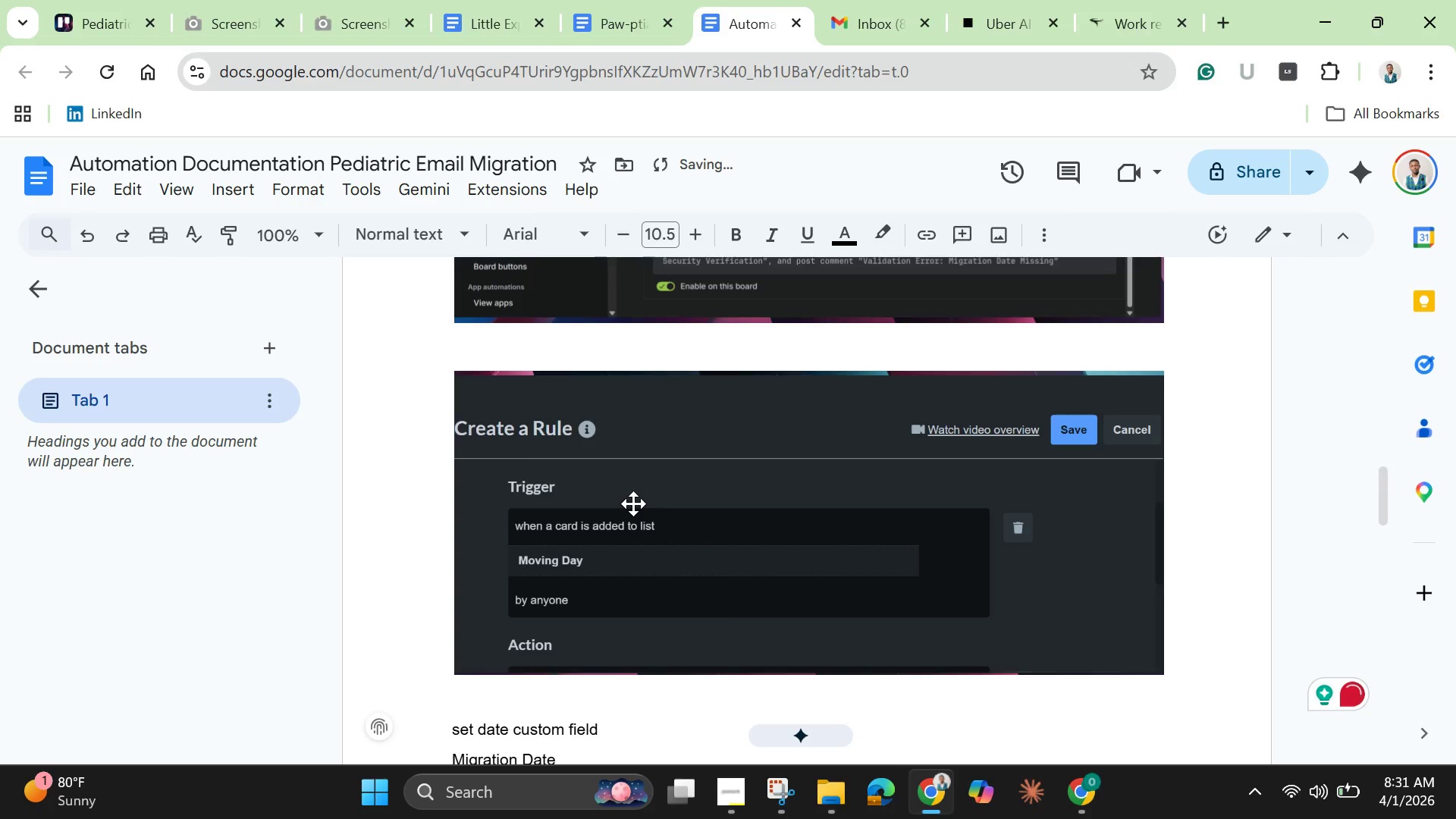 
key(Enter)
 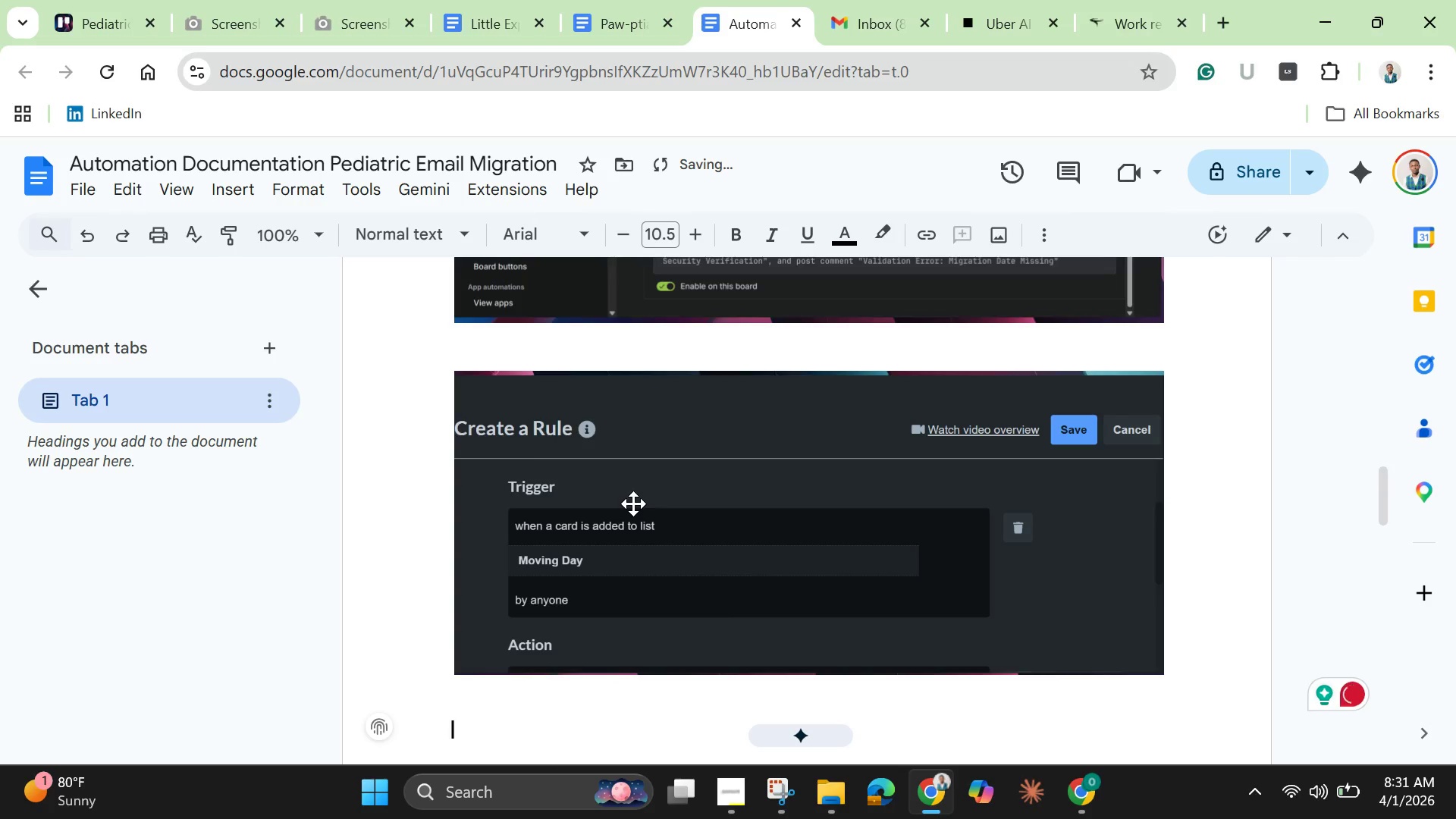 
key(Enter)
 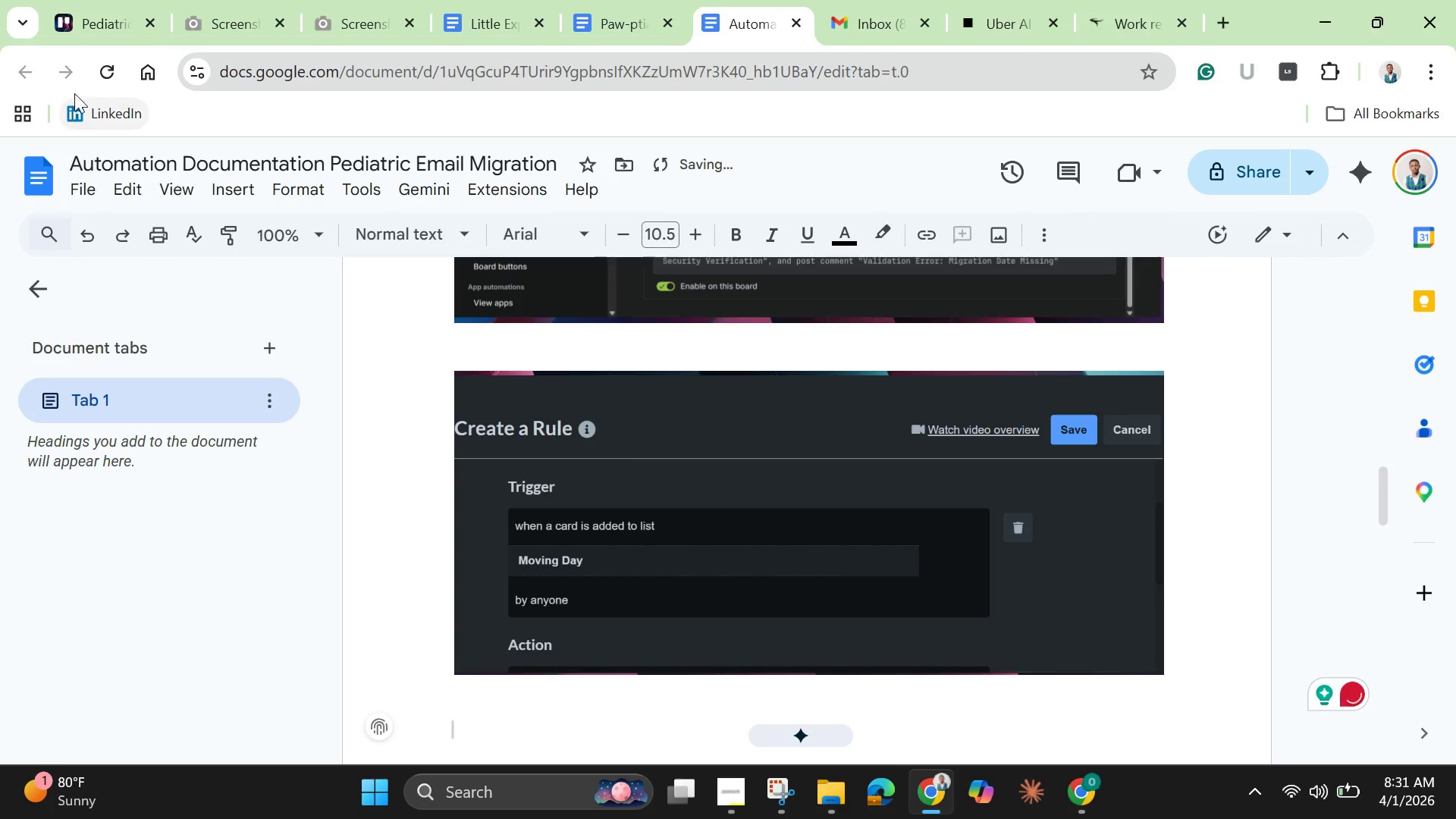 
left_click([93, 24])
 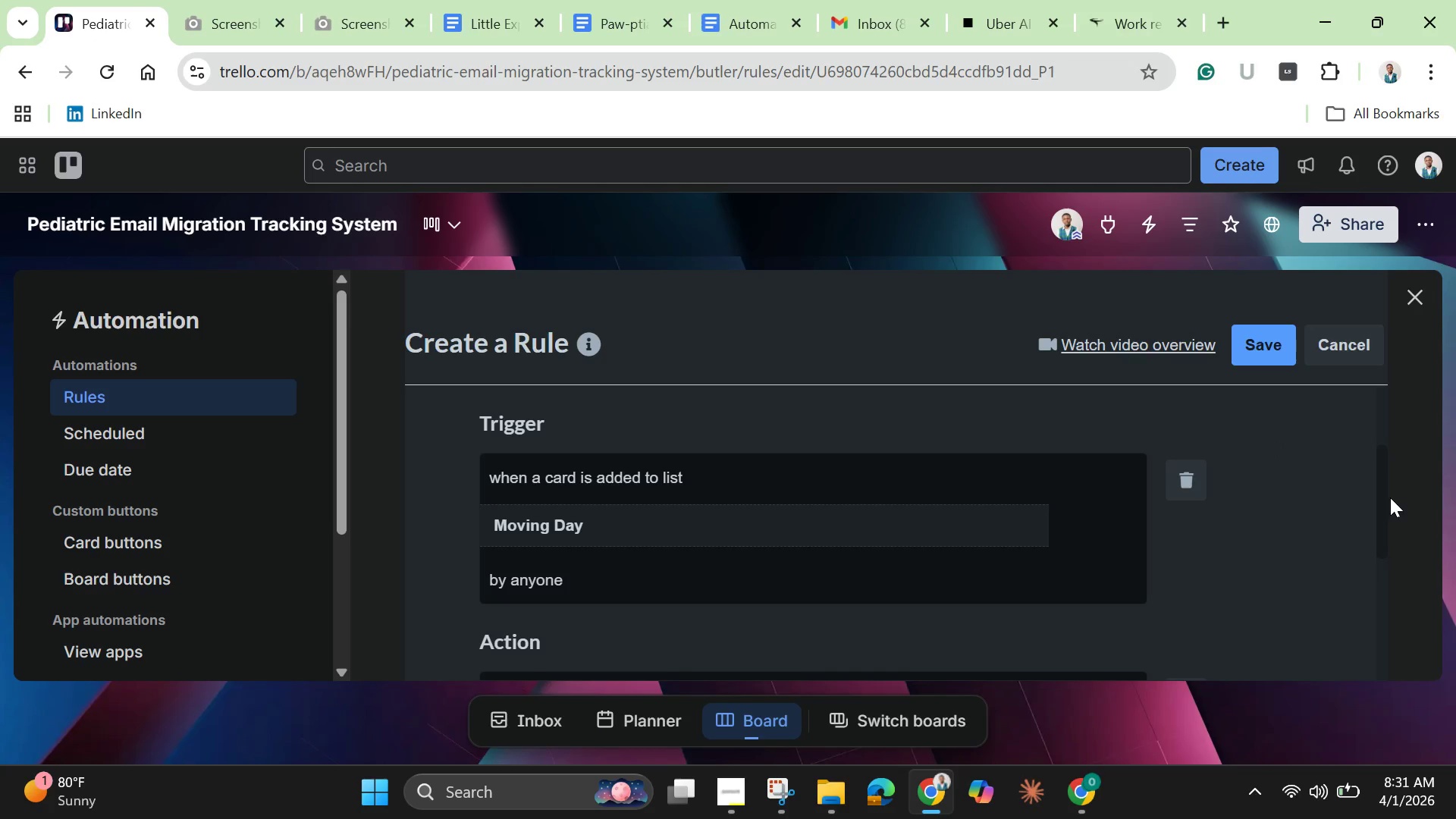 
left_click_drag(start_coordinate=[1384, 500], to_coordinate=[1384, 593])
 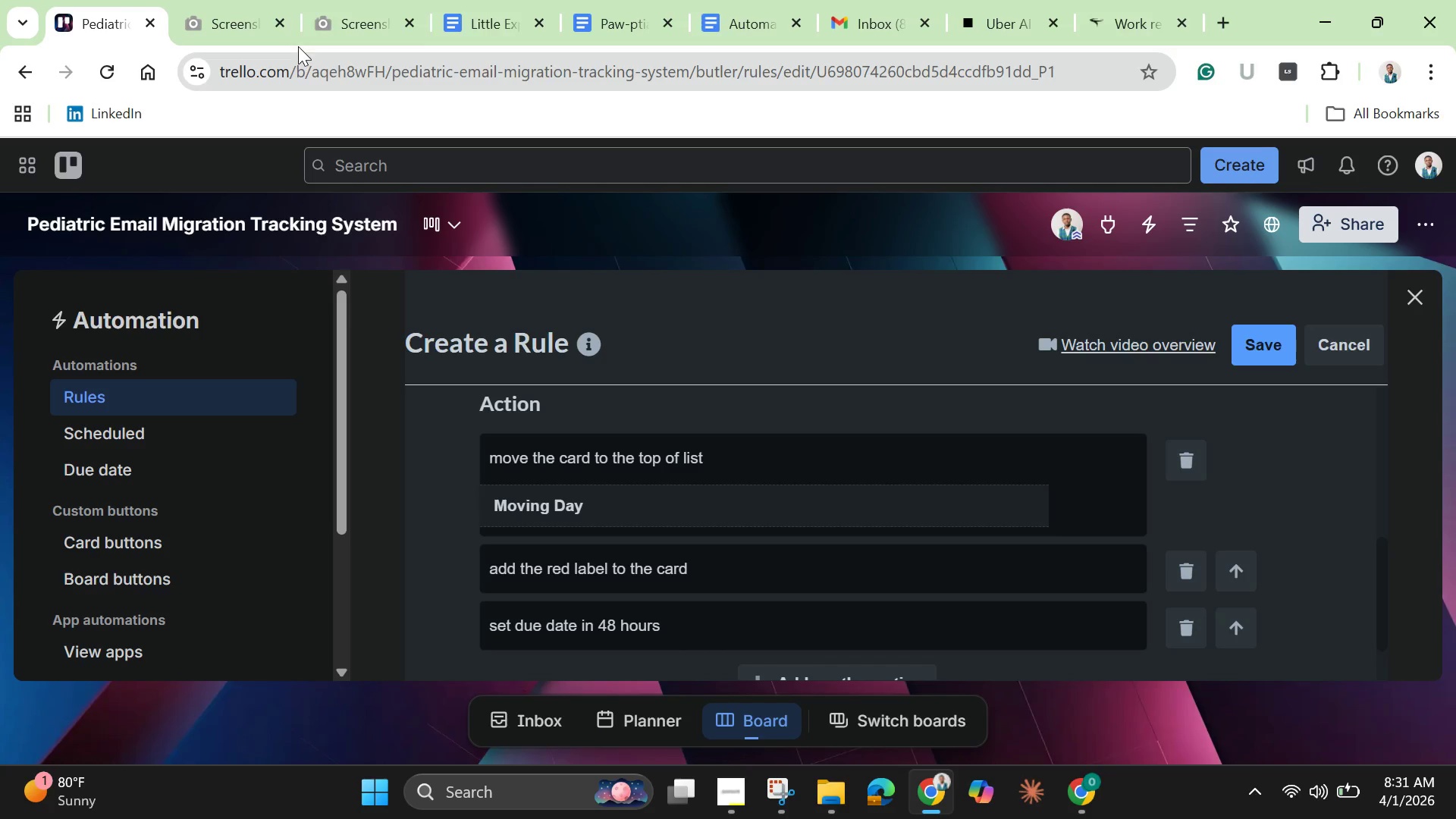 
wait(8.38)
 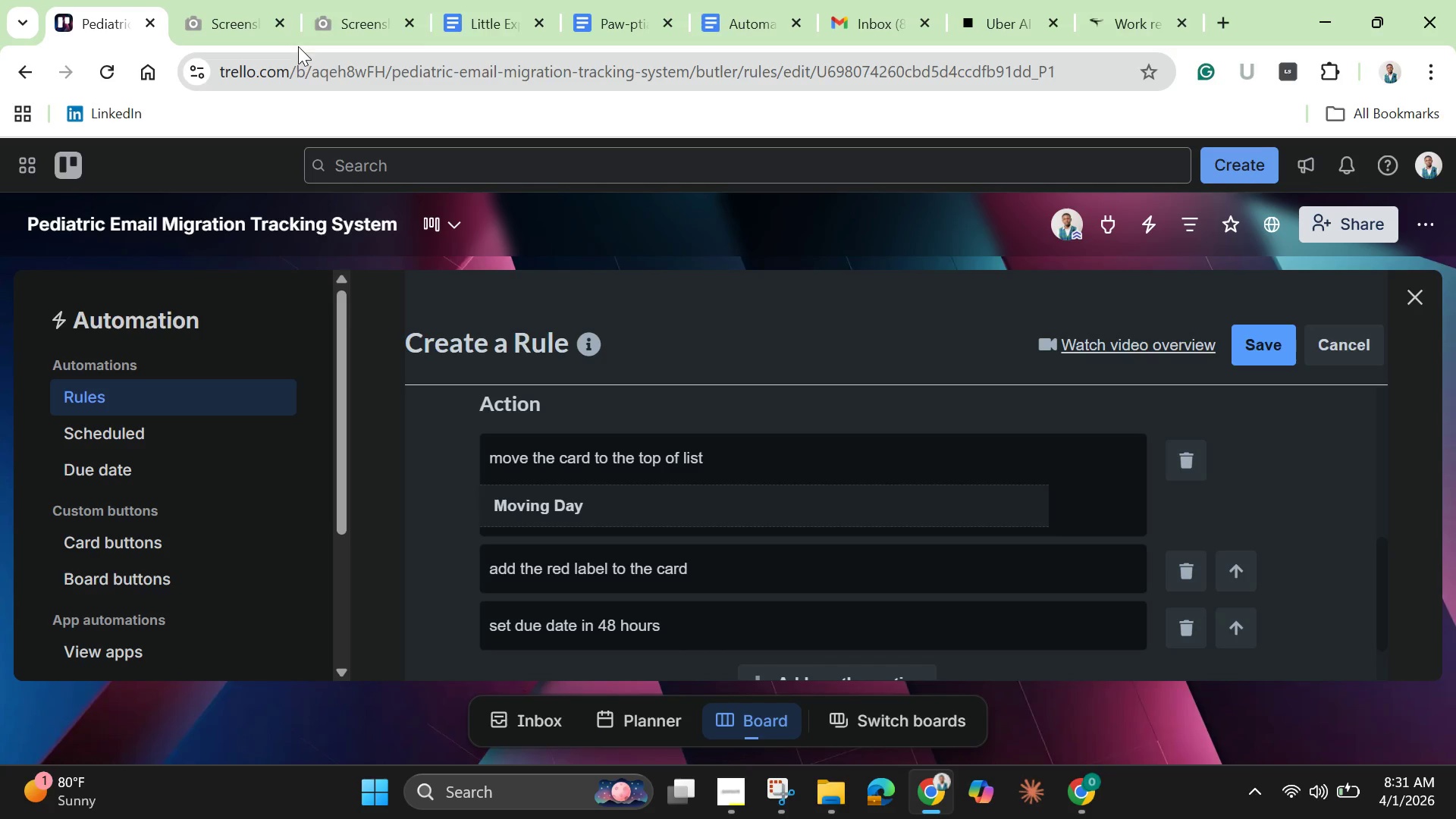 
left_click([780, 792])
 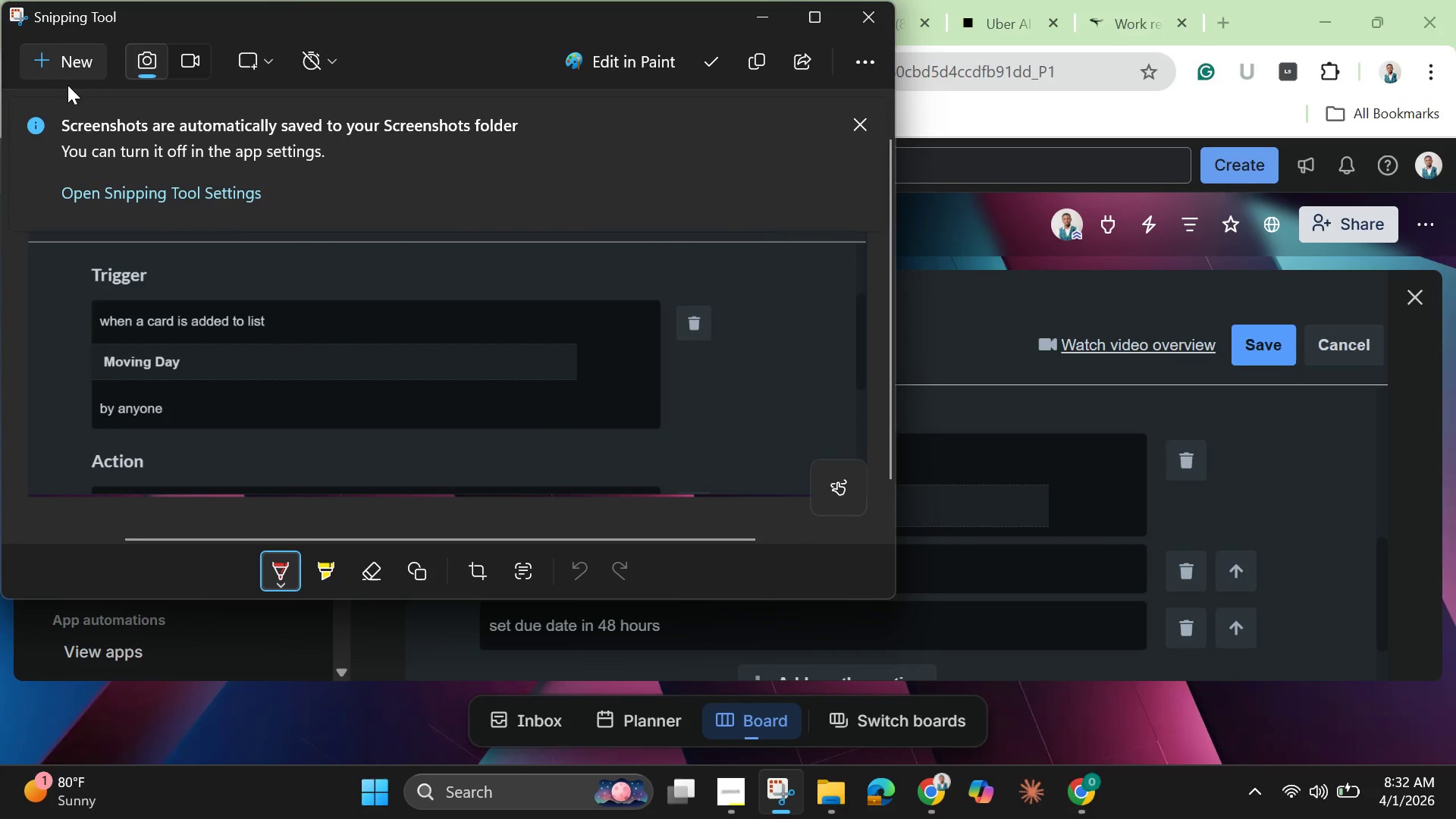 
left_click([65, 65])
 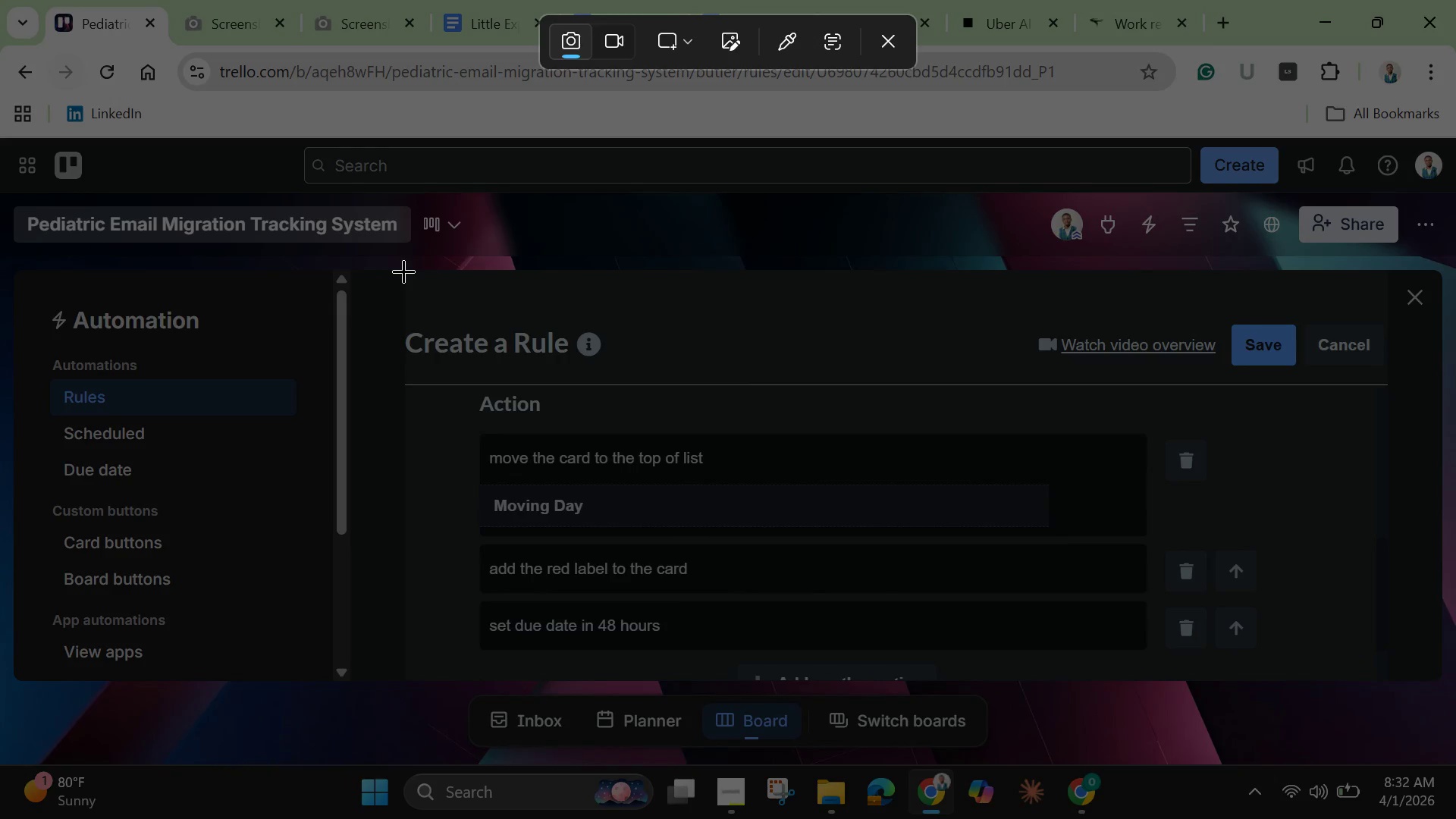 
left_click_drag(start_coordinate=[403, 271], to_coordinate=[1442, 685])
 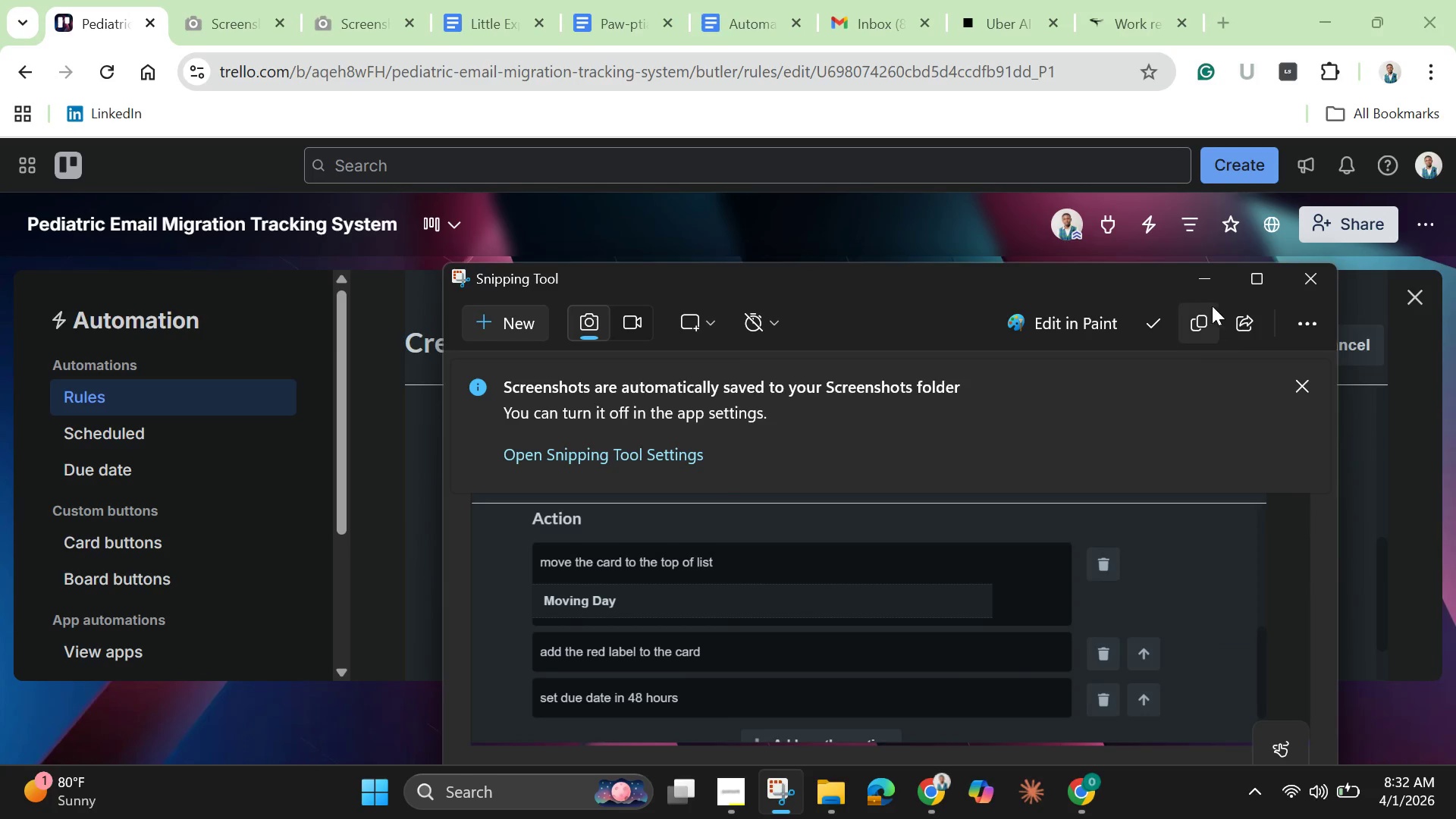 
left_click([1210, 284])
 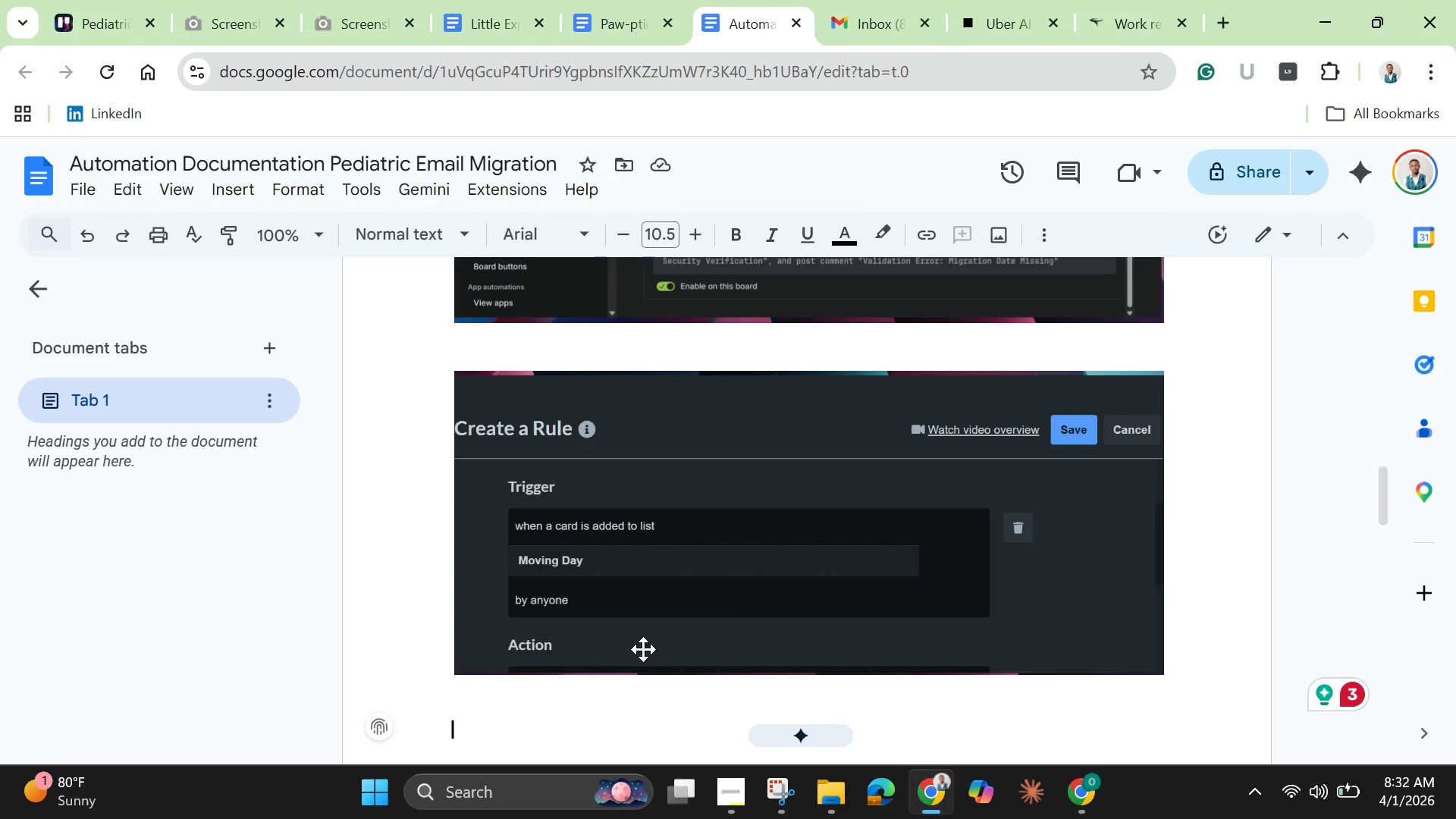 
key(Control+V)
 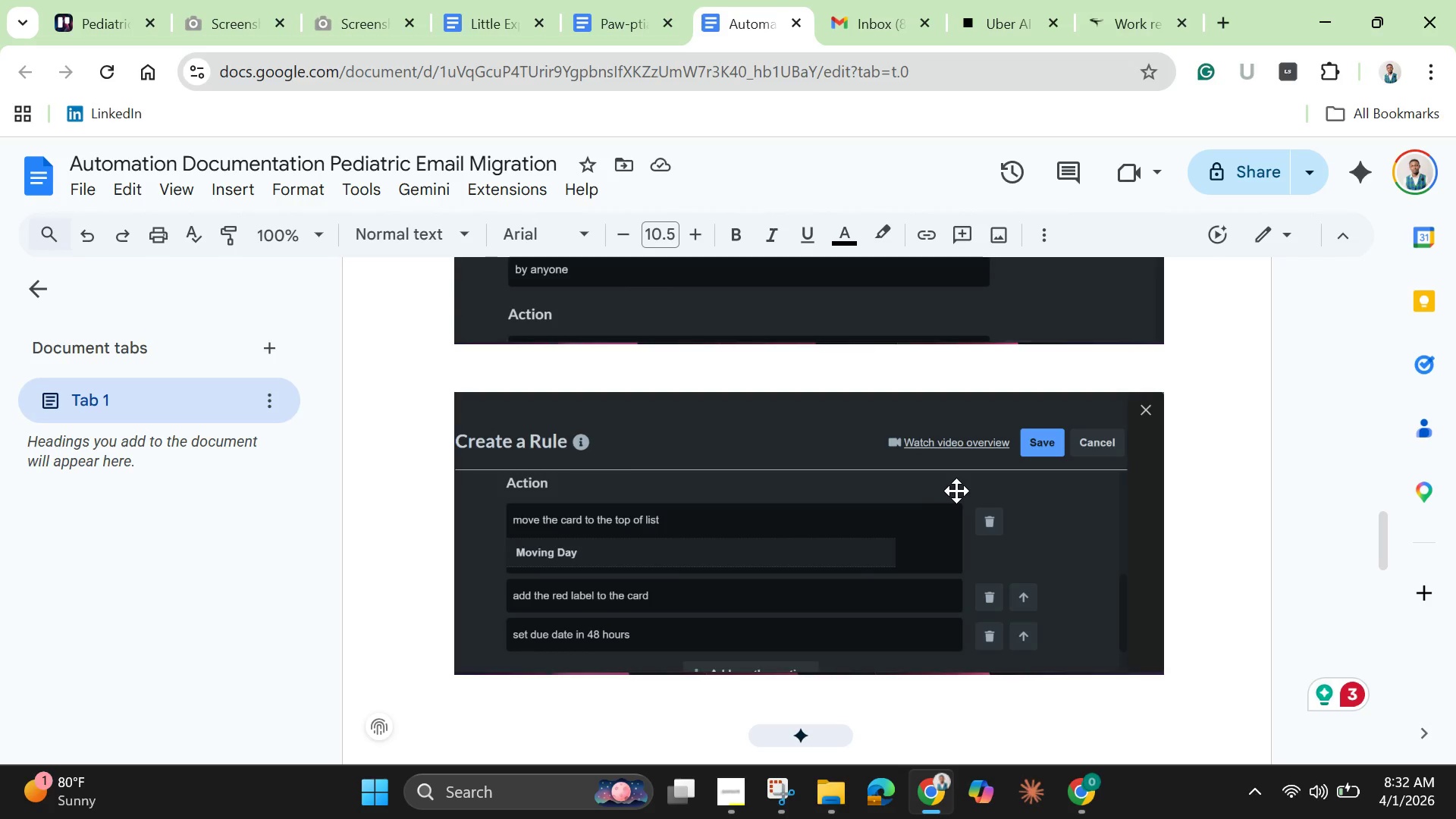 
wait(35.61)
 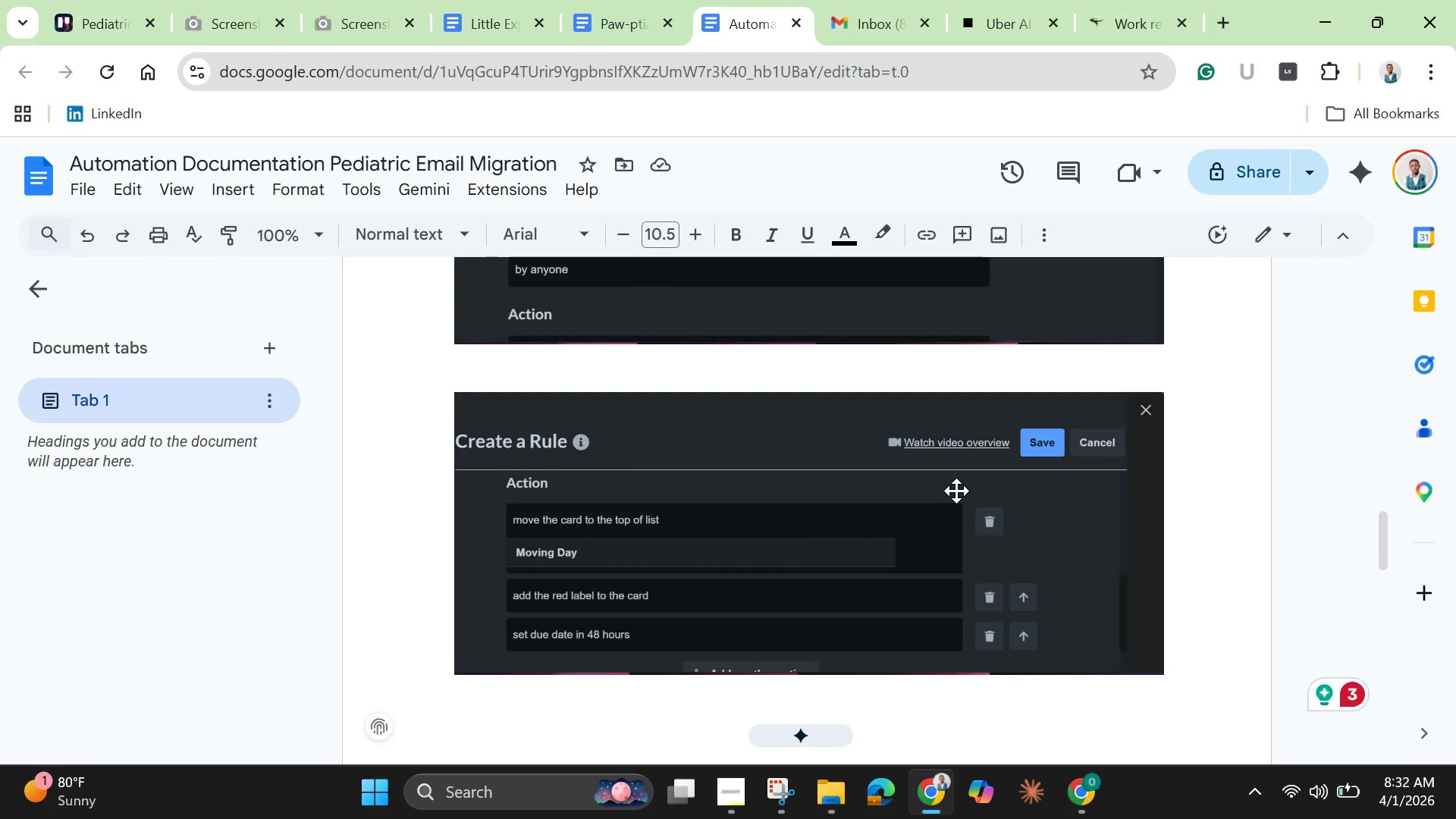 
left_click([111, 18])
 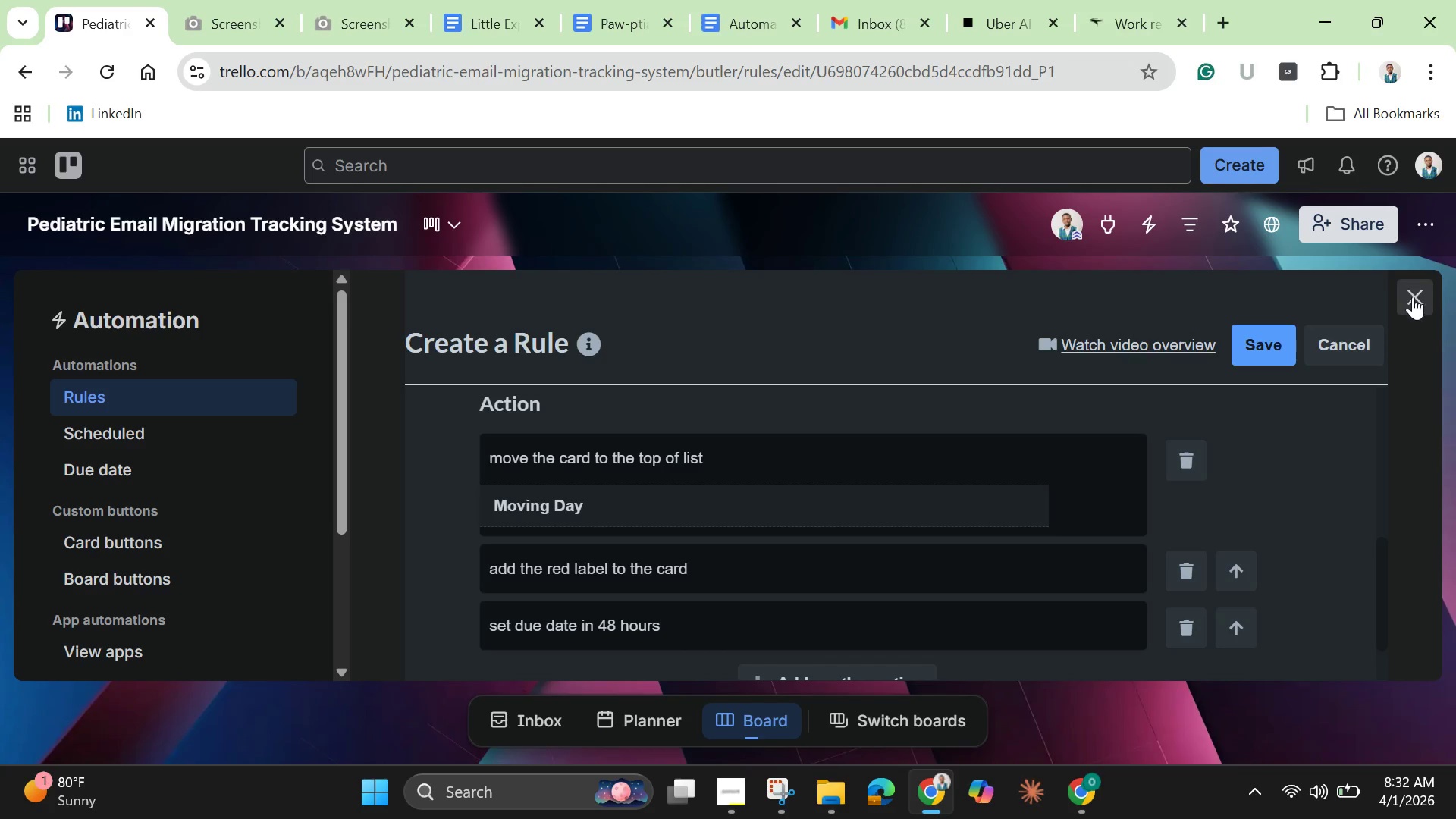 
left_click([1413, 297])
 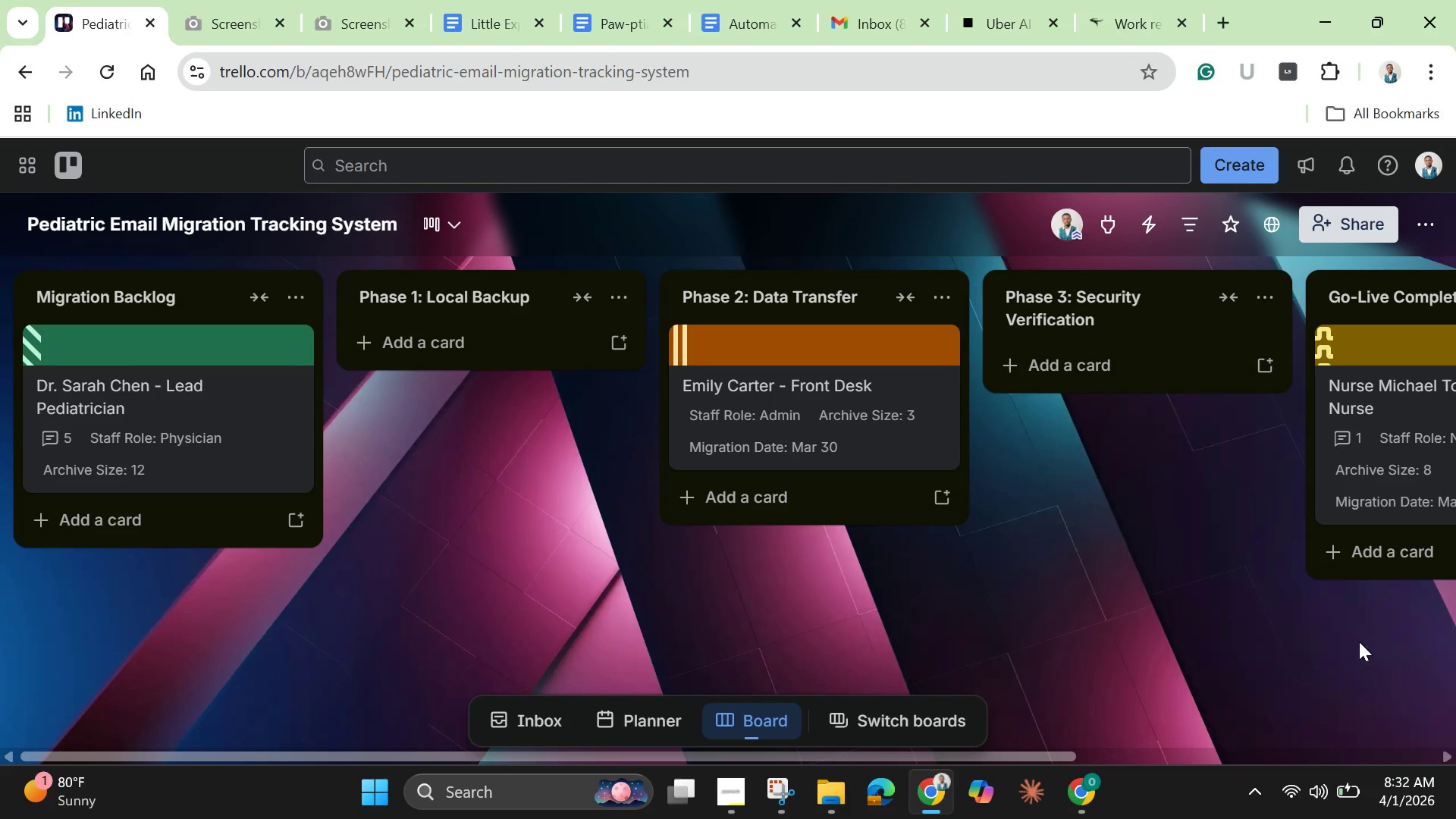 
scroll: coordinate [1359, 642], scroll_direction: down, amount: 1.0
 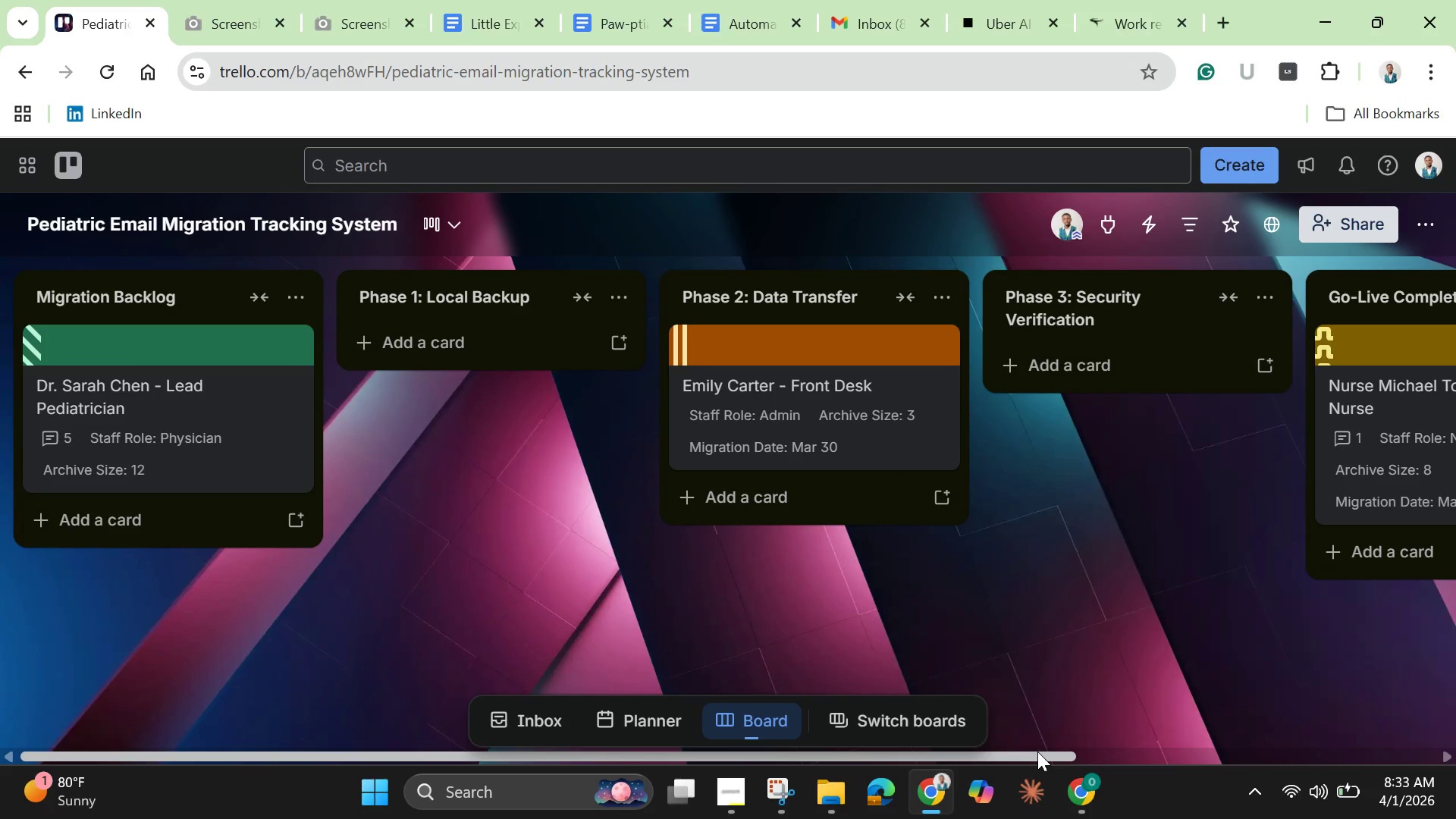 
wait(5.1)
 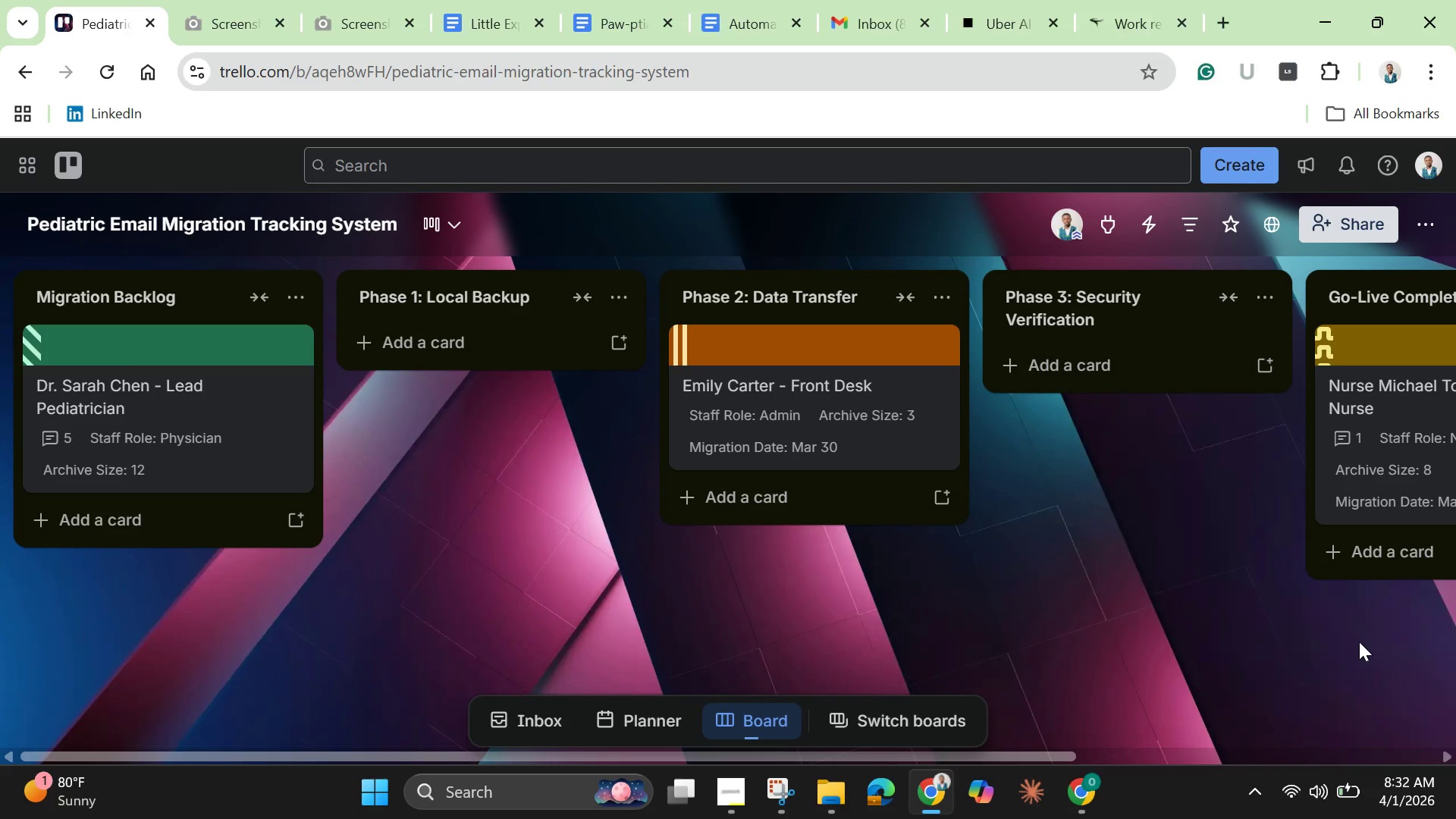 
left_click([1433, 225])
 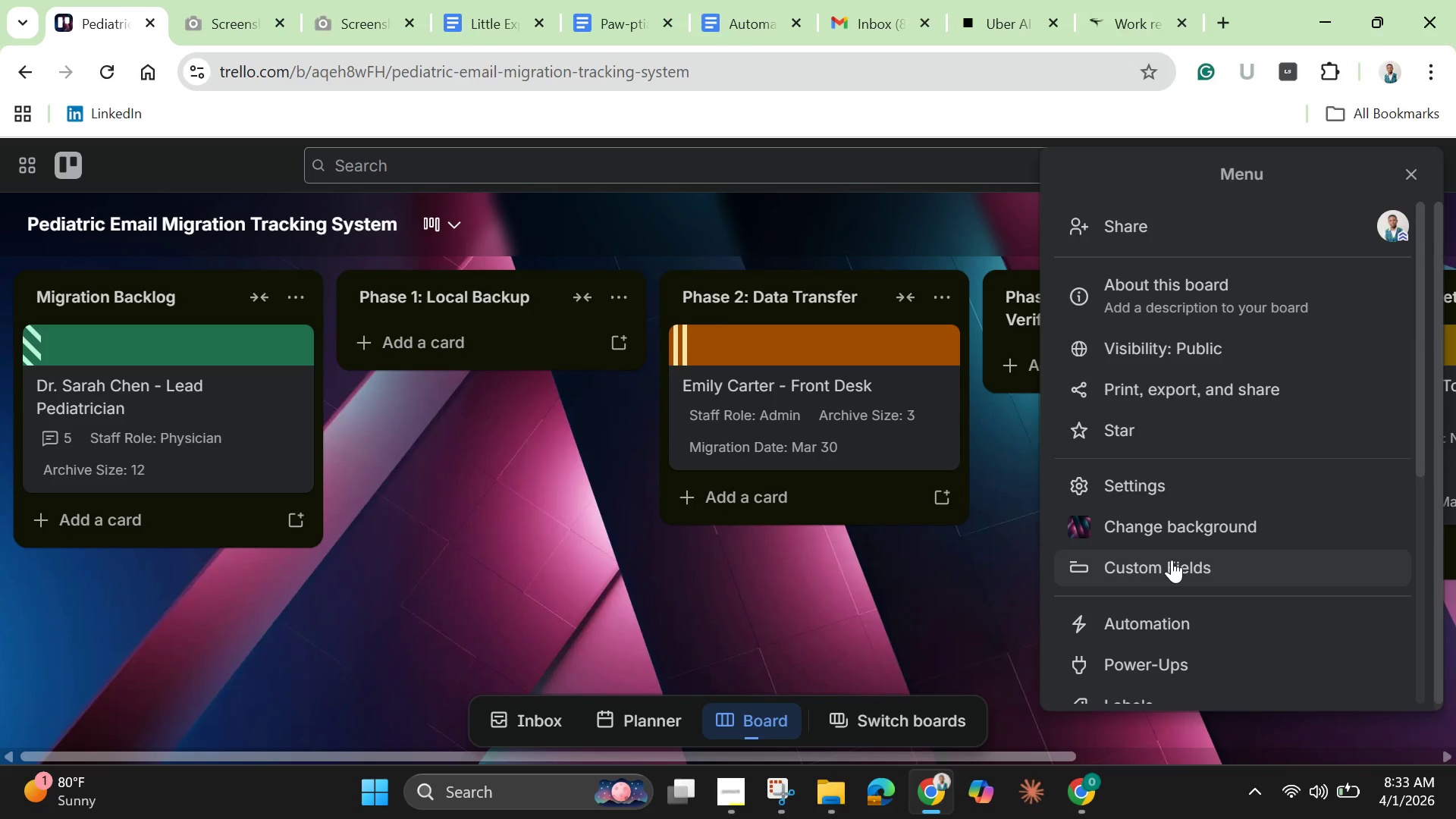 
left_click([1170, 560])
 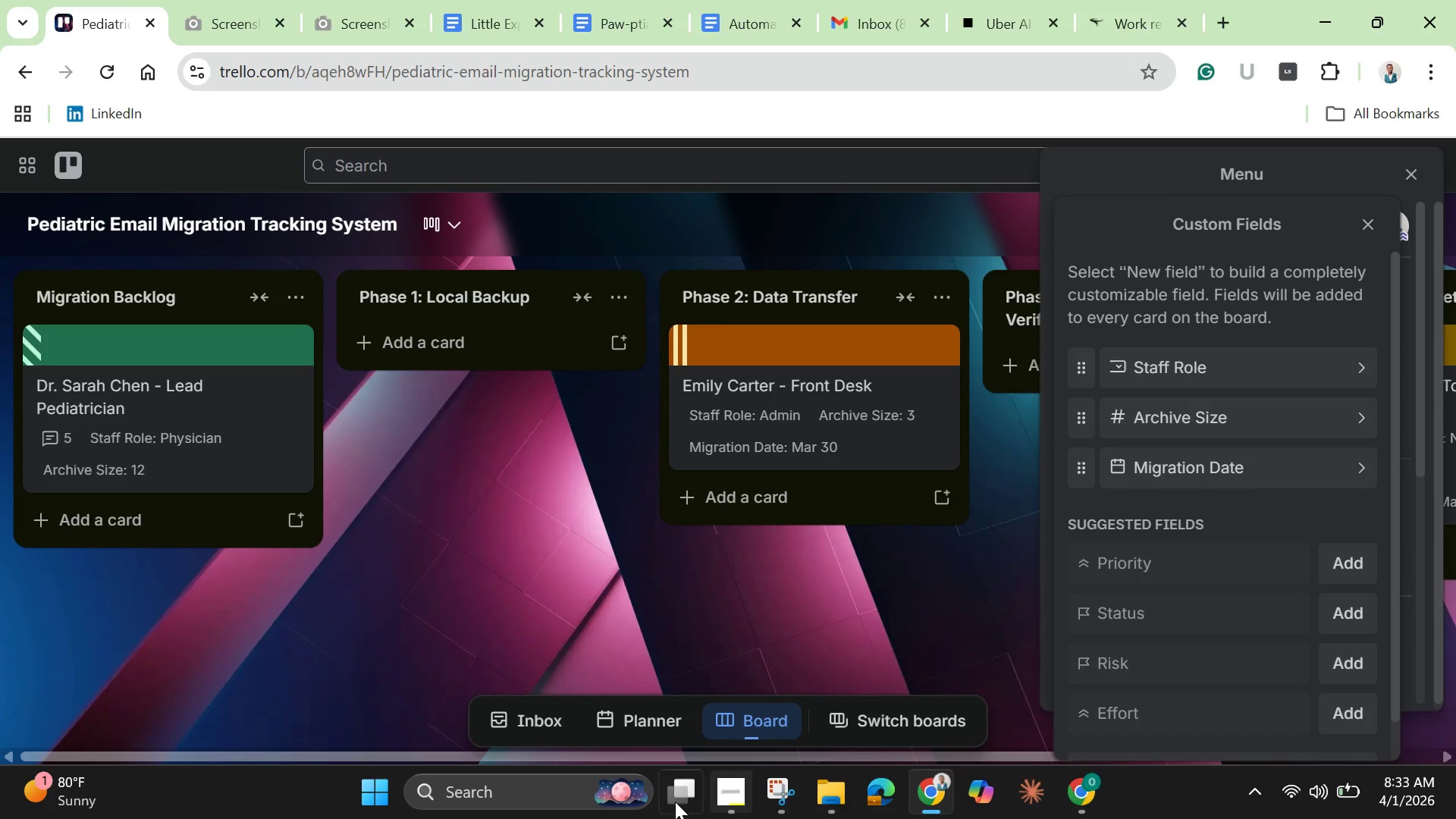 
left_click([379, 799])
 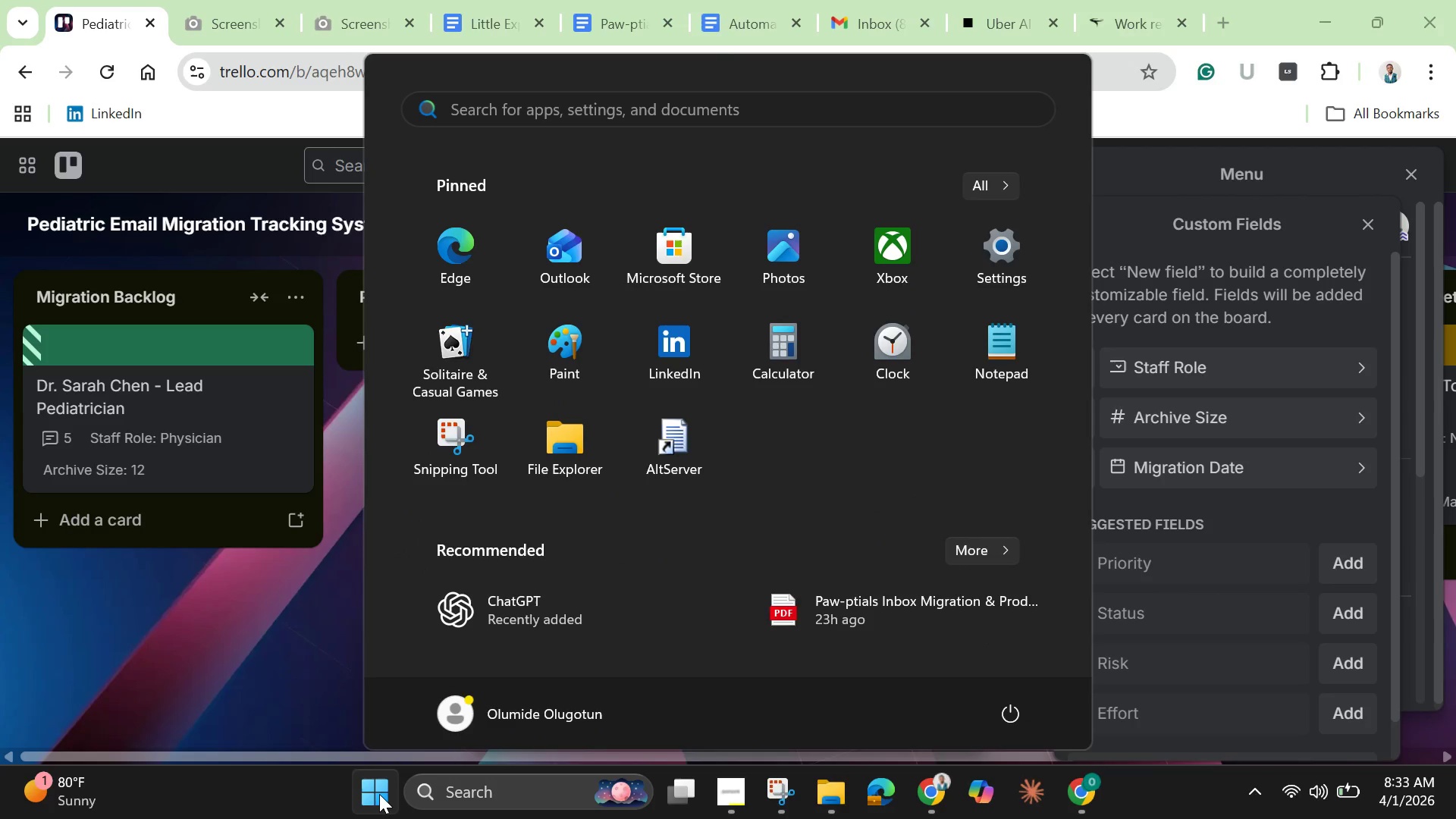 
left_click([379, 794])
 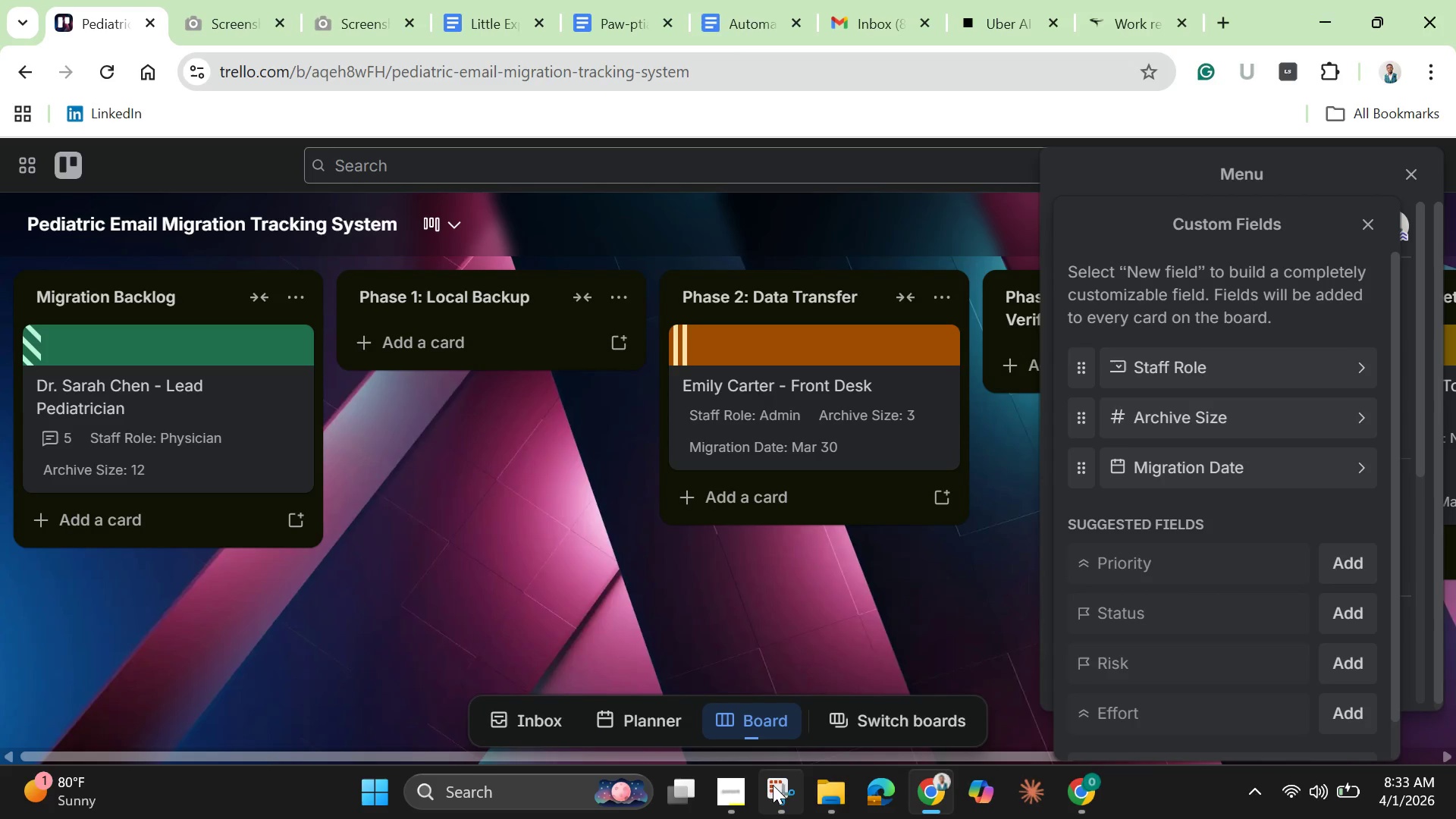 
left_click([777, 783])
 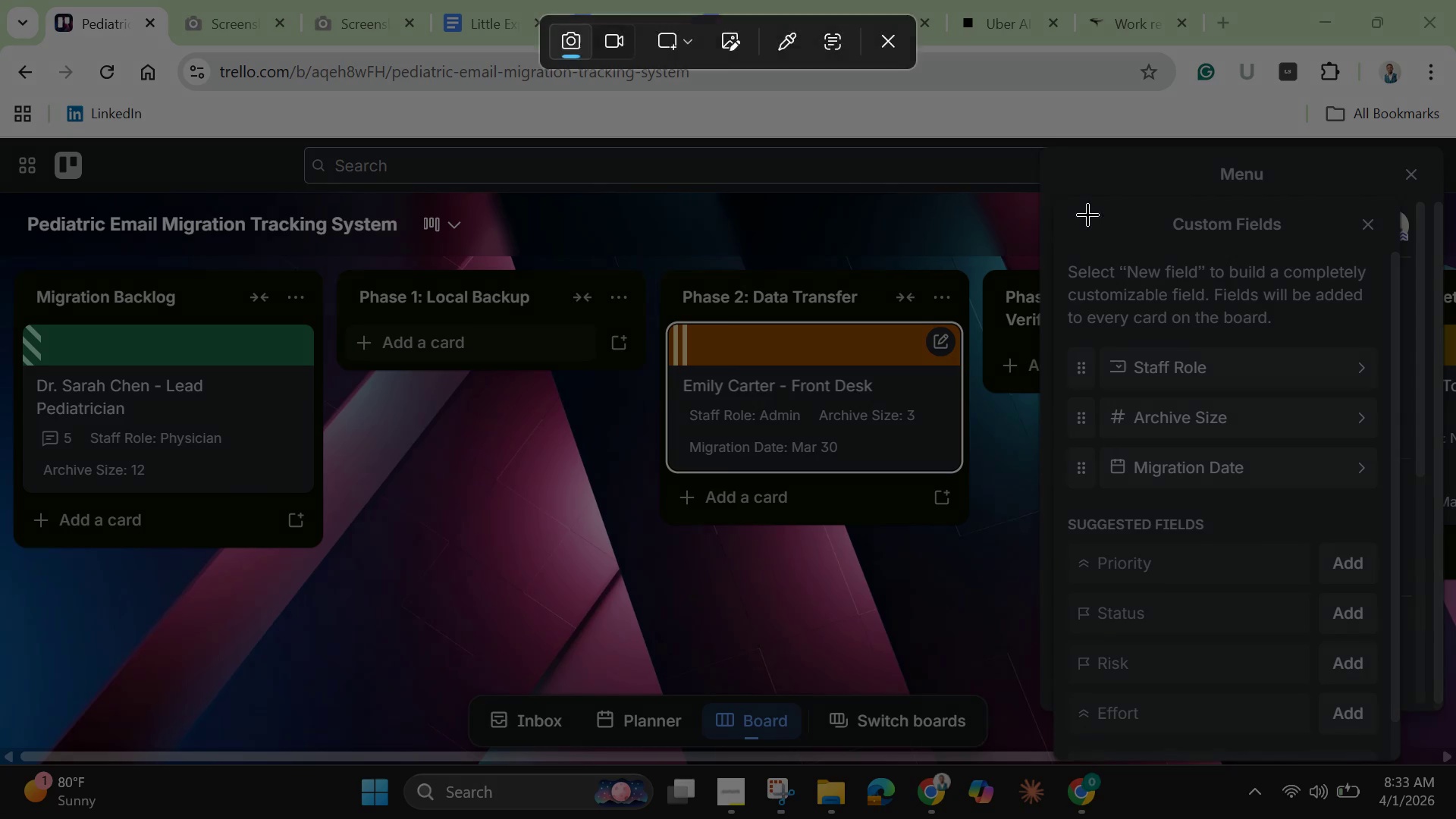 
left_click_drag(start_coordinate=[1072, 164], to_coordinate=[1398, 522])
 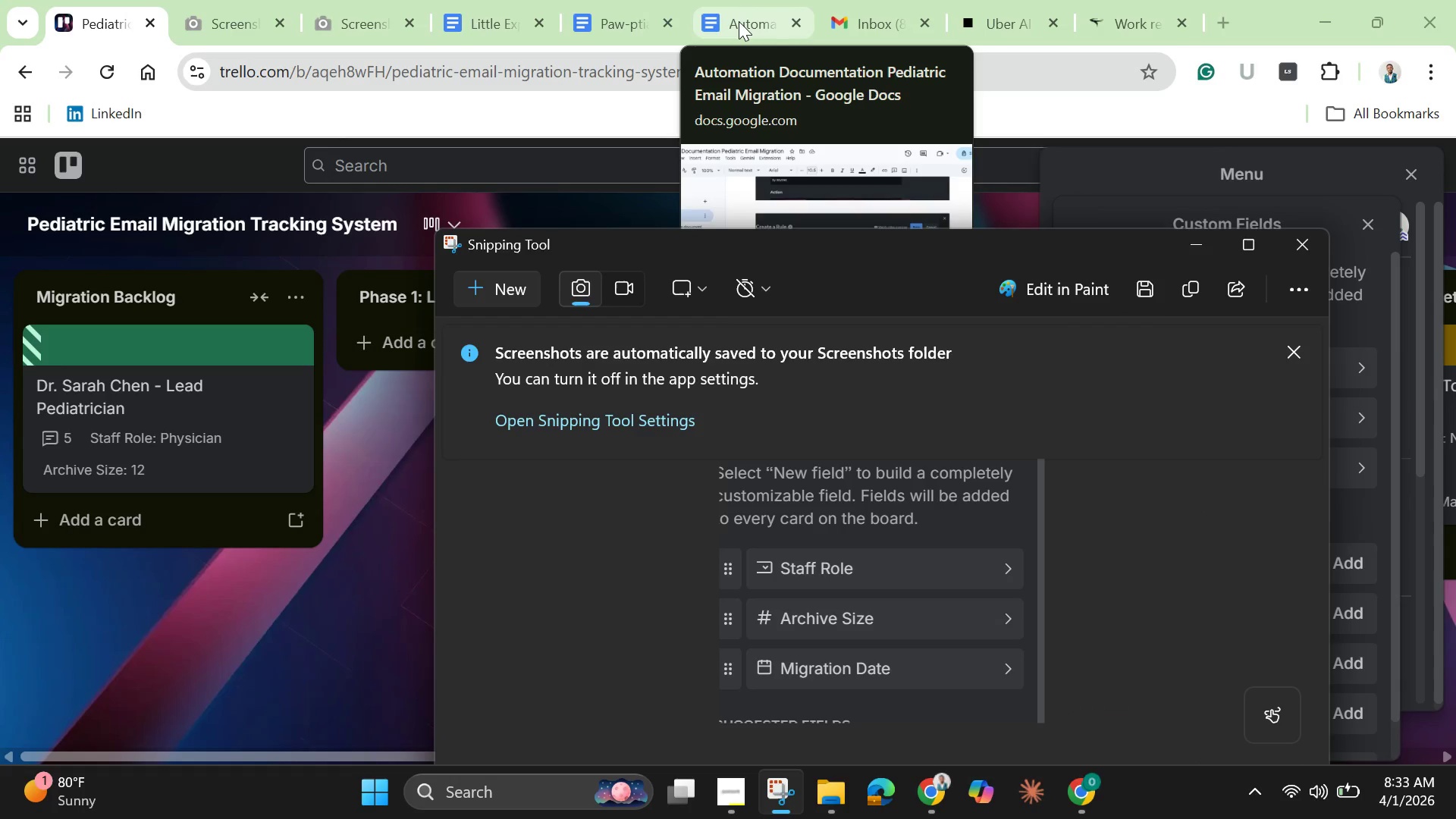 
left_click([739, 21])
 